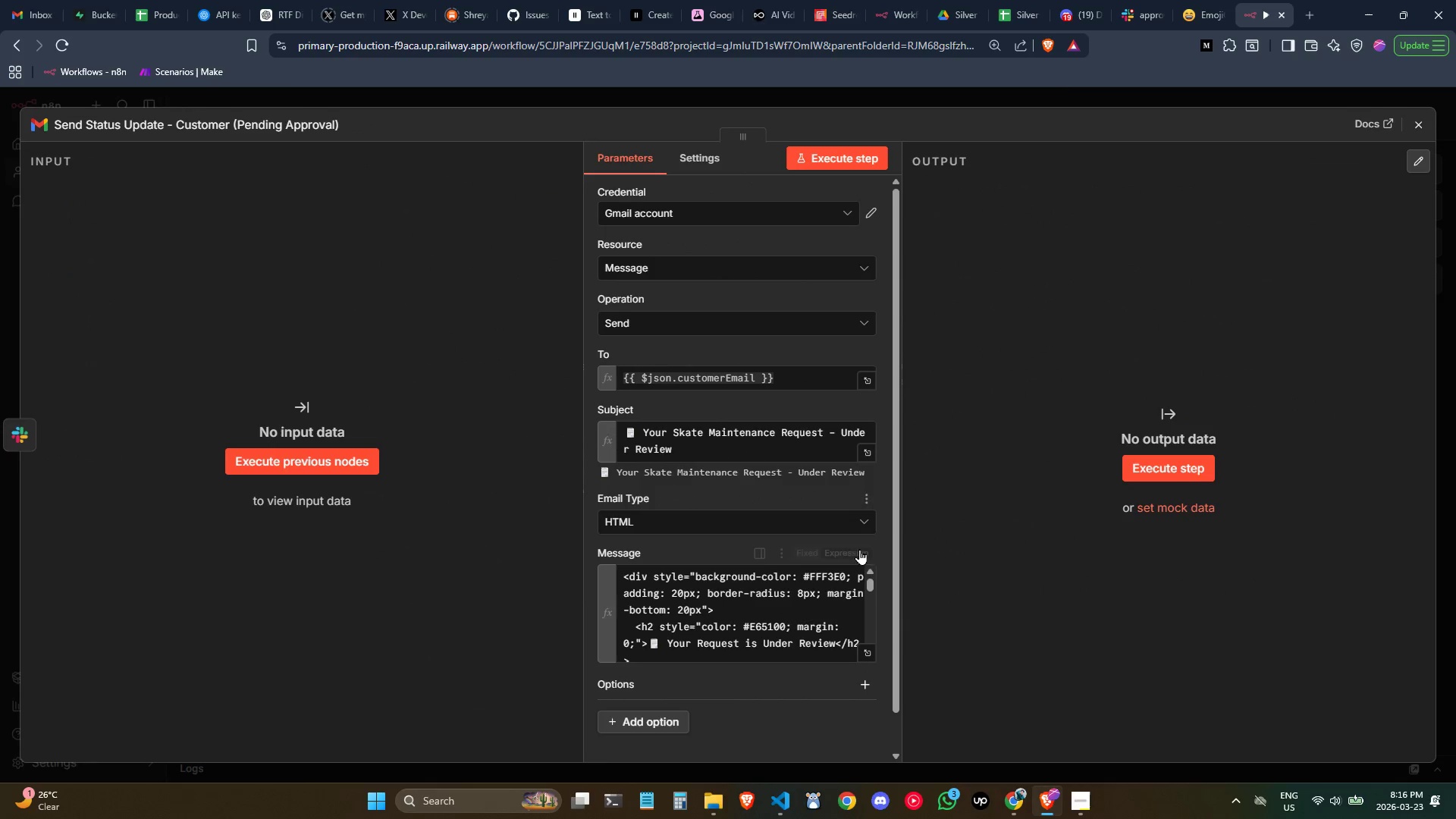 
left_click([812, 598])
 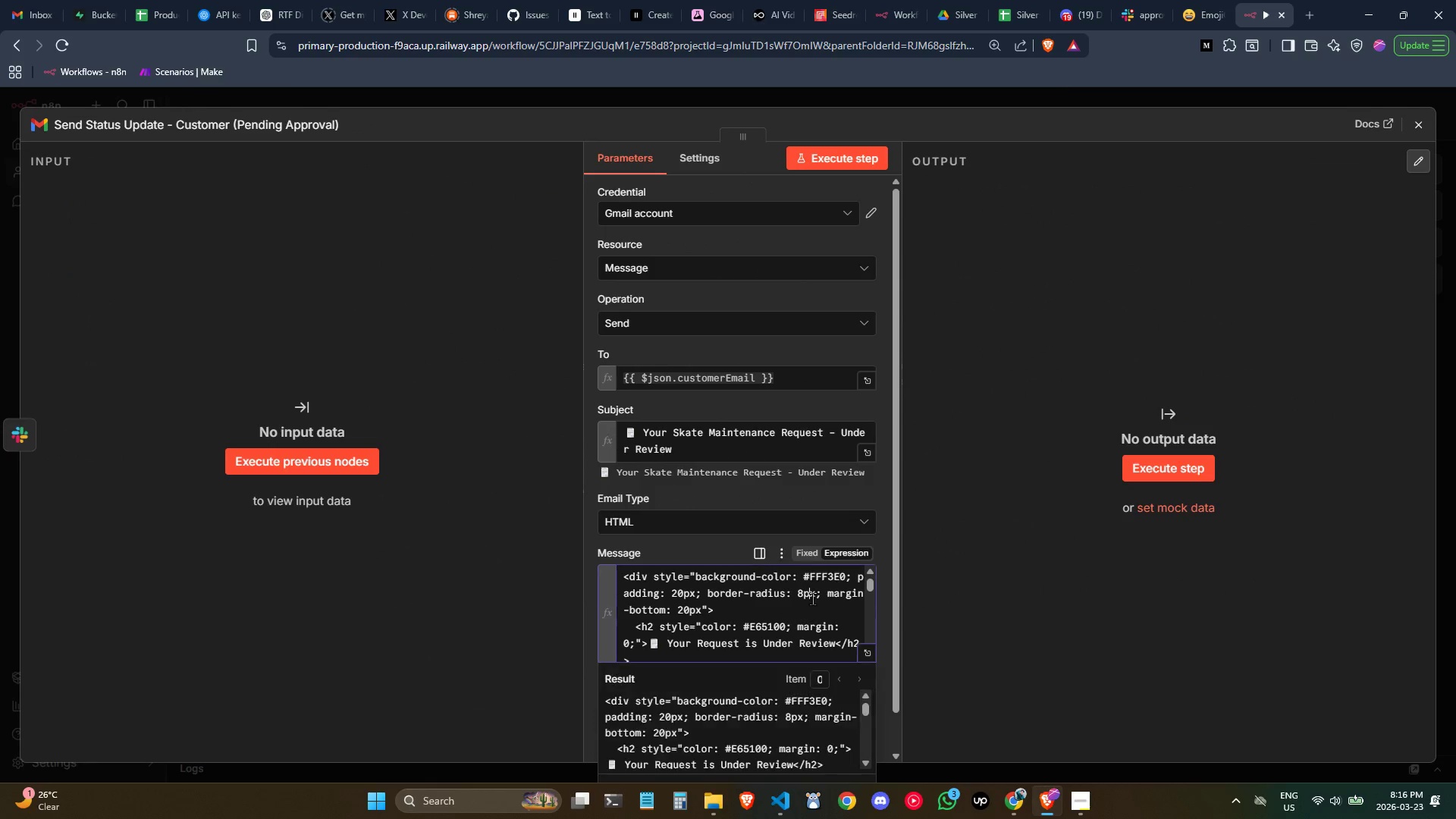 
key(Control+ControlLeft)
 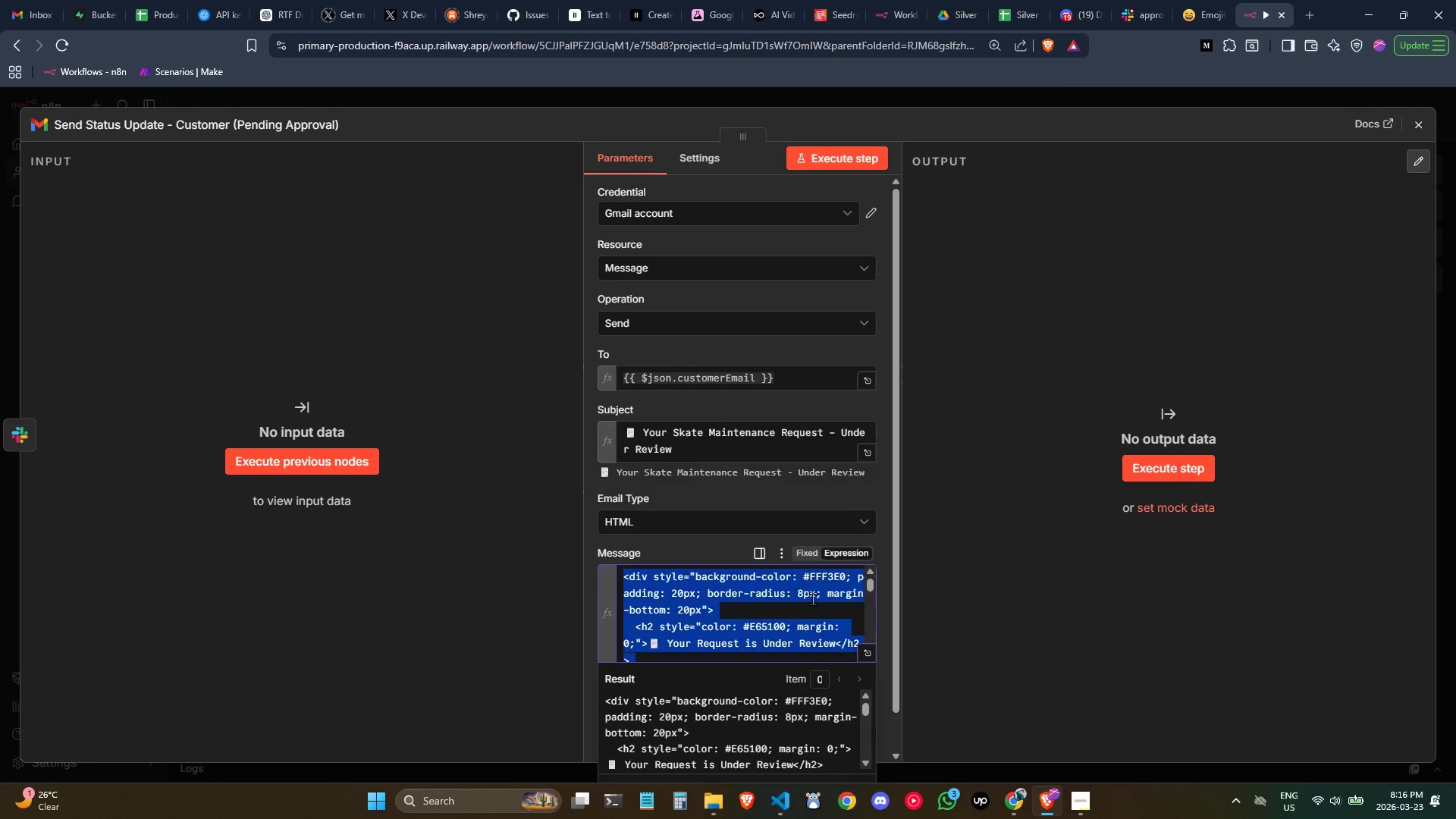 
key(Control+A)
 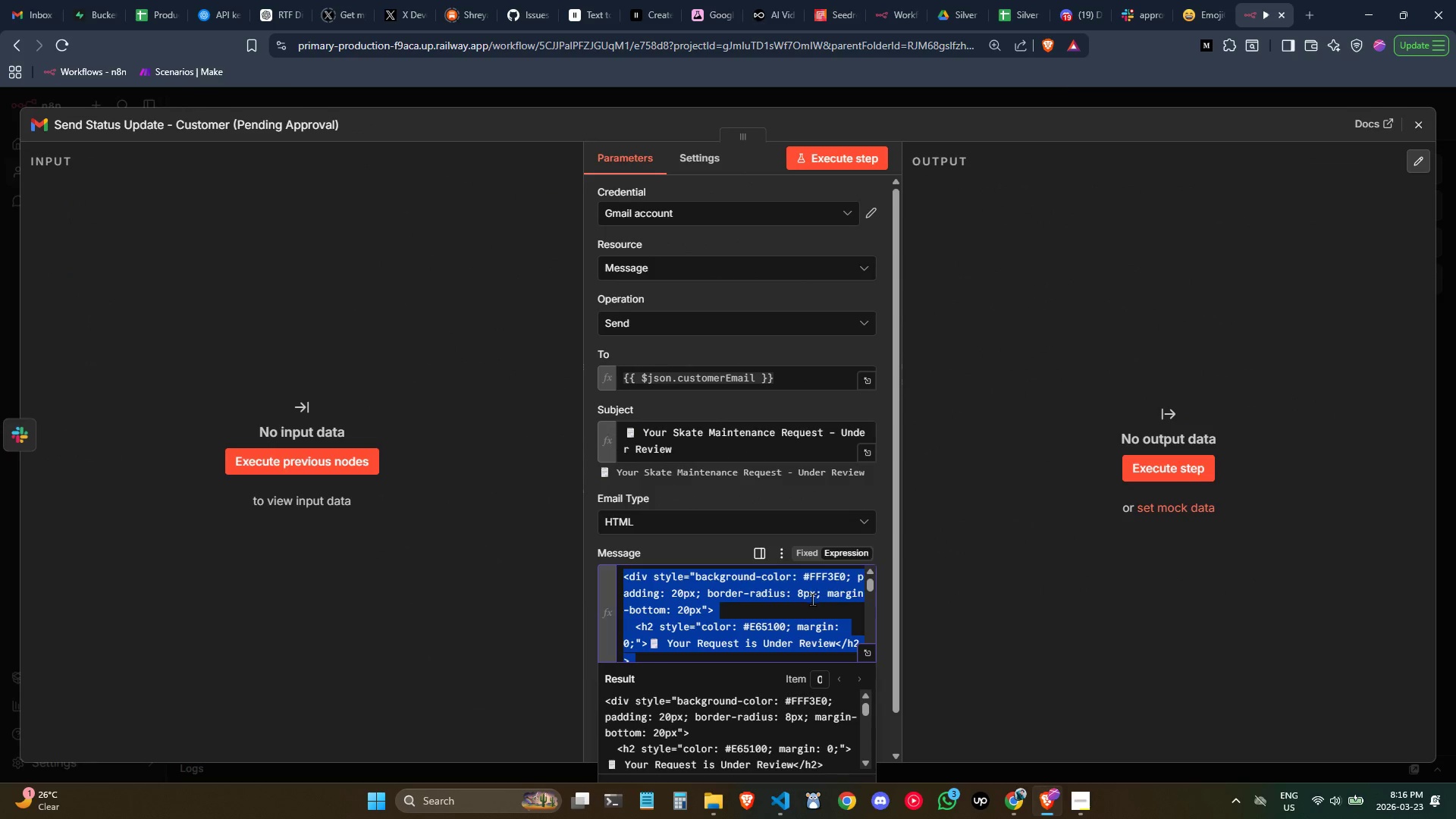 
key(Control+C)
 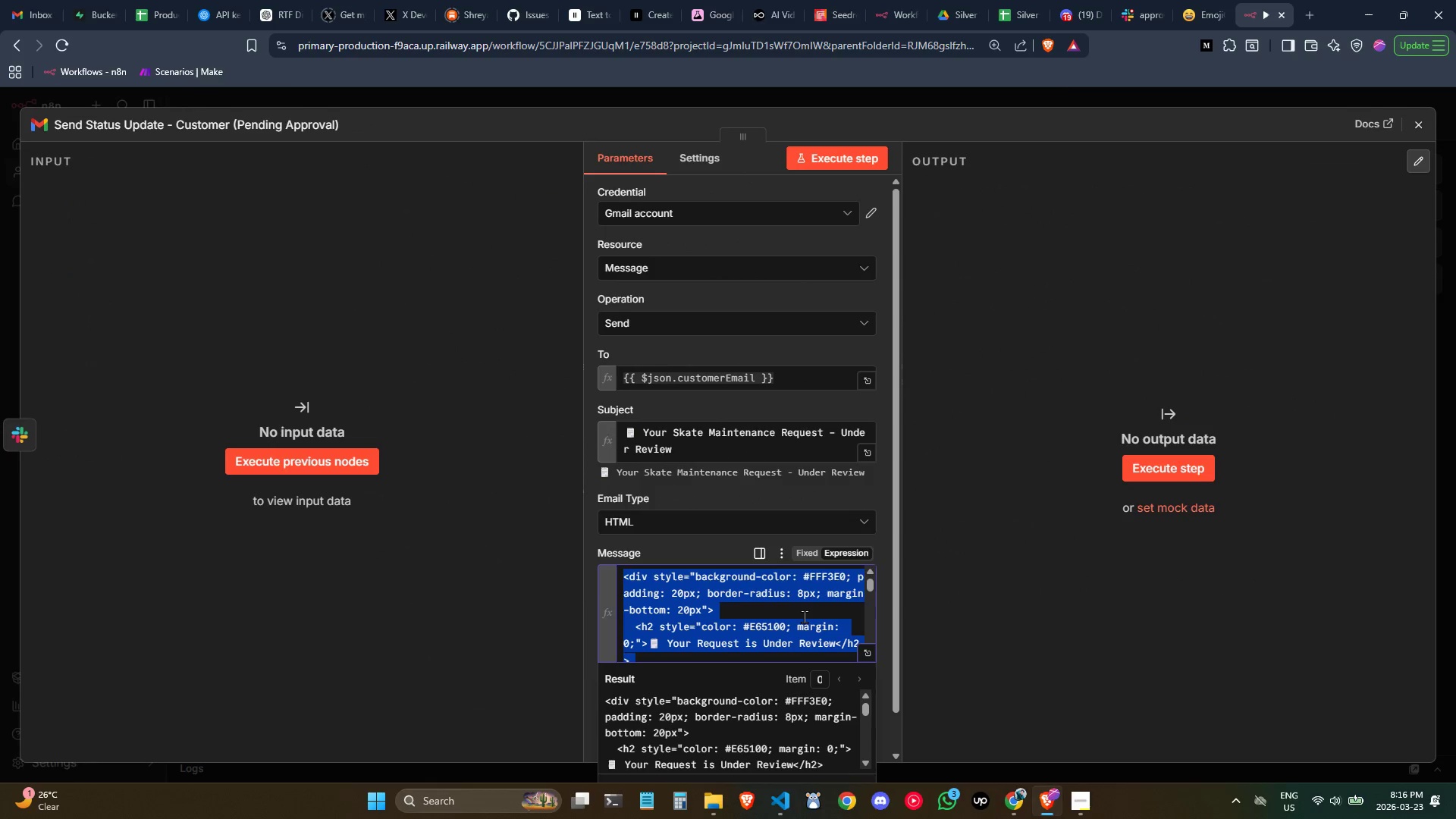 
key(Control+C)
 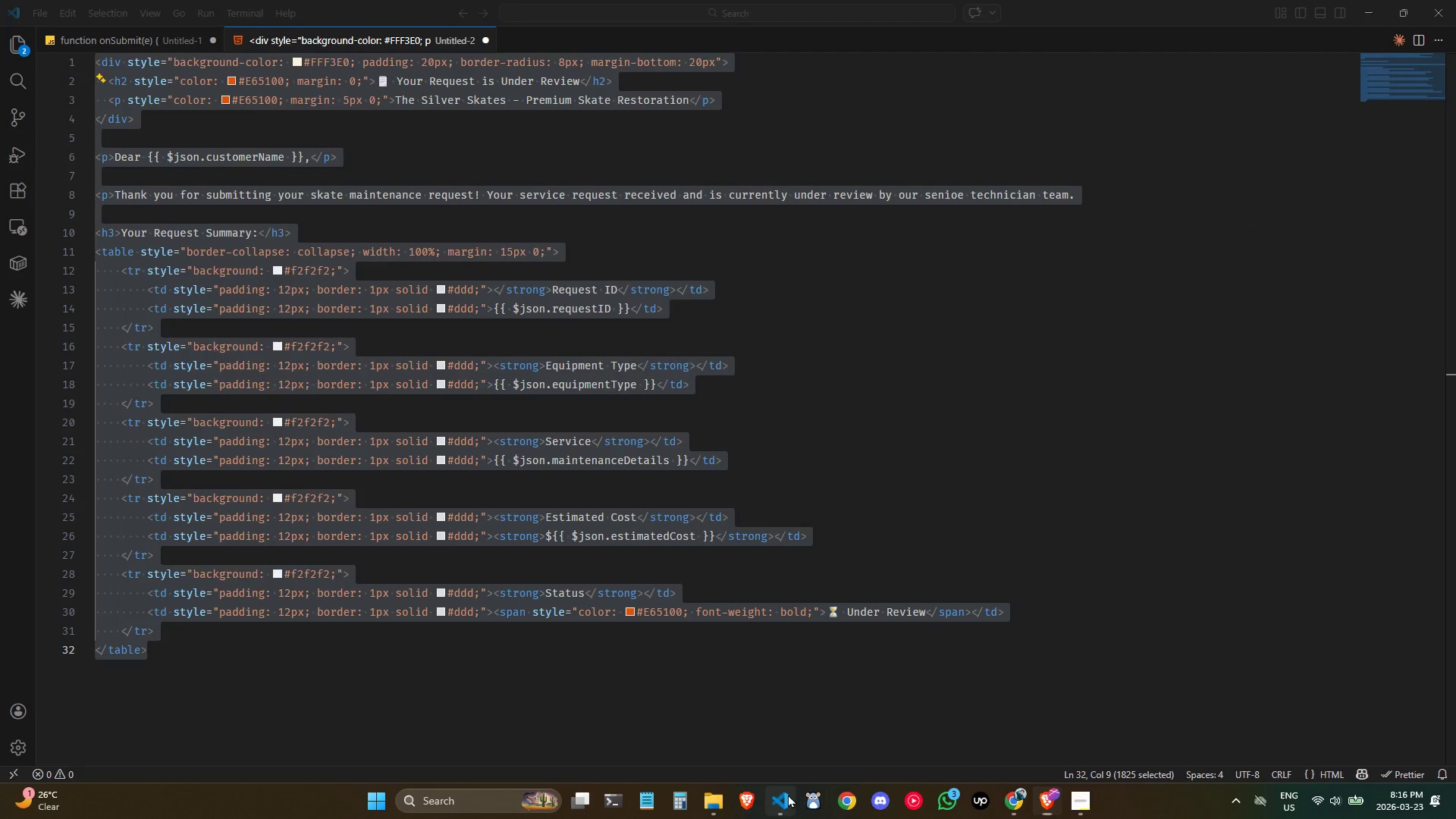 
double_click([669, 526])
 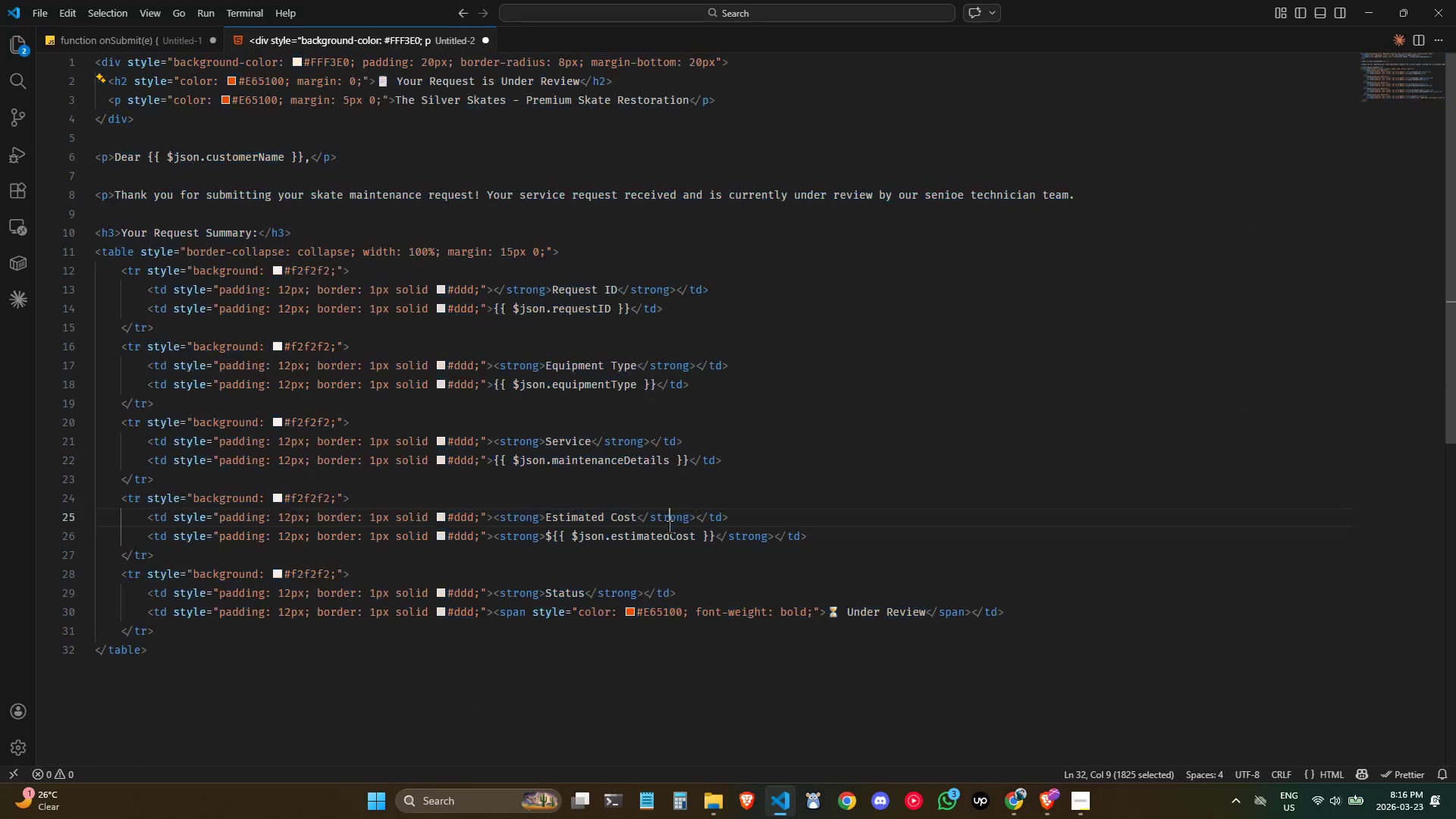 
key(Control+ControlLeft)
 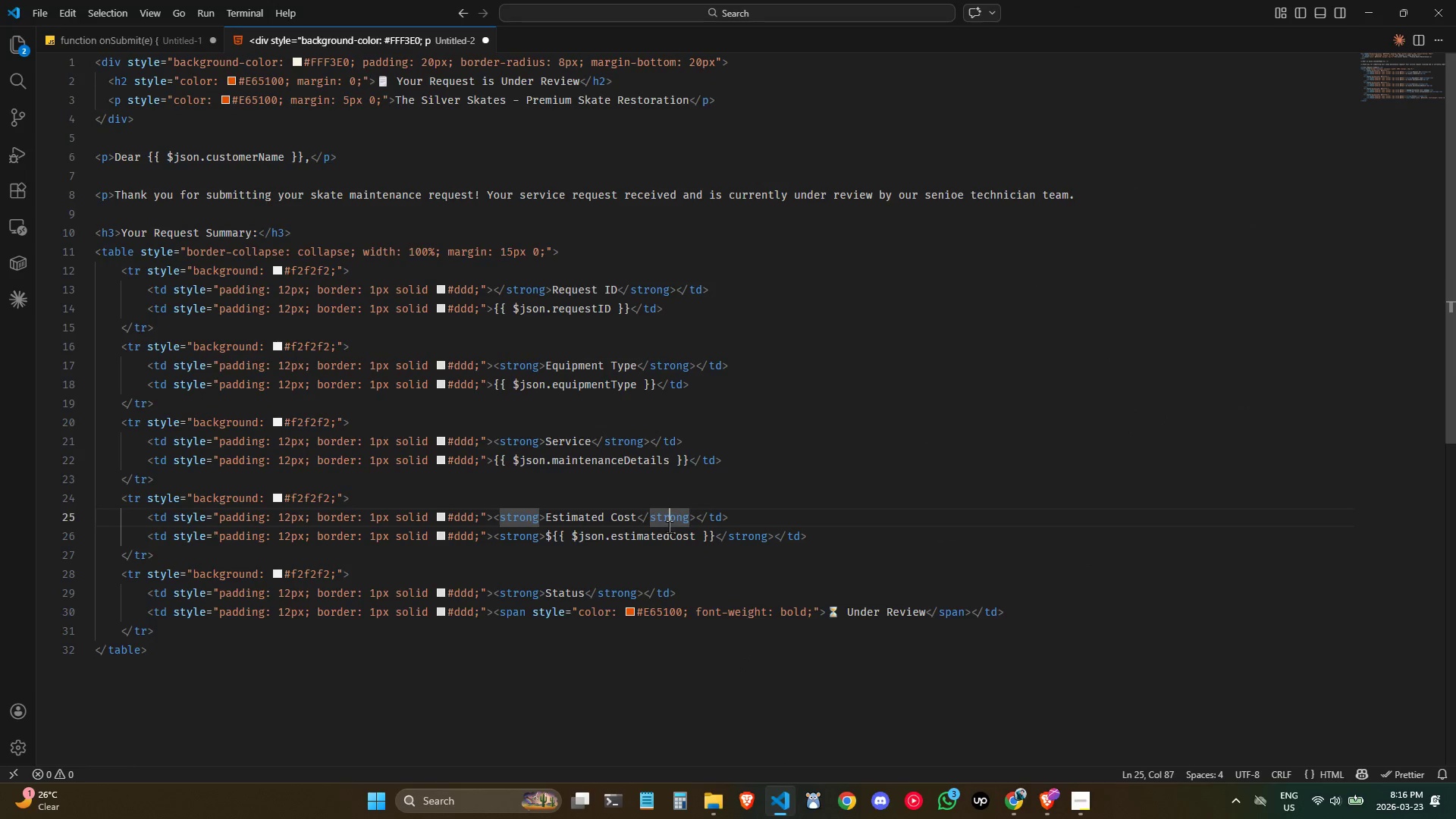 
key(Control+A)
 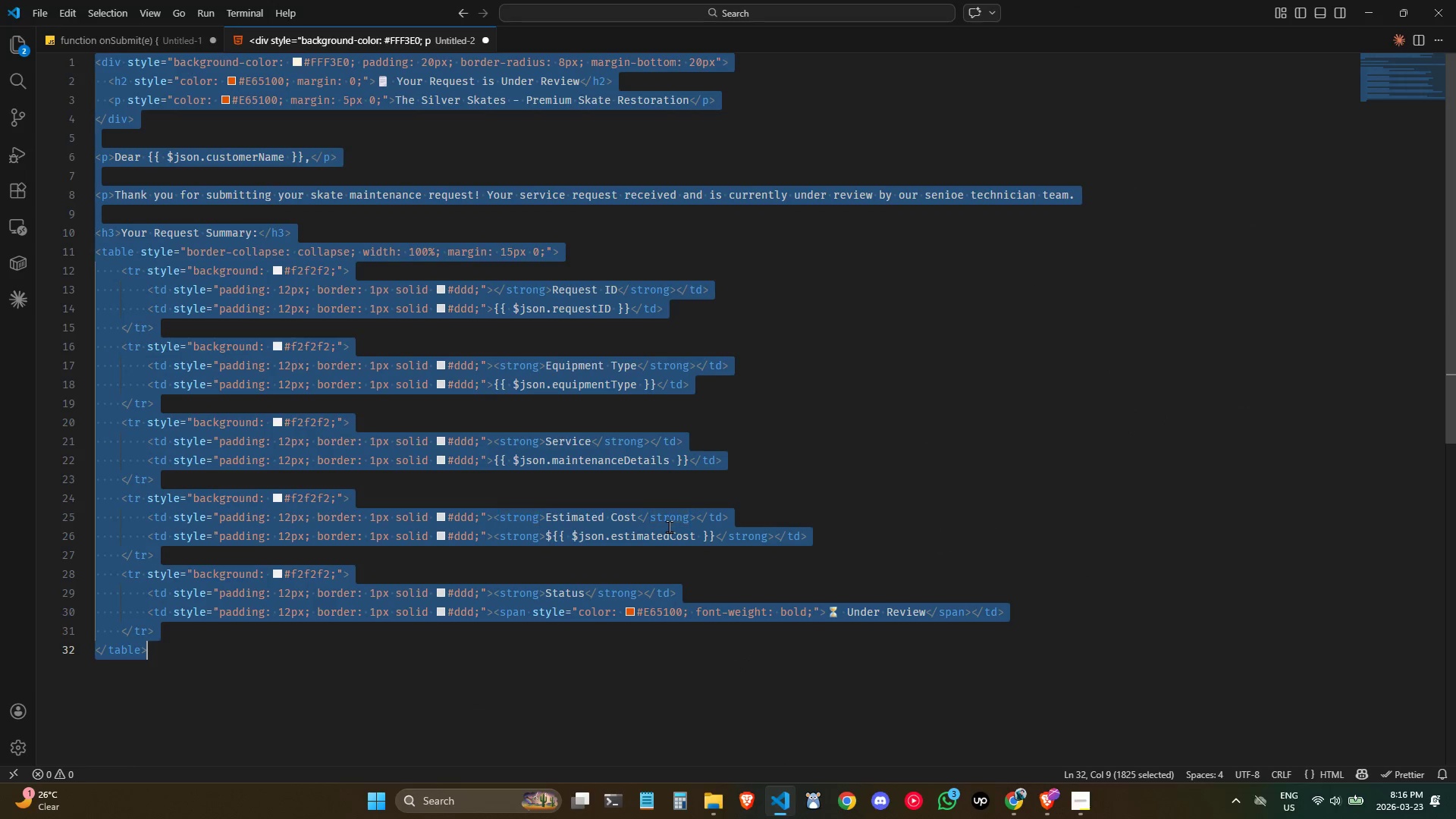 
key(Control+ControlLeft)
 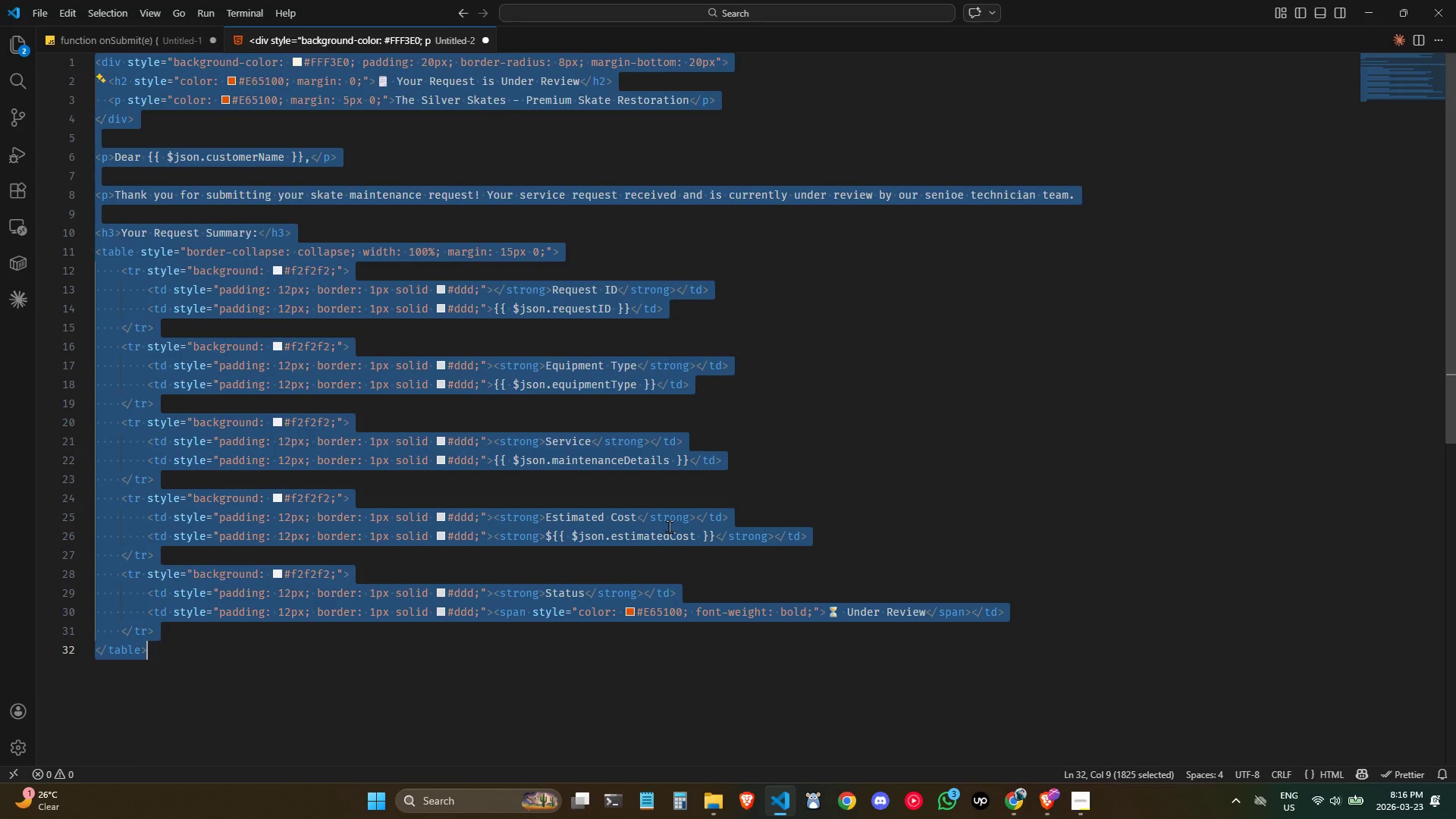 
key(Control+V)
 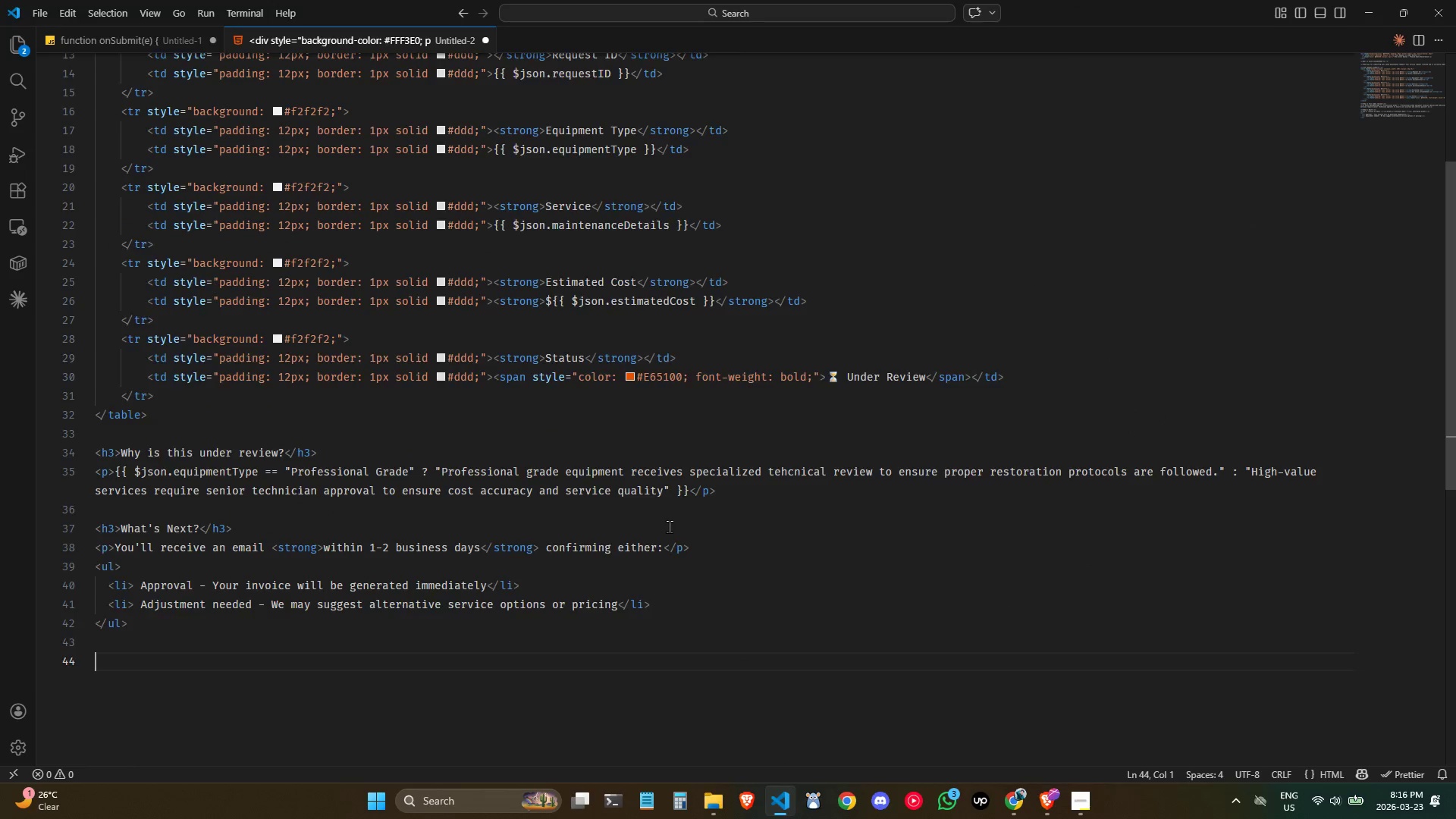 
scroll: coordinate [669, 526], scroll_direction: down, amount: 1.0
 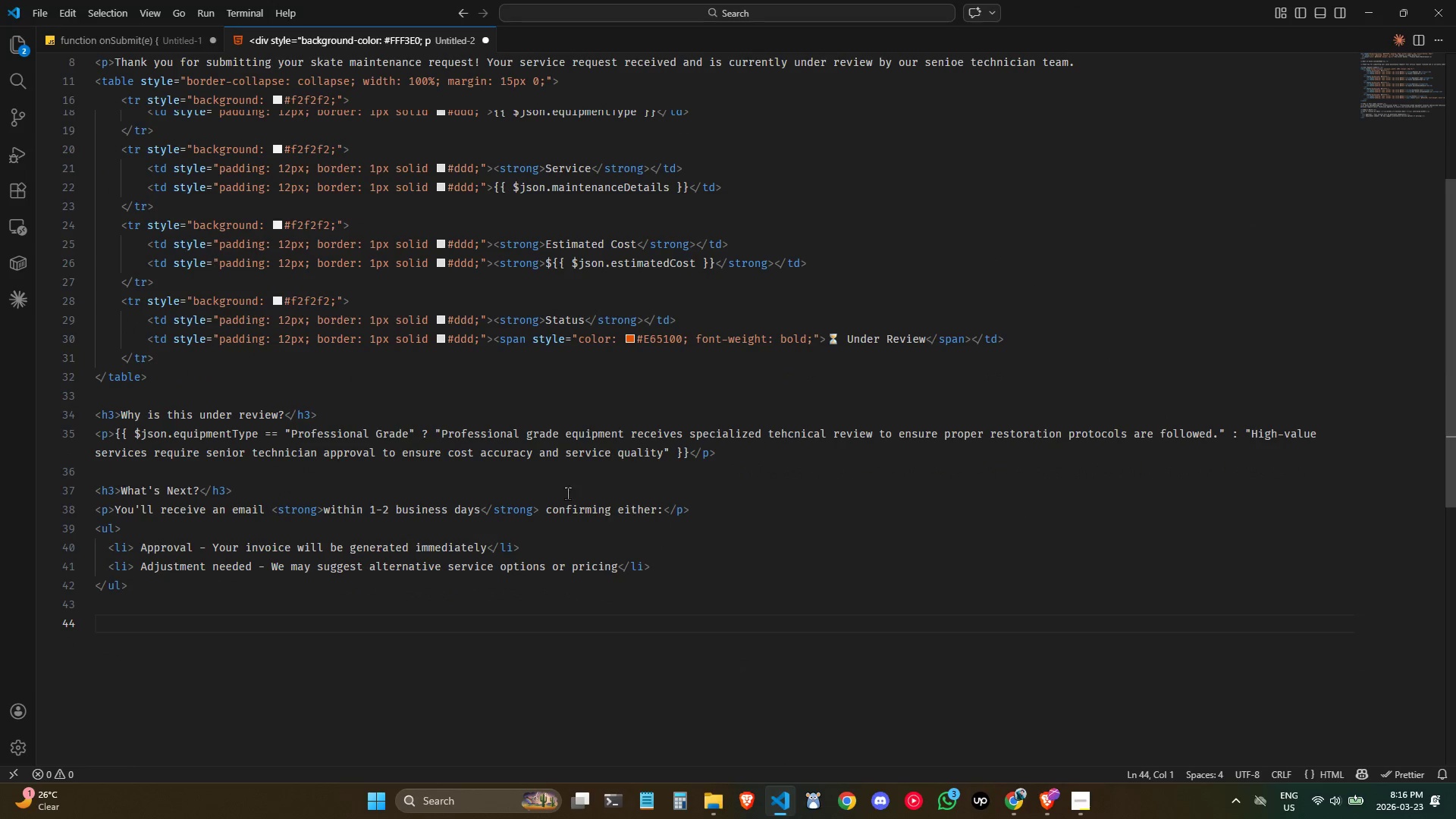 
left_click([554, 486])
 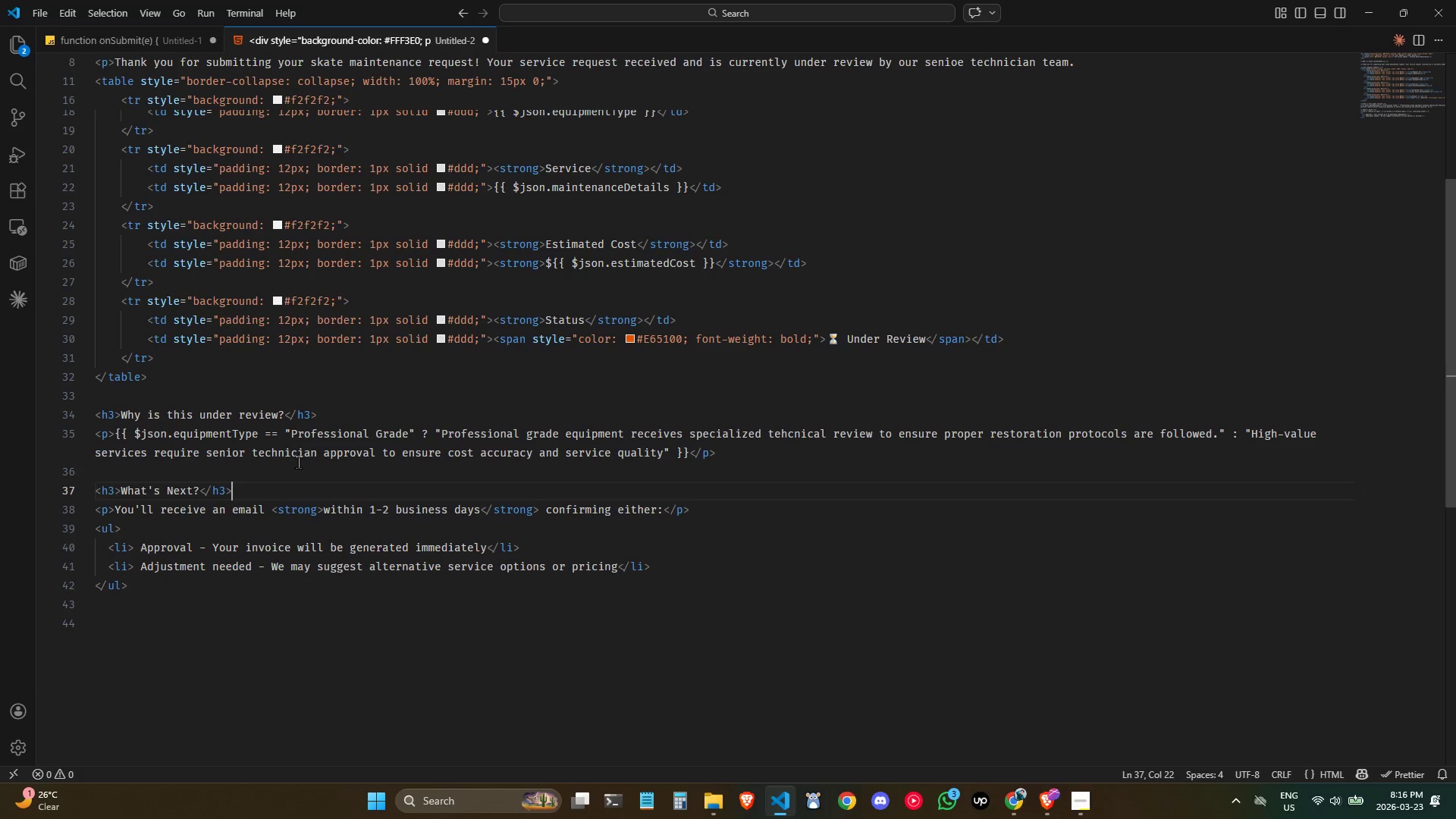 
wait(10.22)
 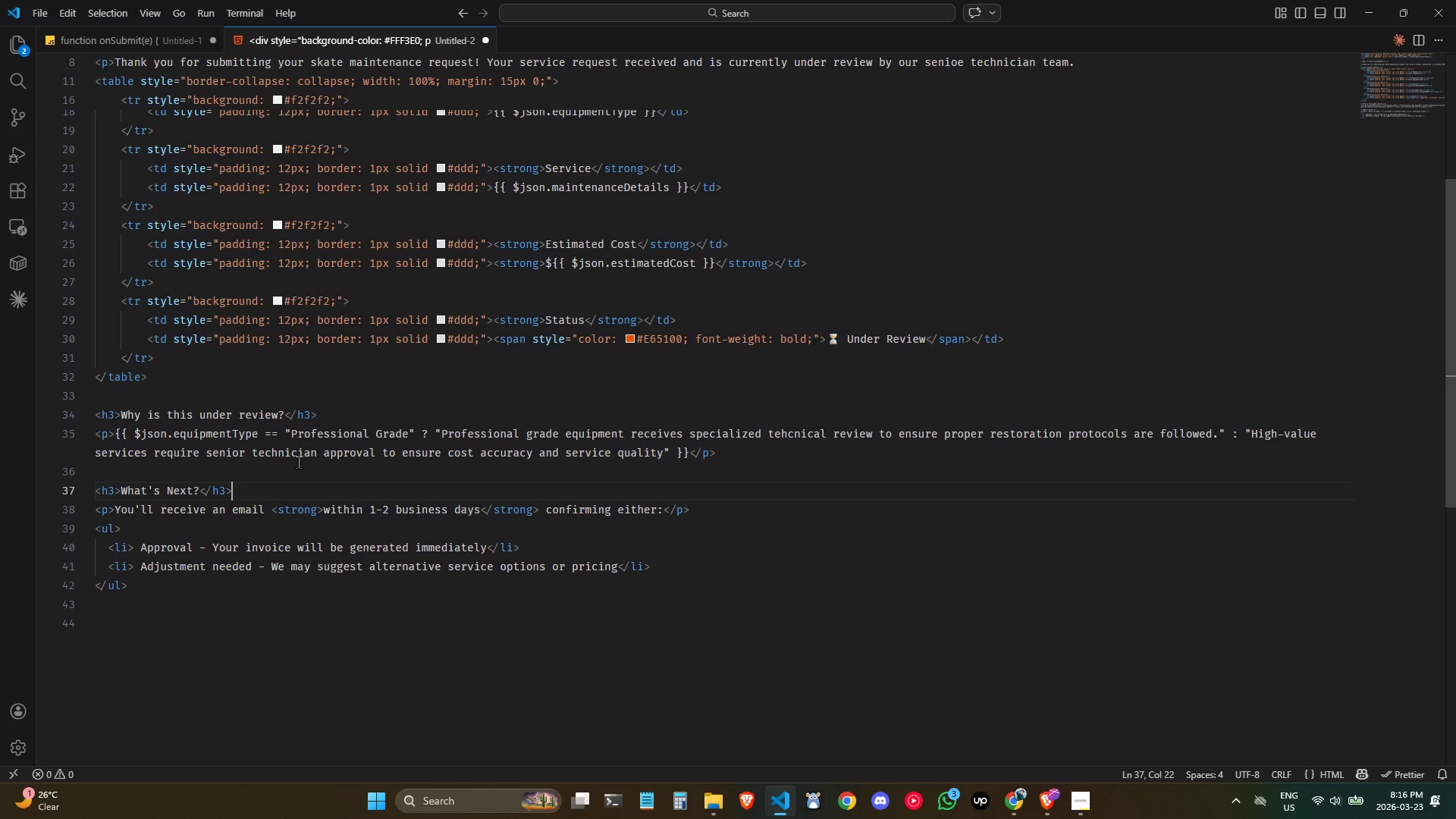 
left_click([733, 457])
 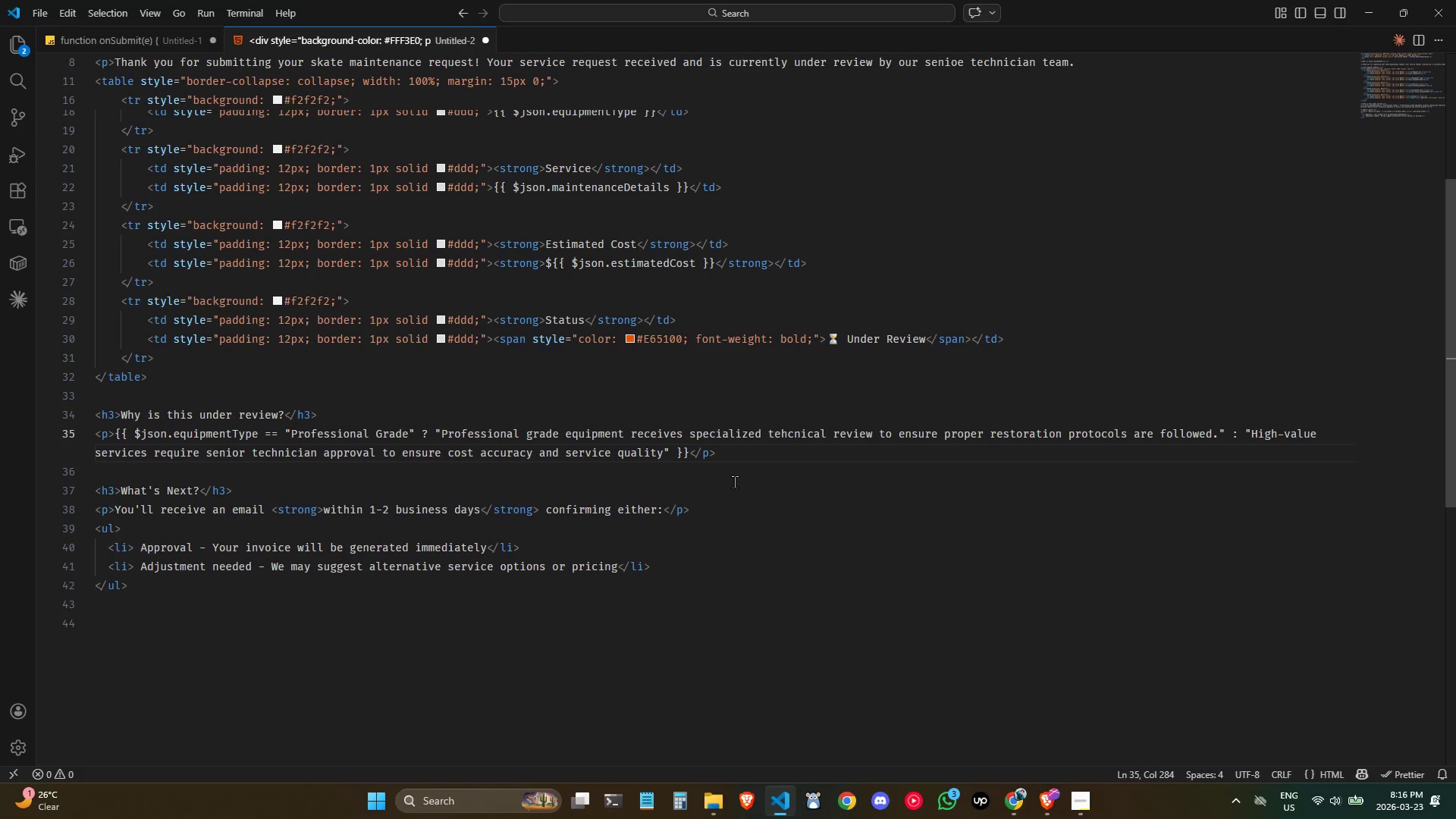 
left_click([733, 516])
 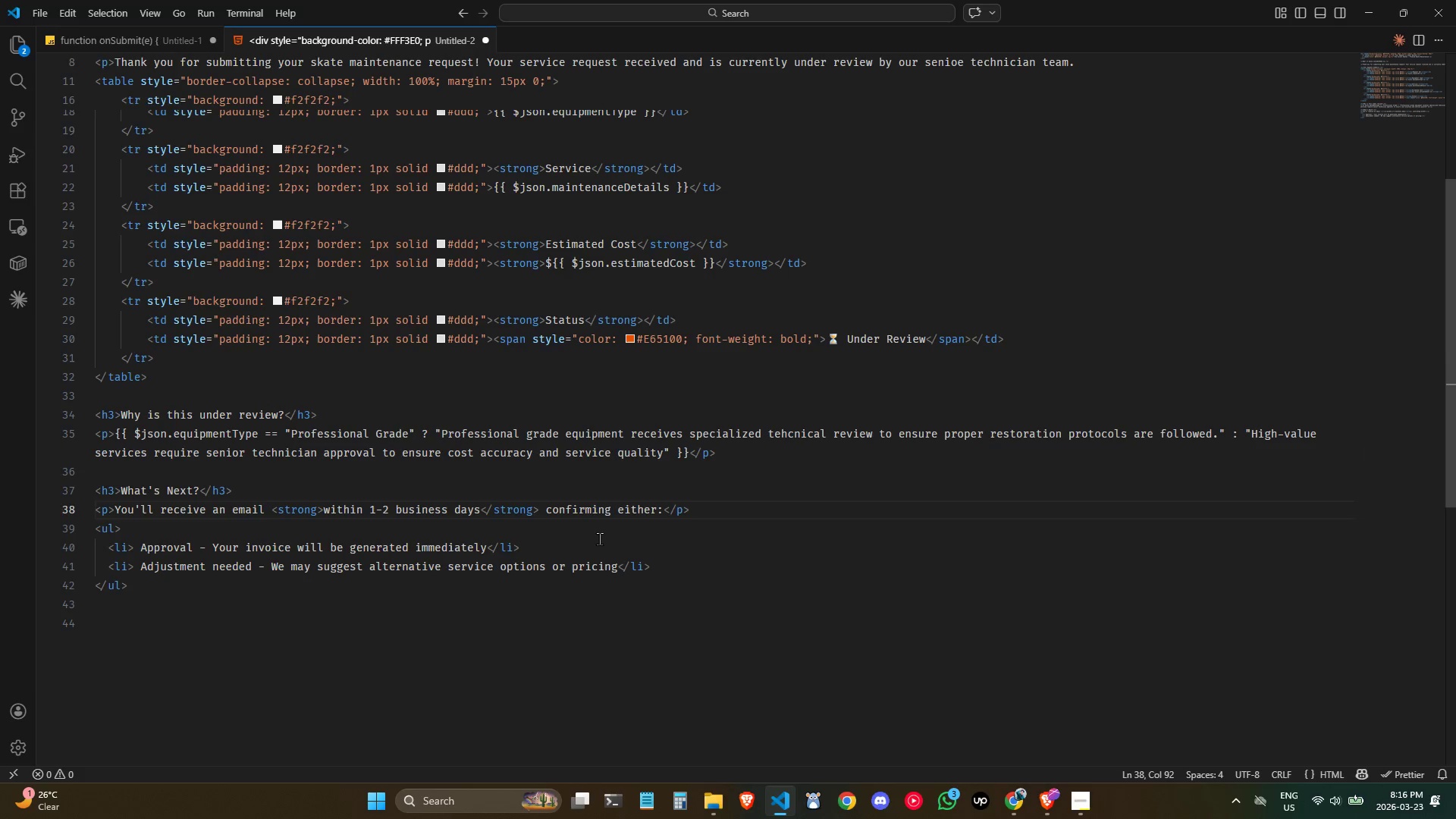 
left_click([593, 538])
 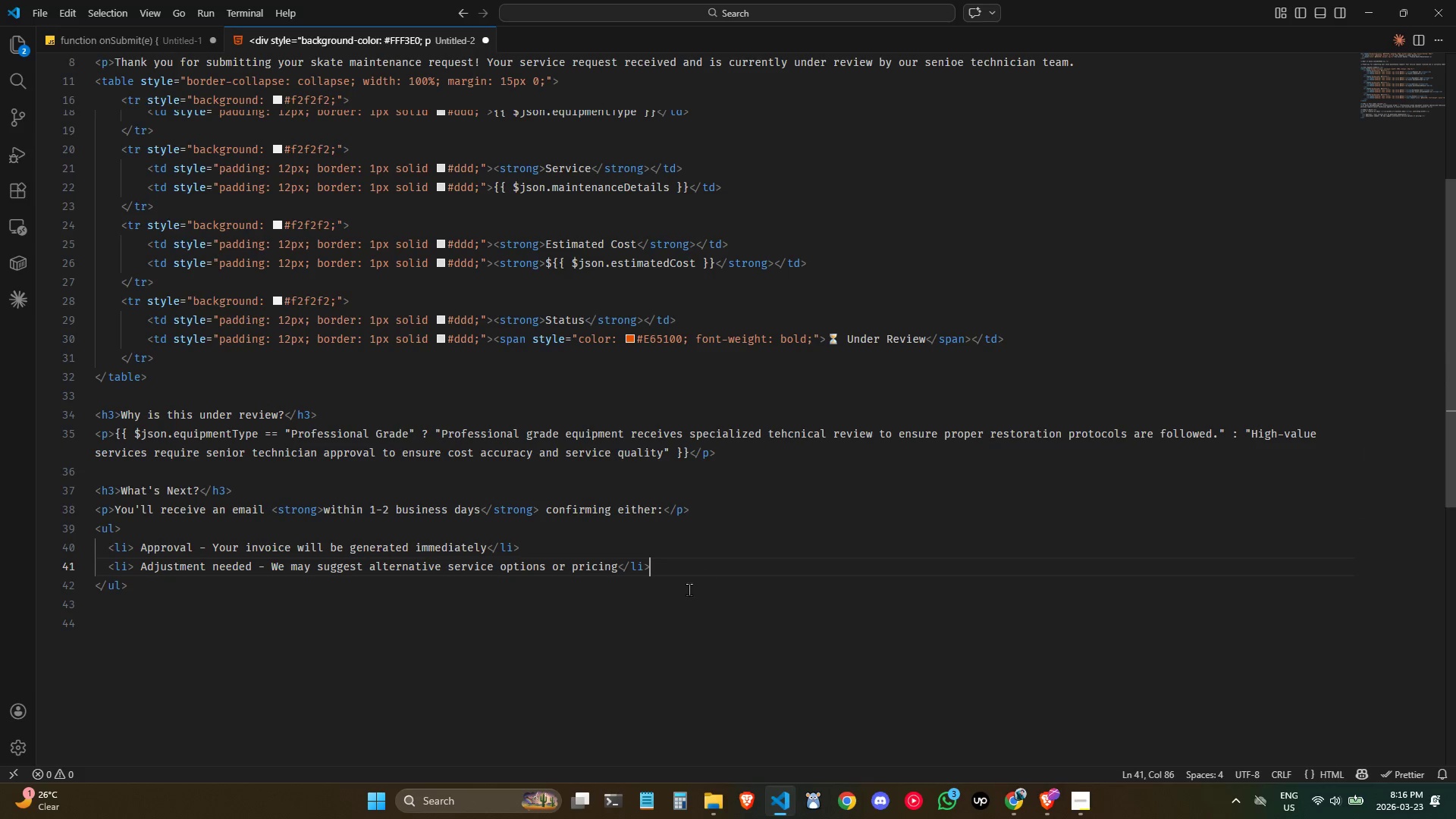 
left_click([619, 609])
 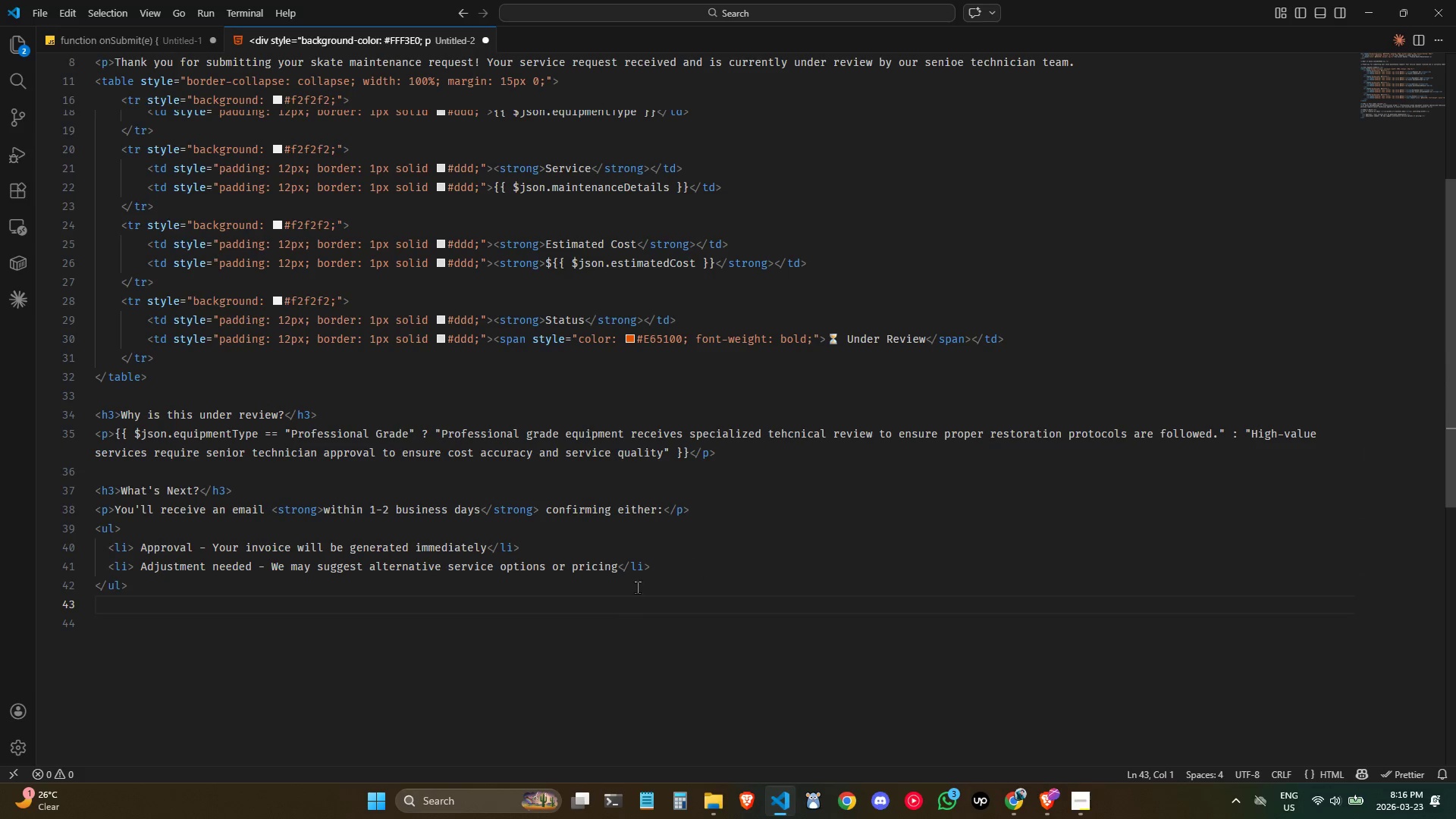 
key(Alt+AltLeft)
 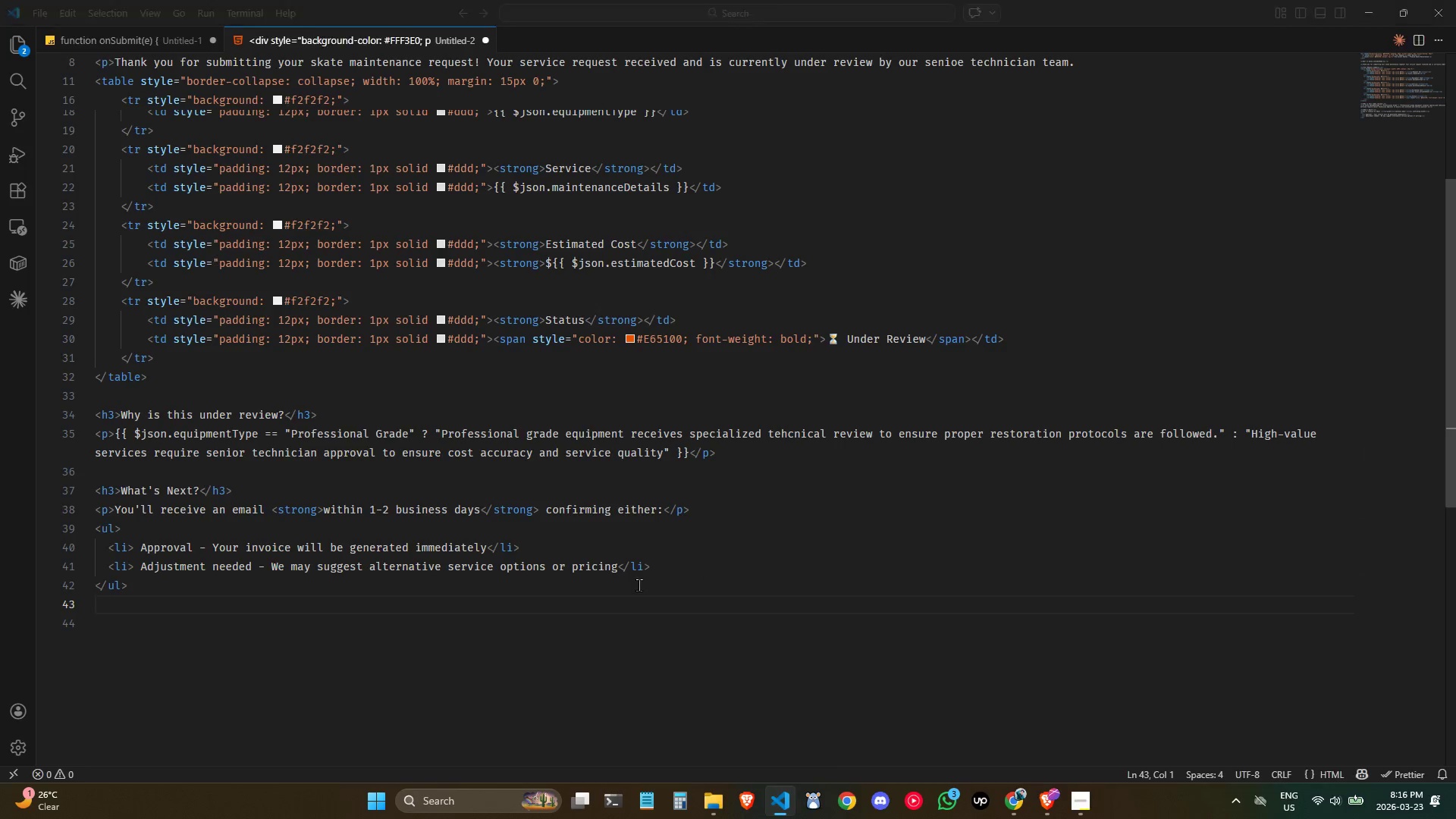 
key(Alt+Tab)
 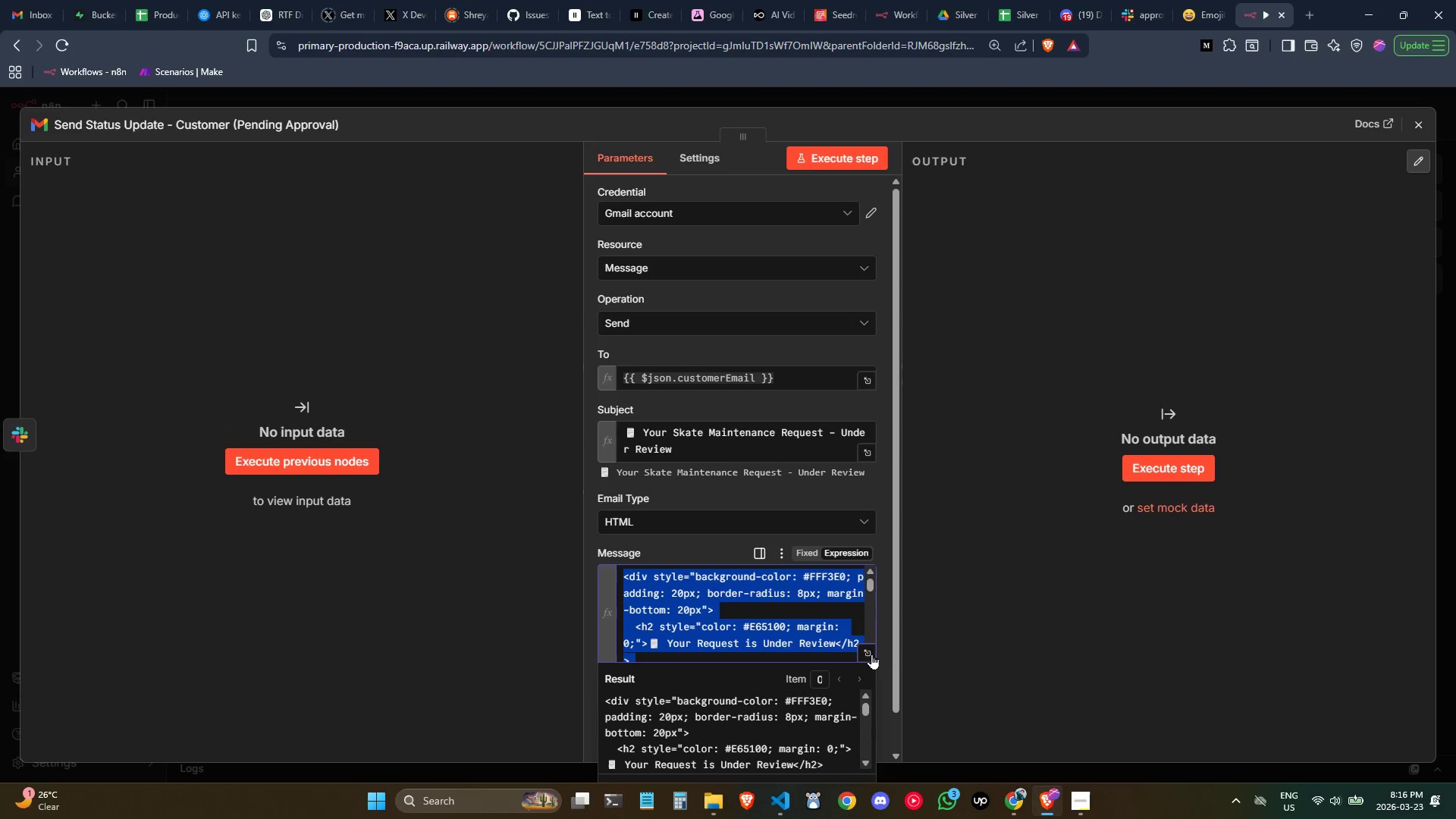 
left_click([871, 655])
 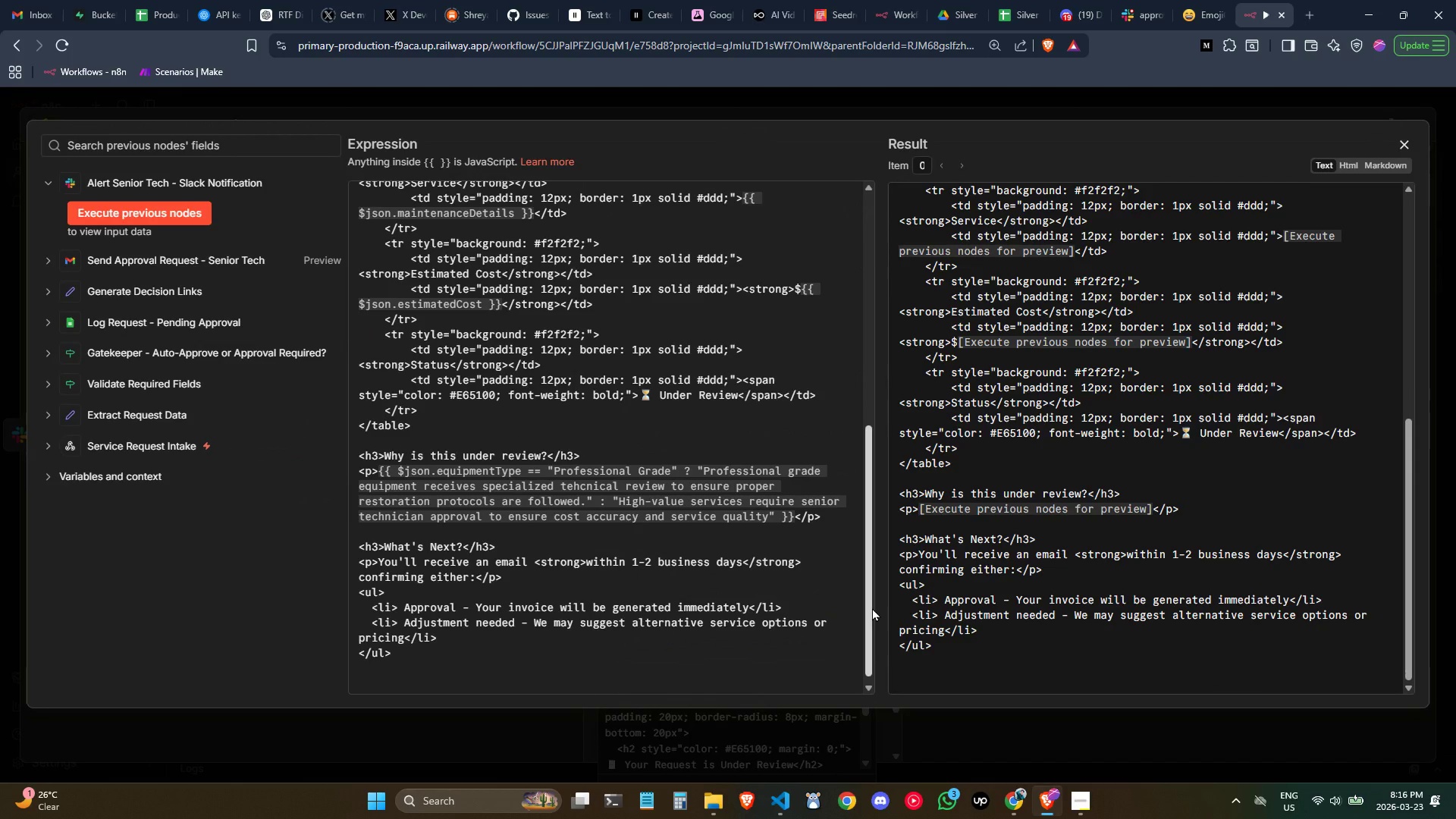 
wait(19.16)
 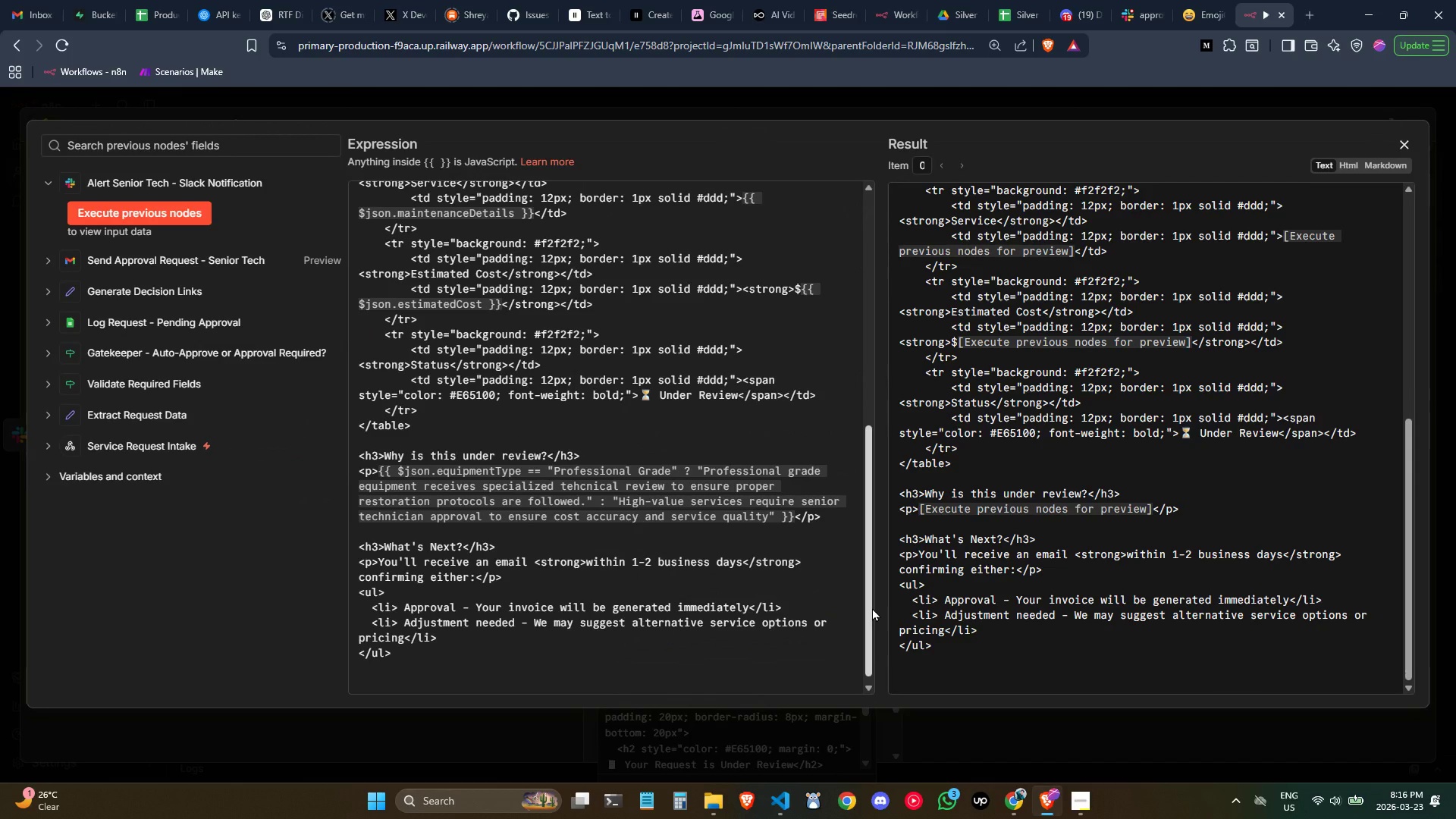 
left_click_drag(start_coordinate=[433, 661], to_coordinate=[429, 660])
 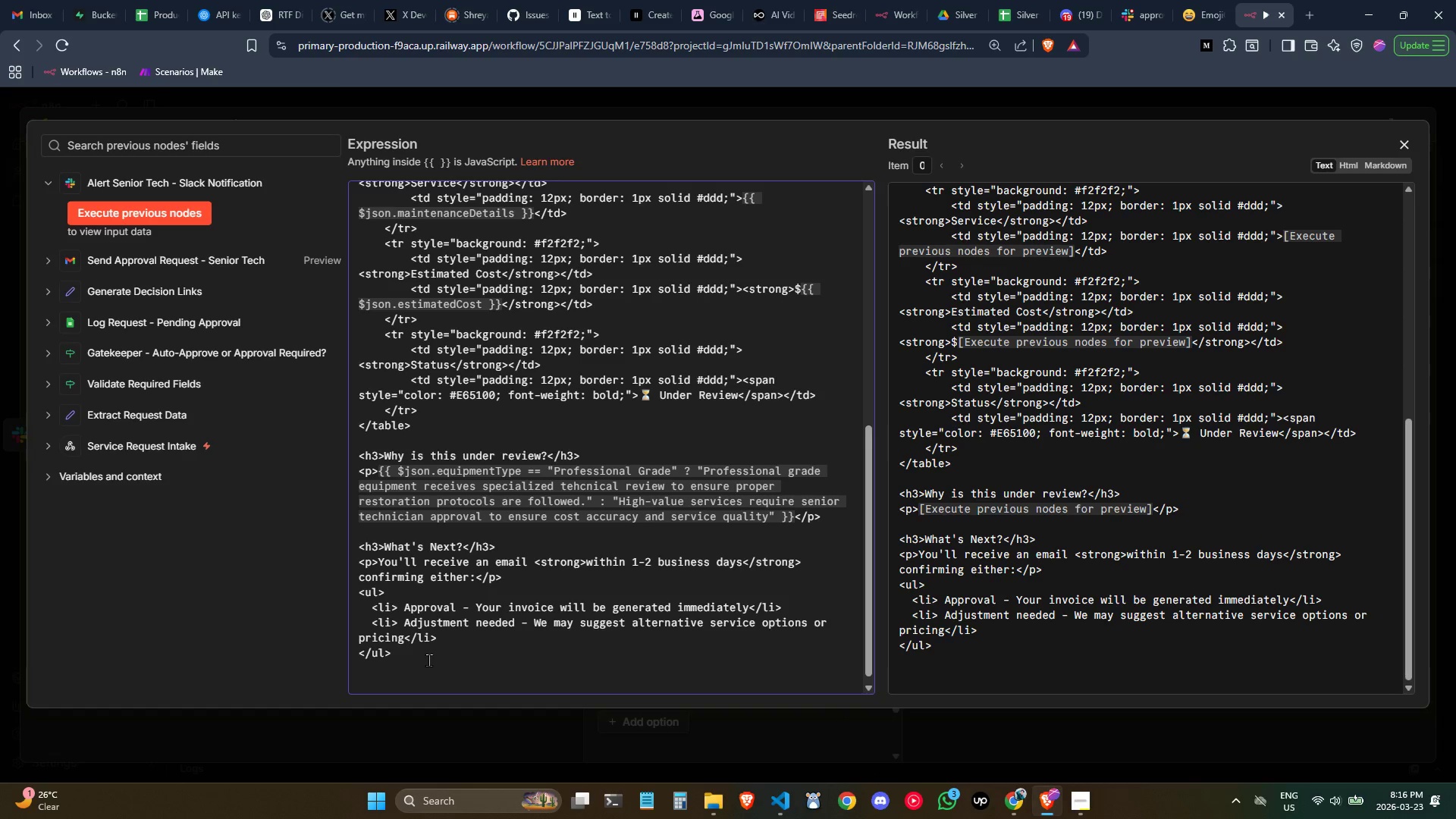 
key(Enter)
 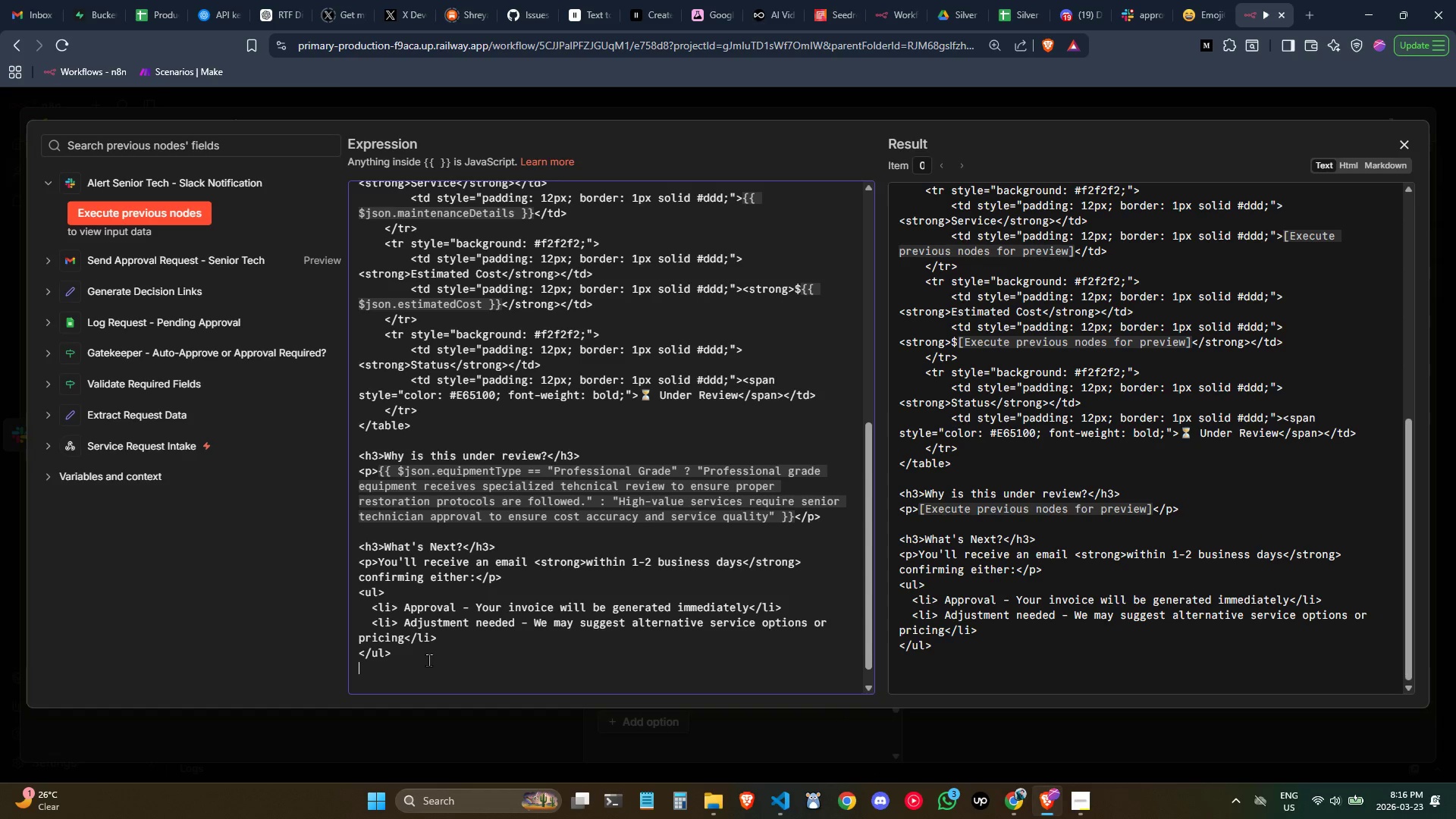 
key(Enter)
 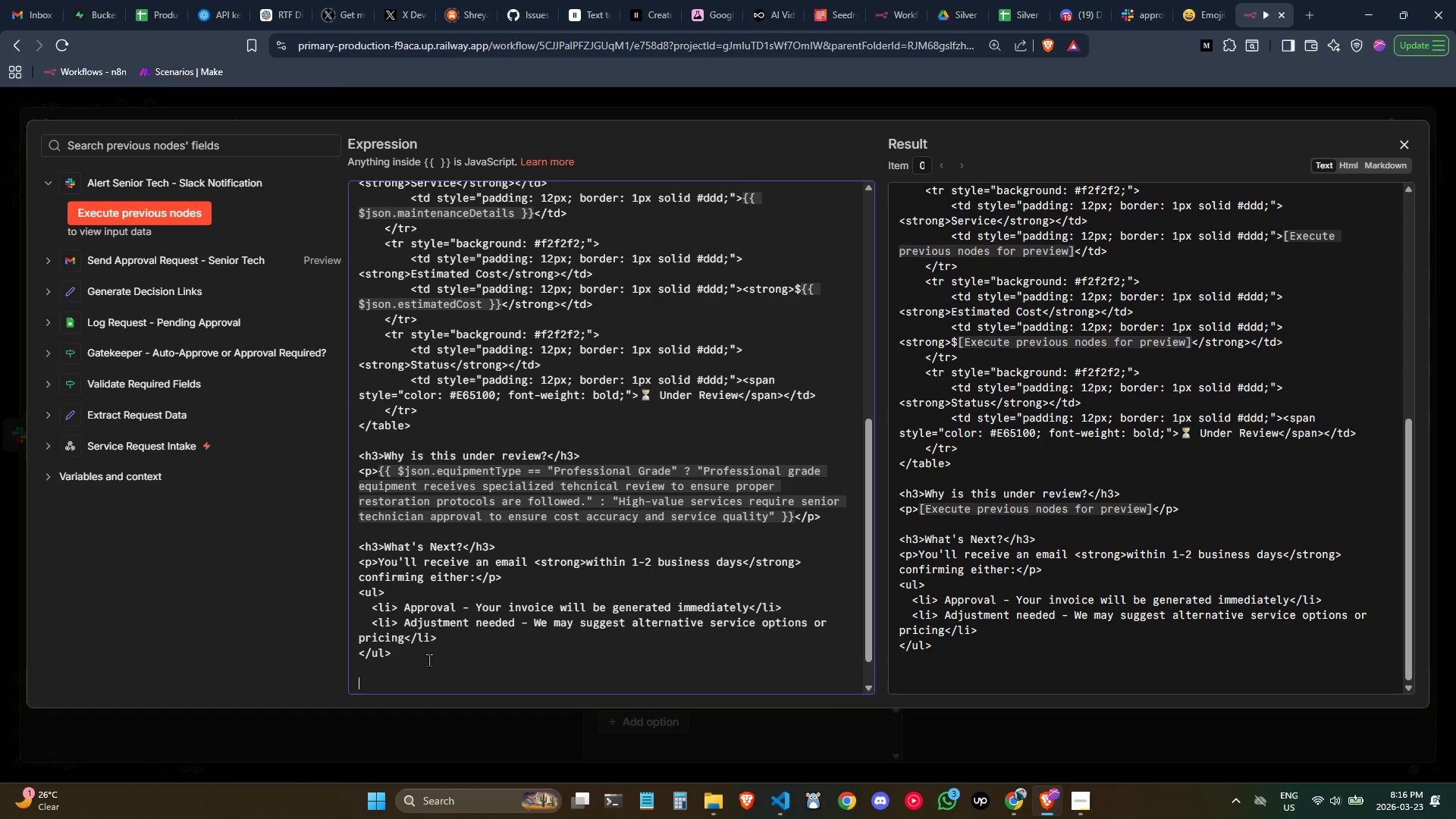 
key(Enter)
 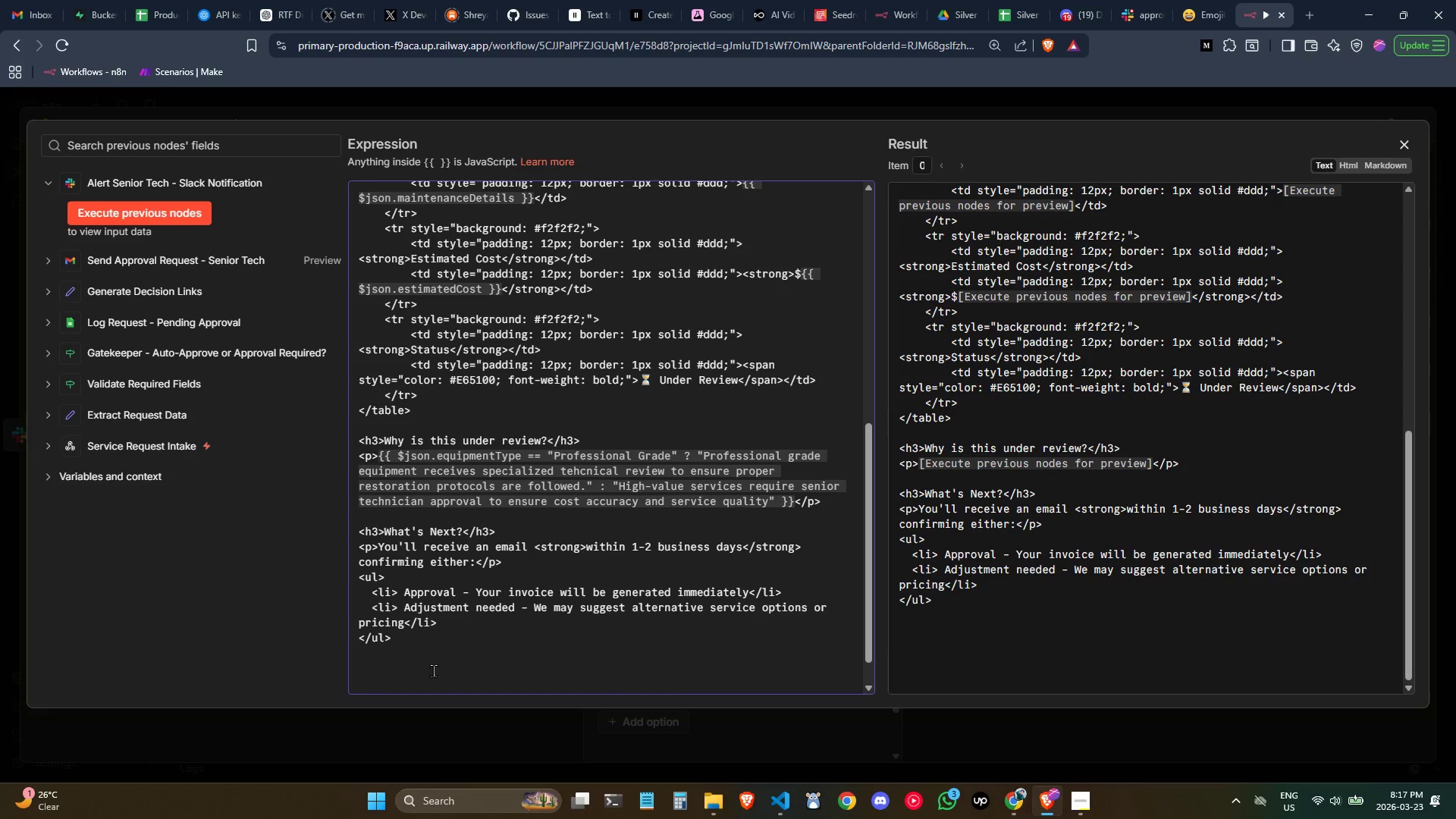 
wait(12.3)
 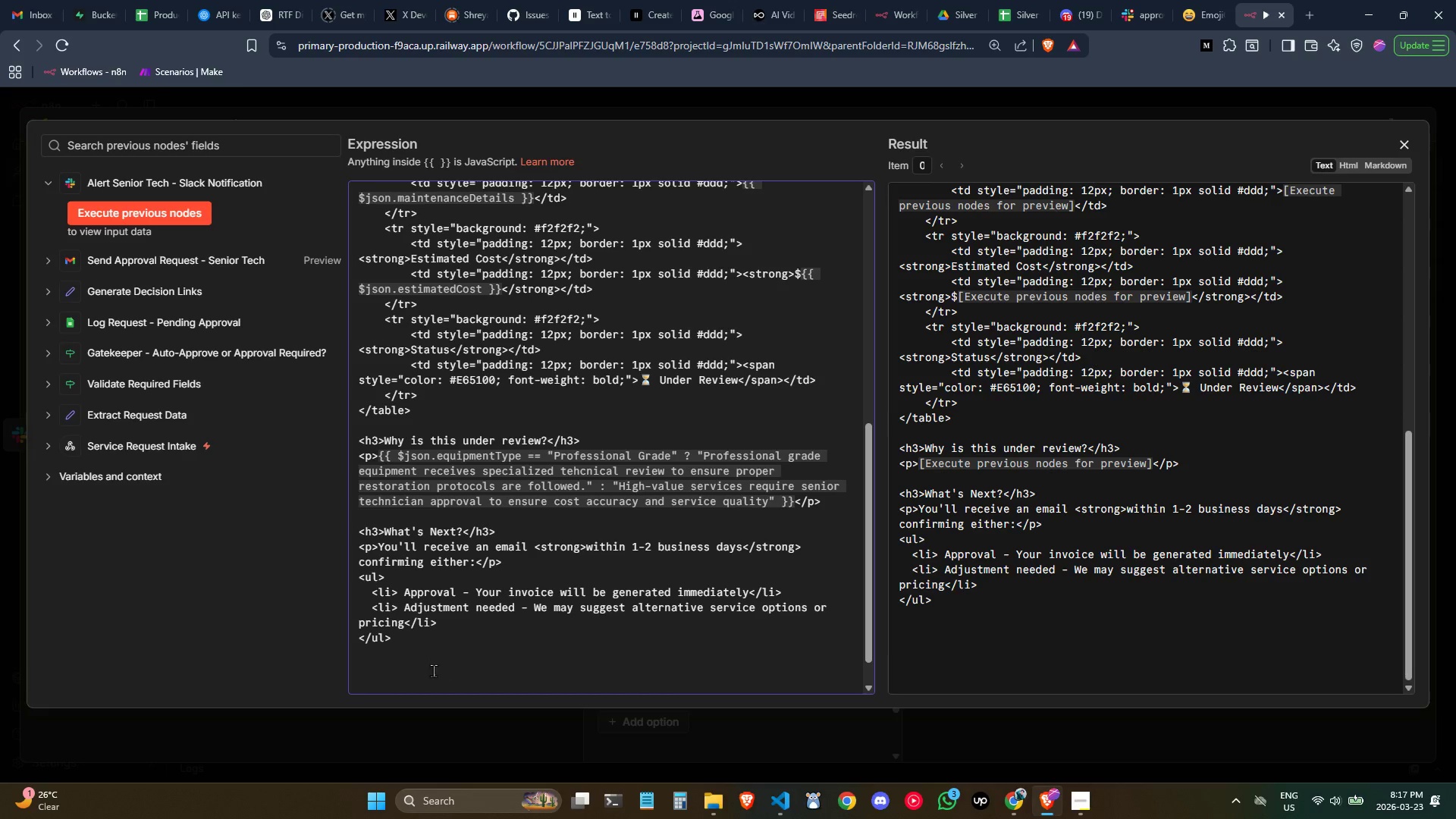 
left_click([400, 600])
 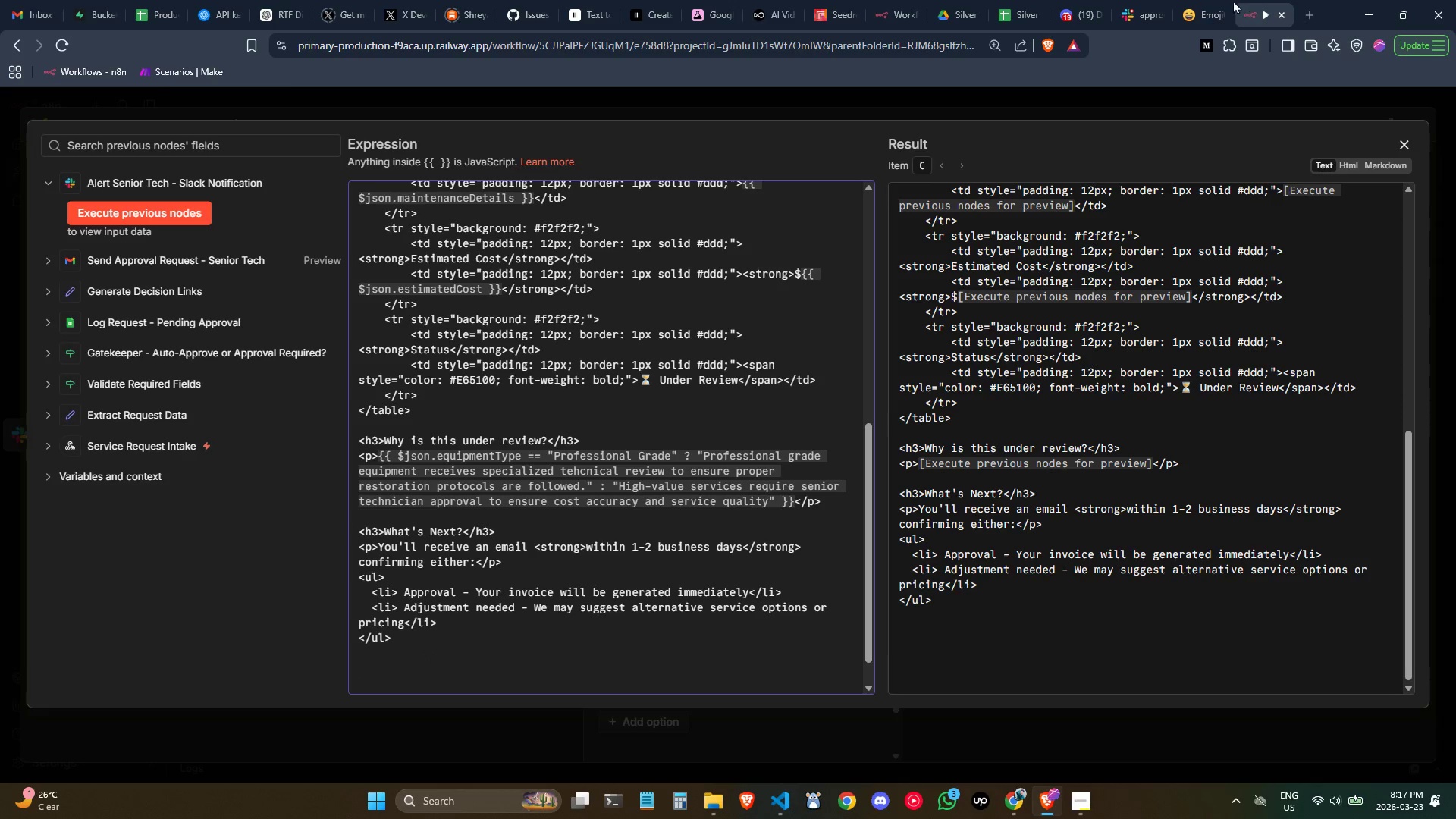 
left_click([1197, 0])
 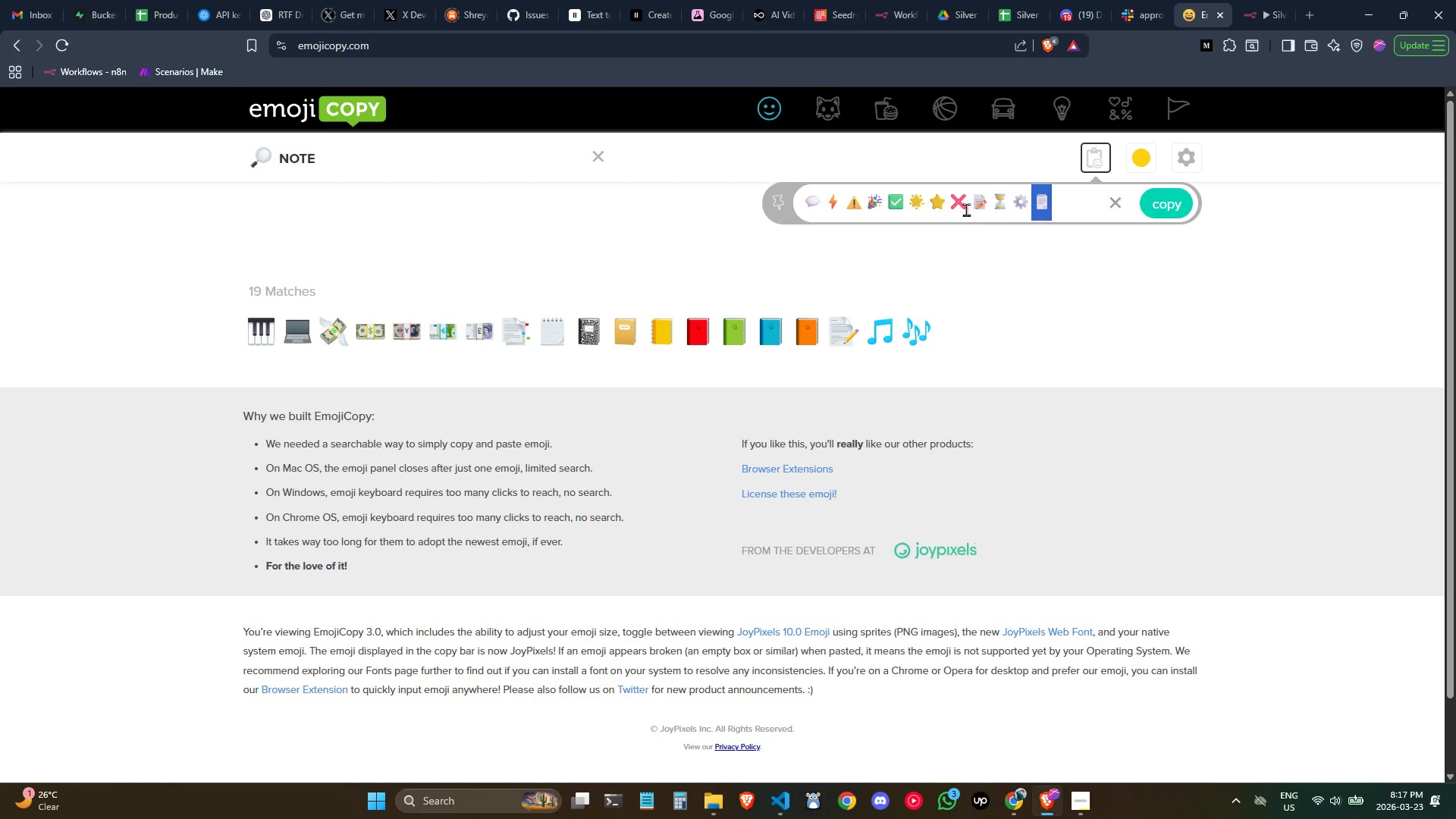 
left_click_drag(start_coordinate=[967, 209], to_coordinate=[887, 202])
 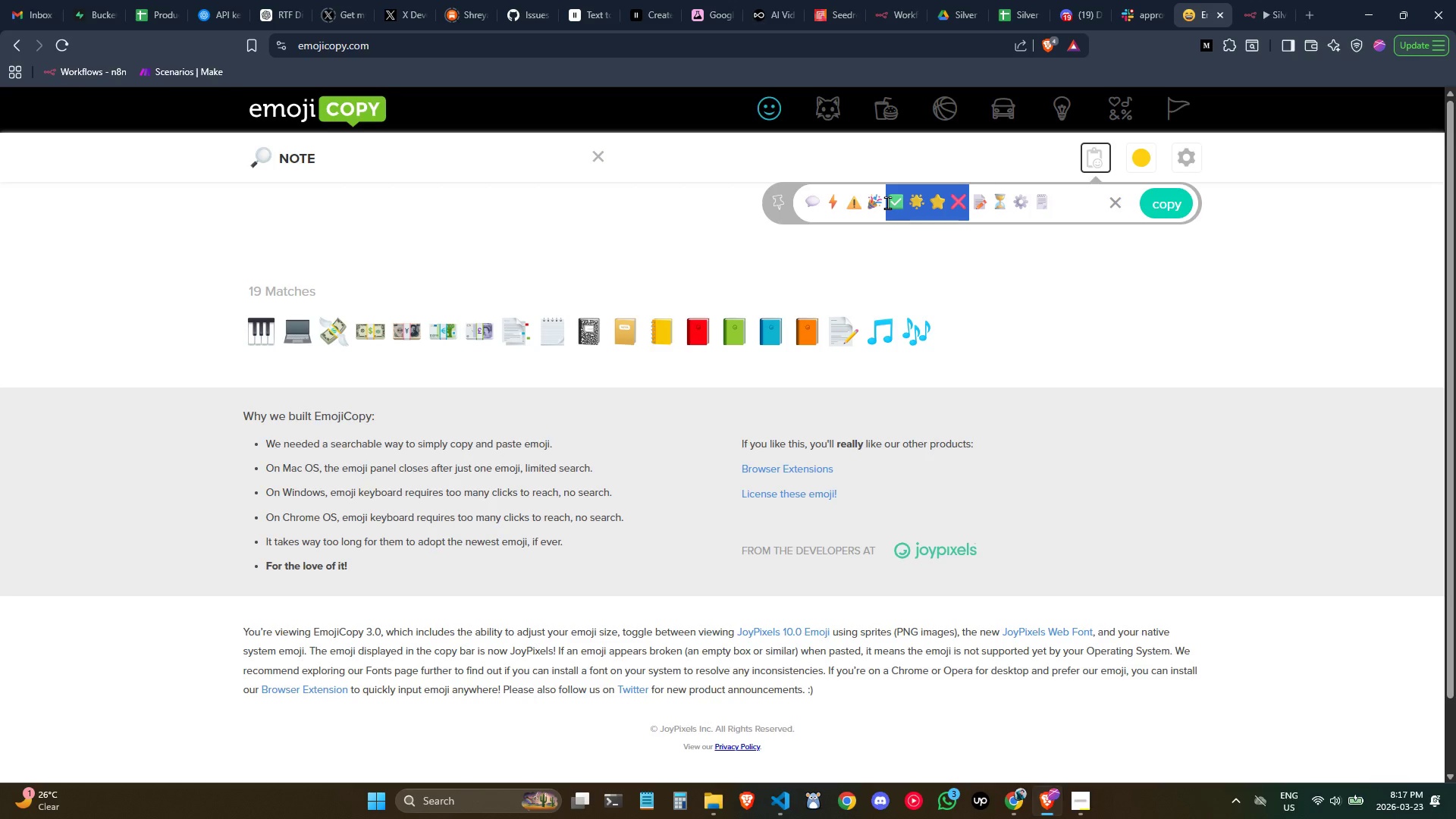 
key(Control+C)
 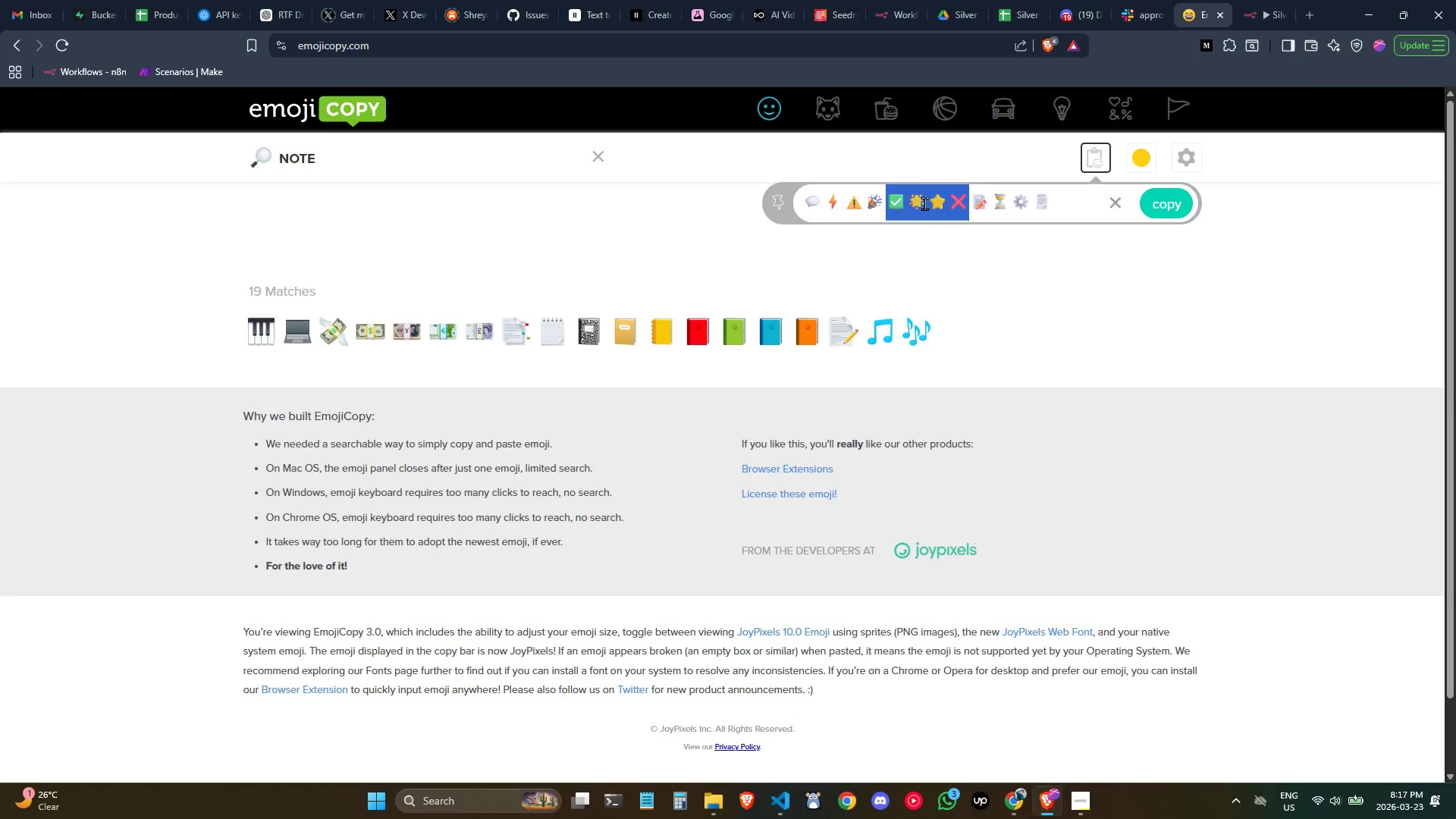 
key(Control+C)
 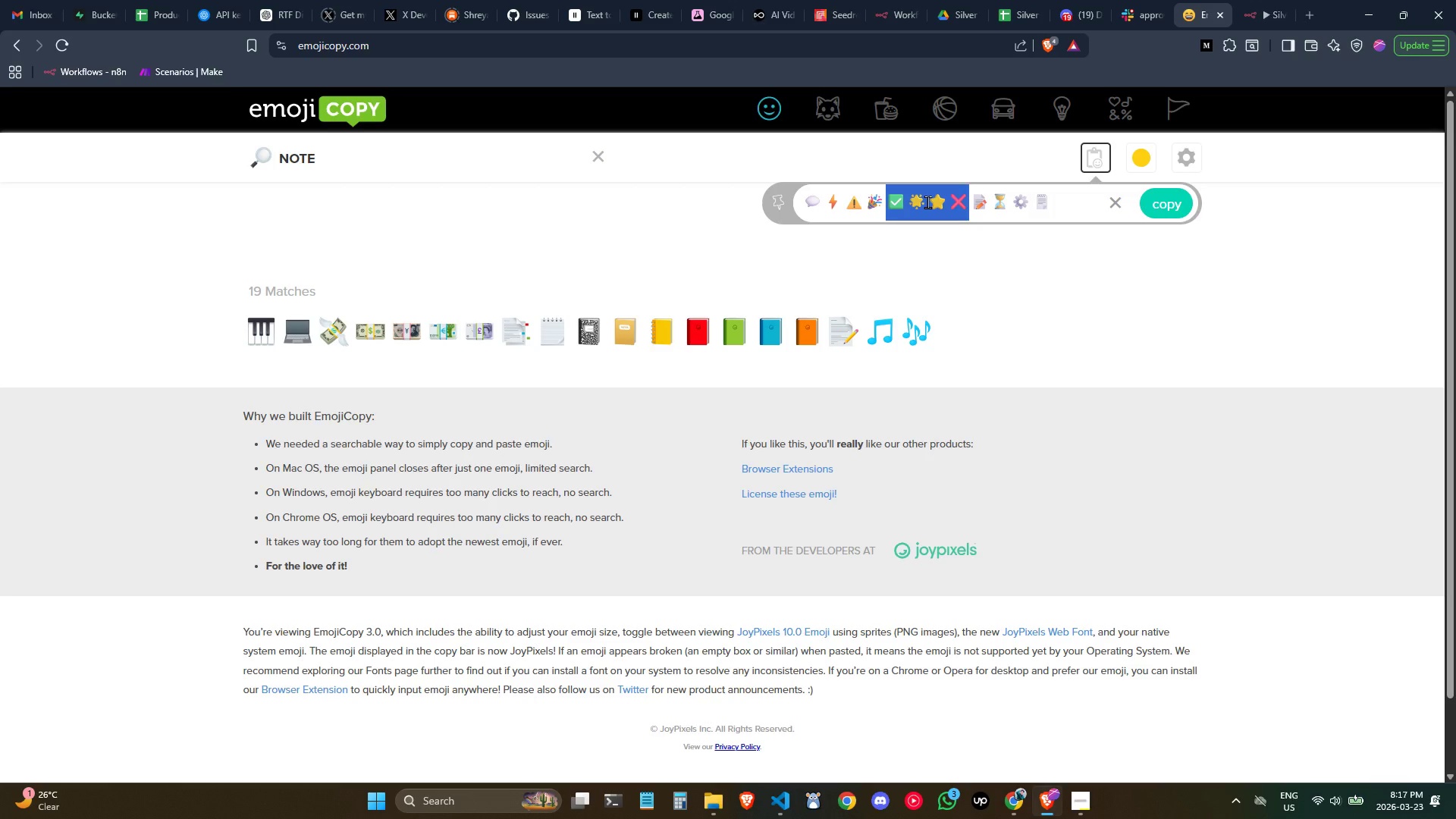 
left_click([927, 202])
 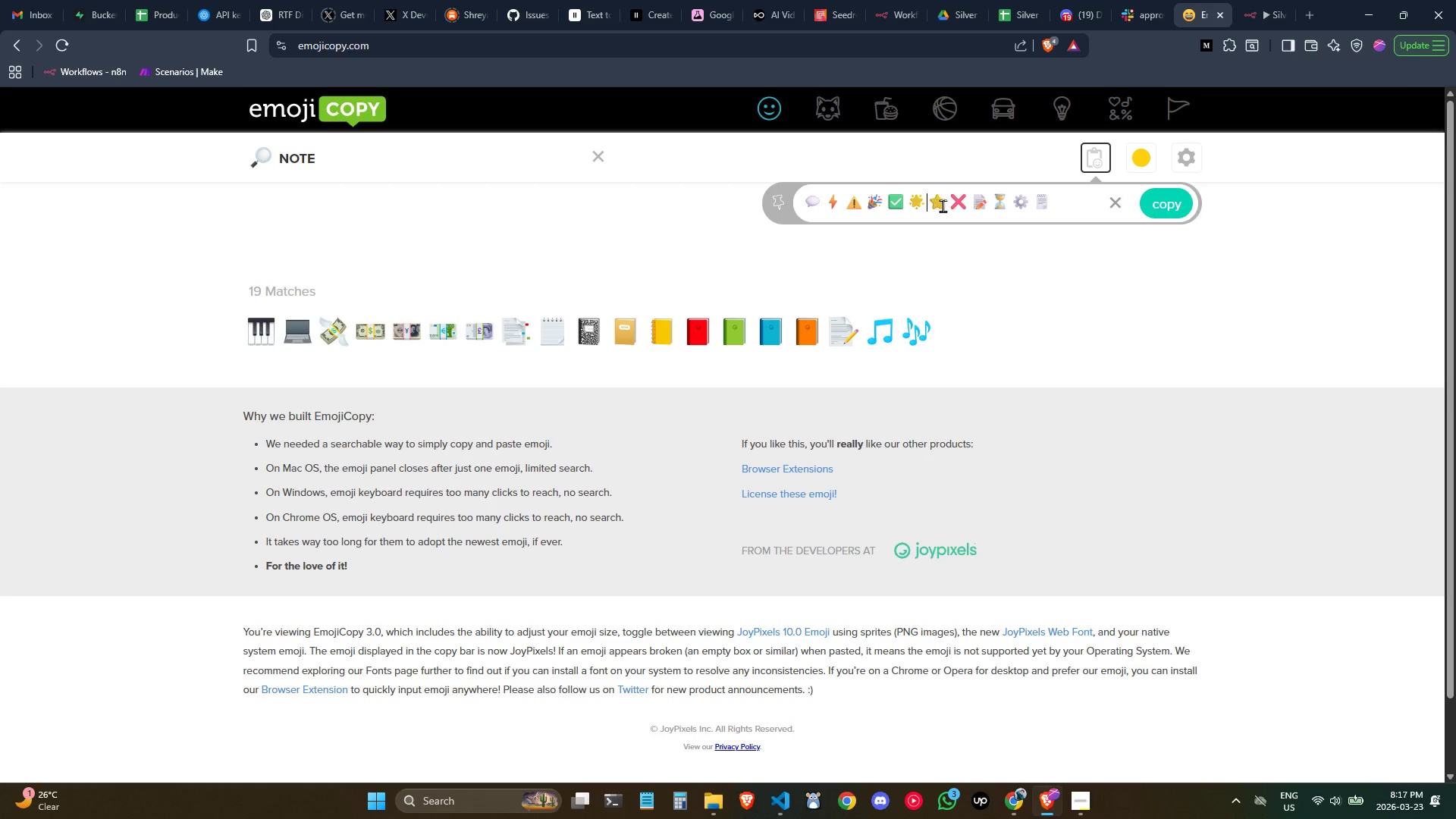 
left_click([943, 206])
 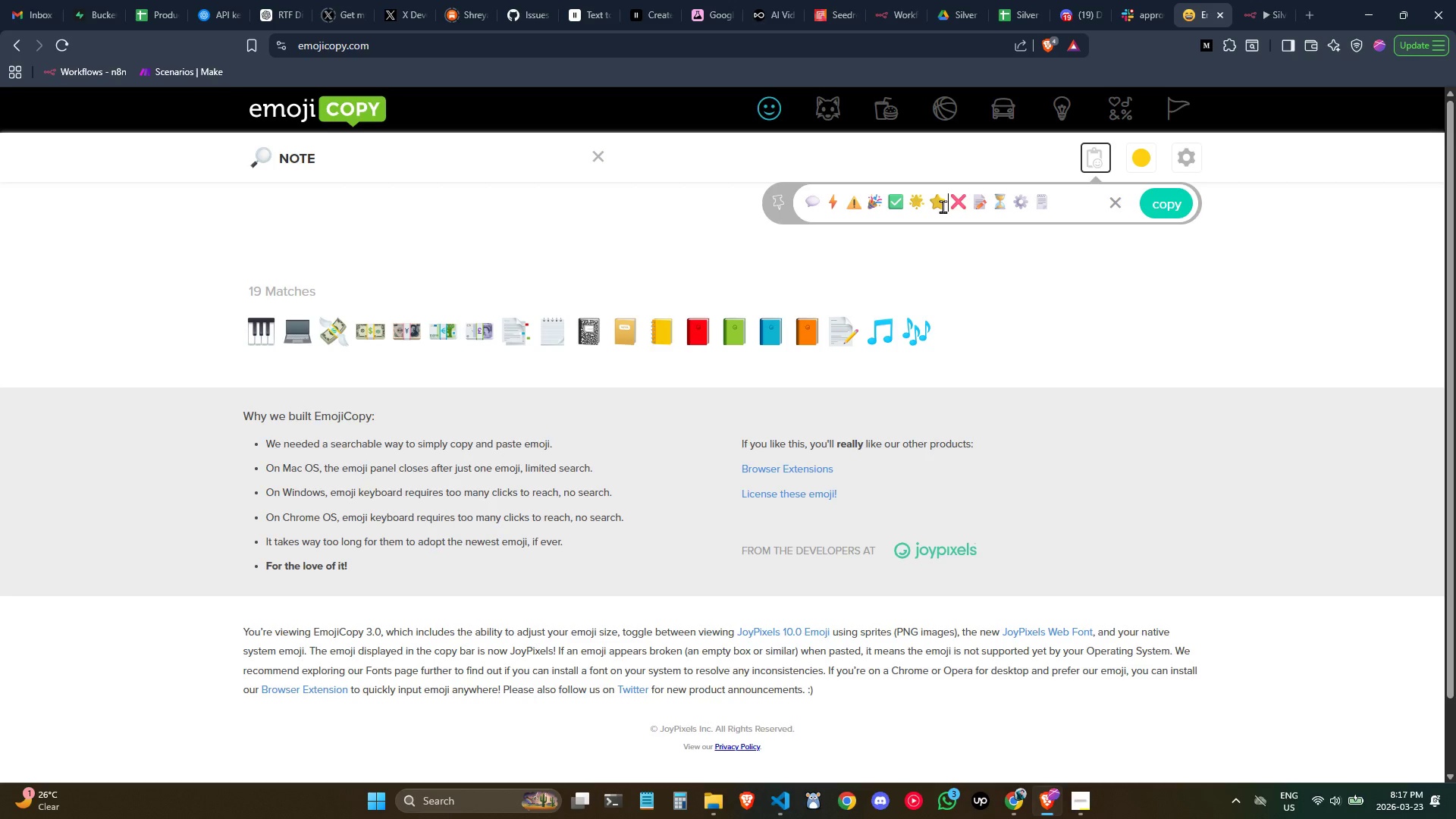 
key(Backspace)
 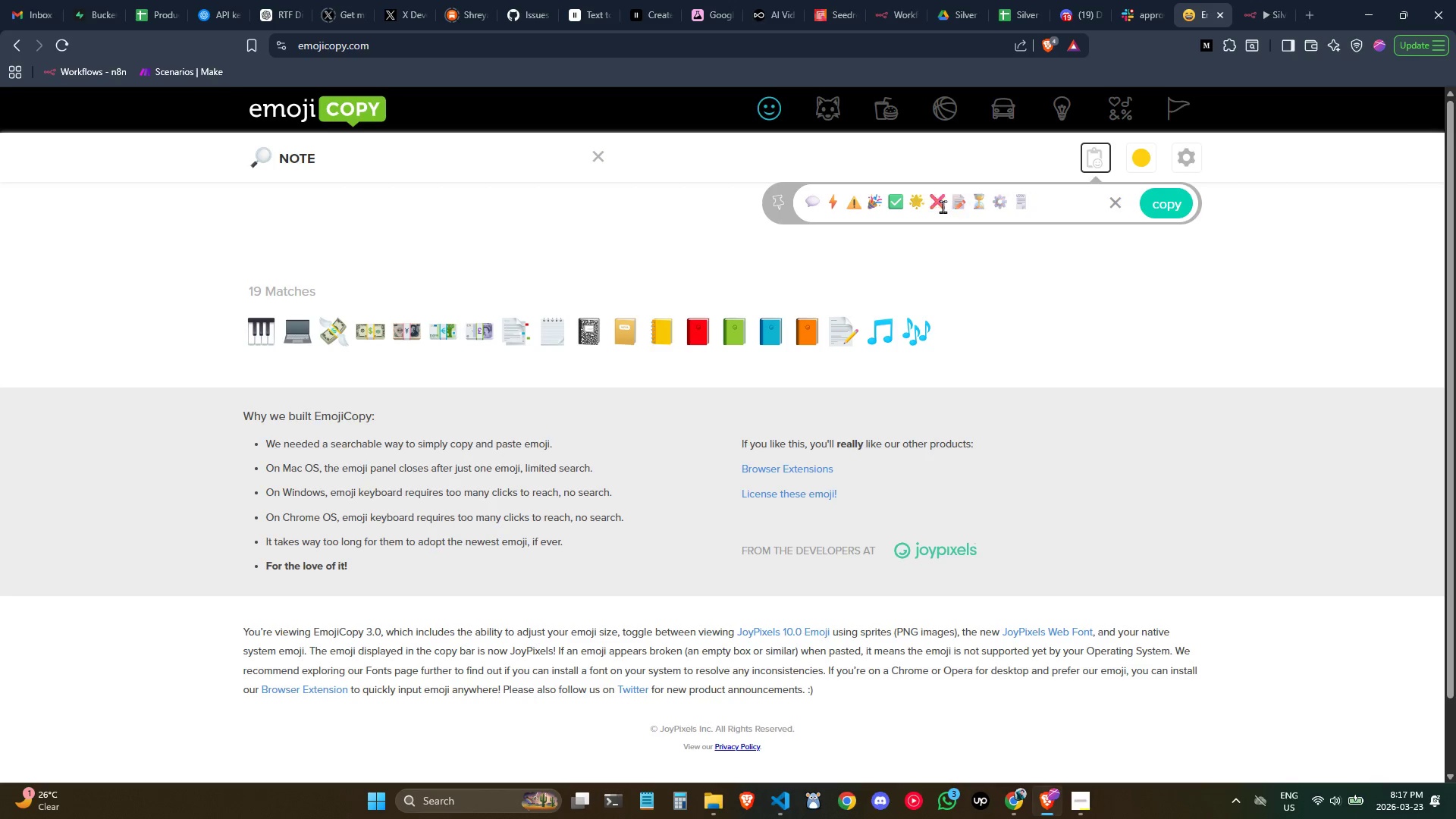 
key(Backspace)
 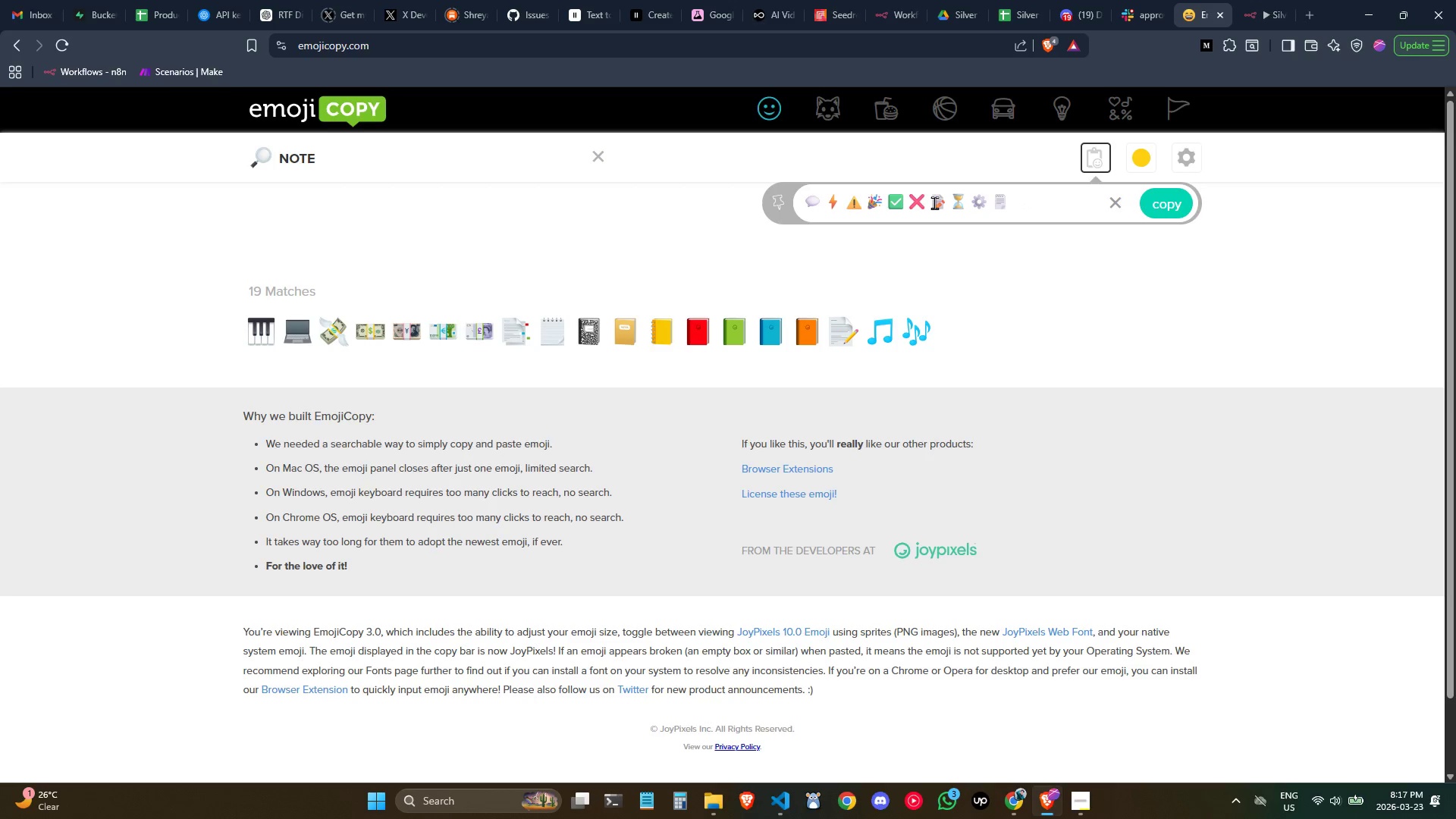 
left_click_drag(start_coordinate=[927, 199], to_coordinate=[893, 195])
 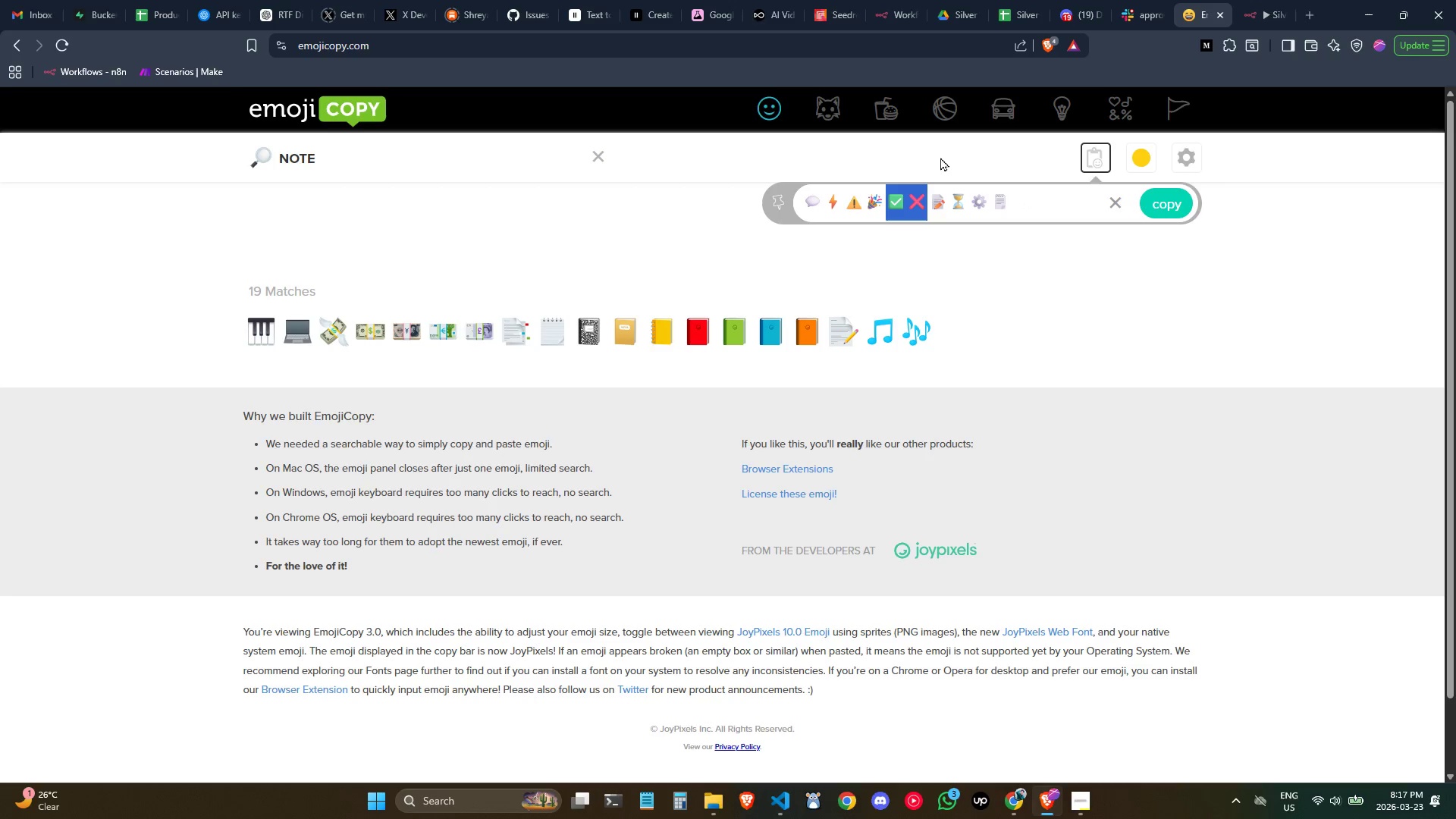 
key(Control+C)
 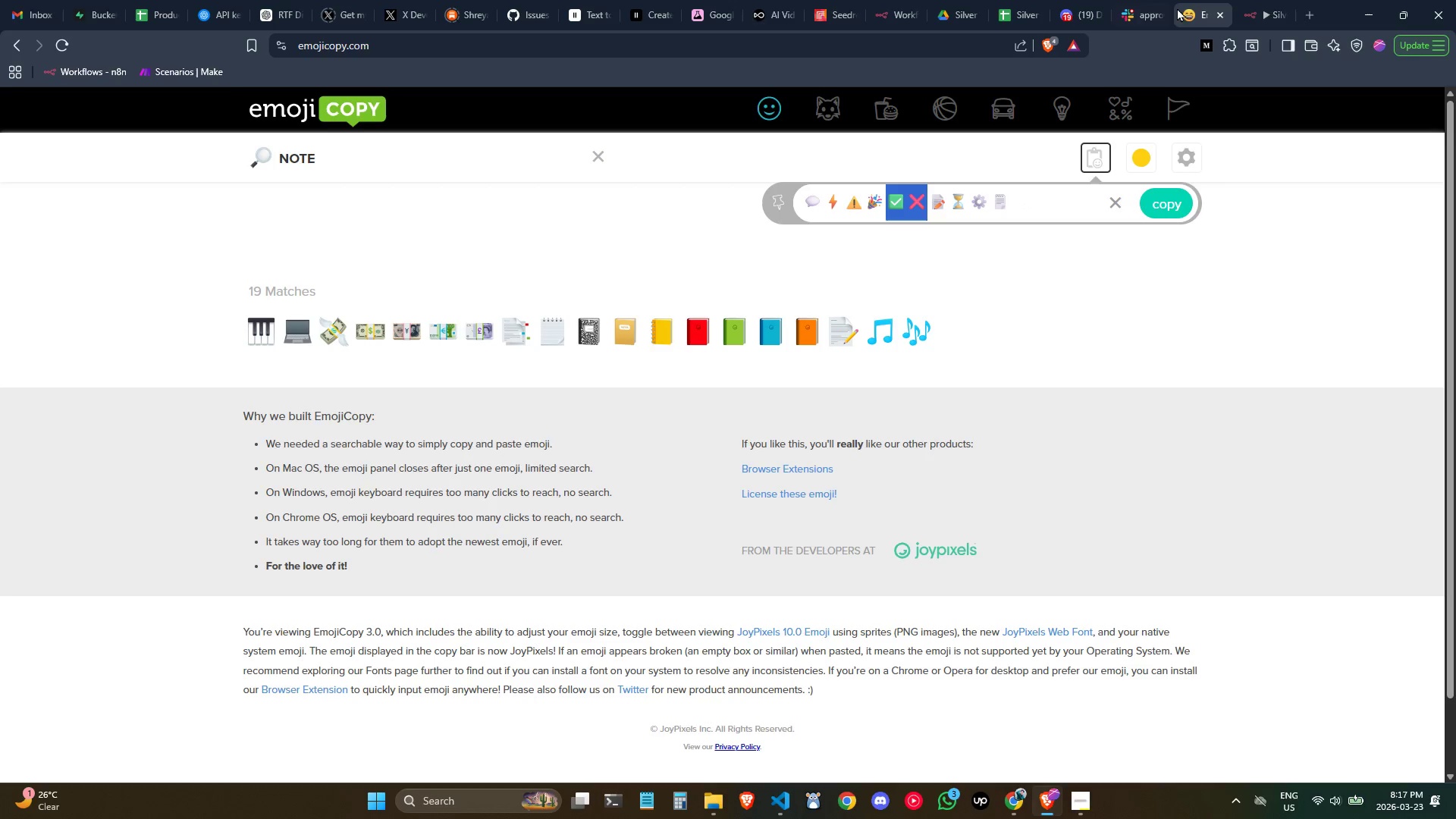 
key(Control+C)
 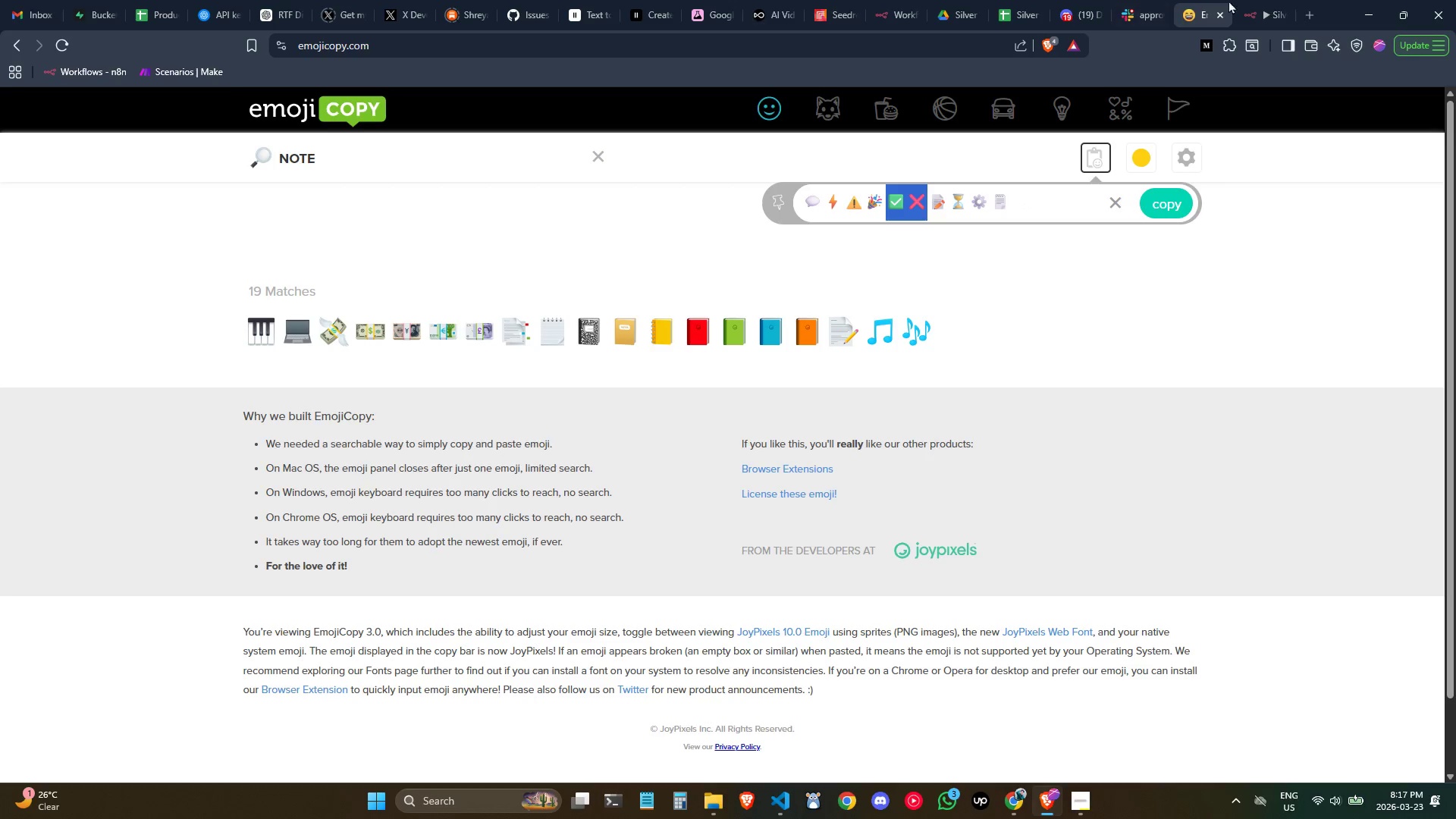 
key(Control+C)
 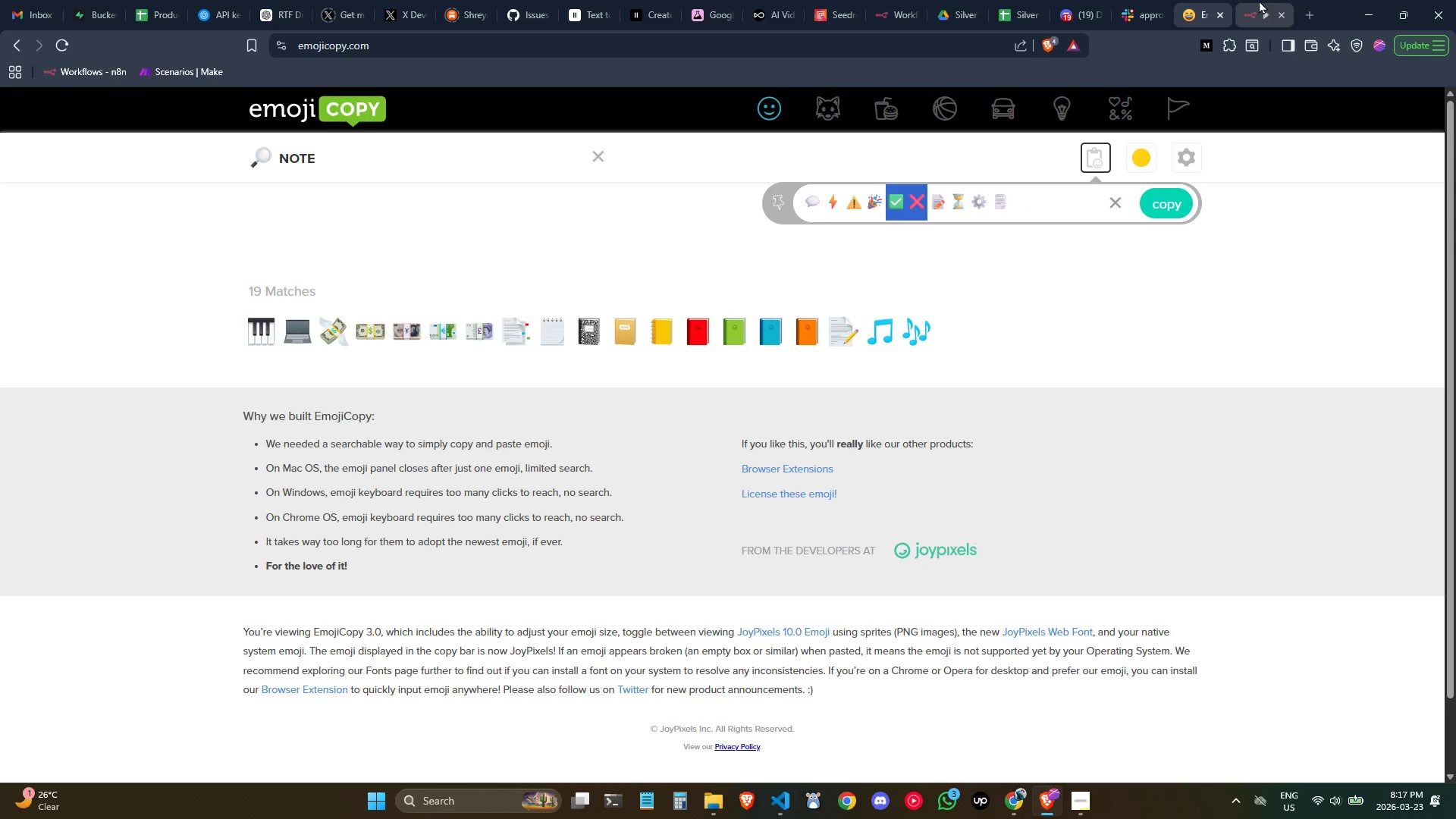 
left_click([1259, 0])
 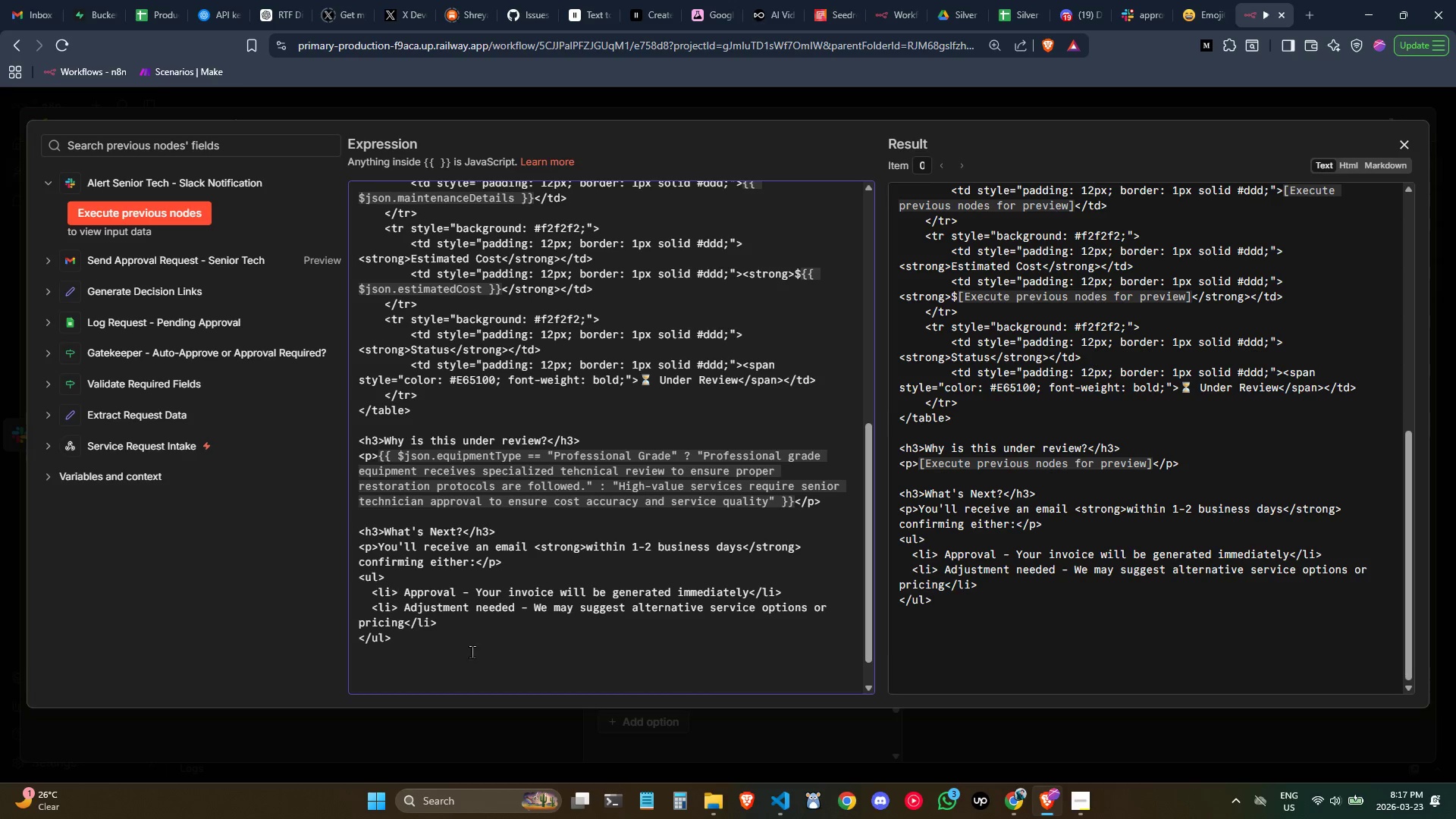 
left_click([473, 666])
 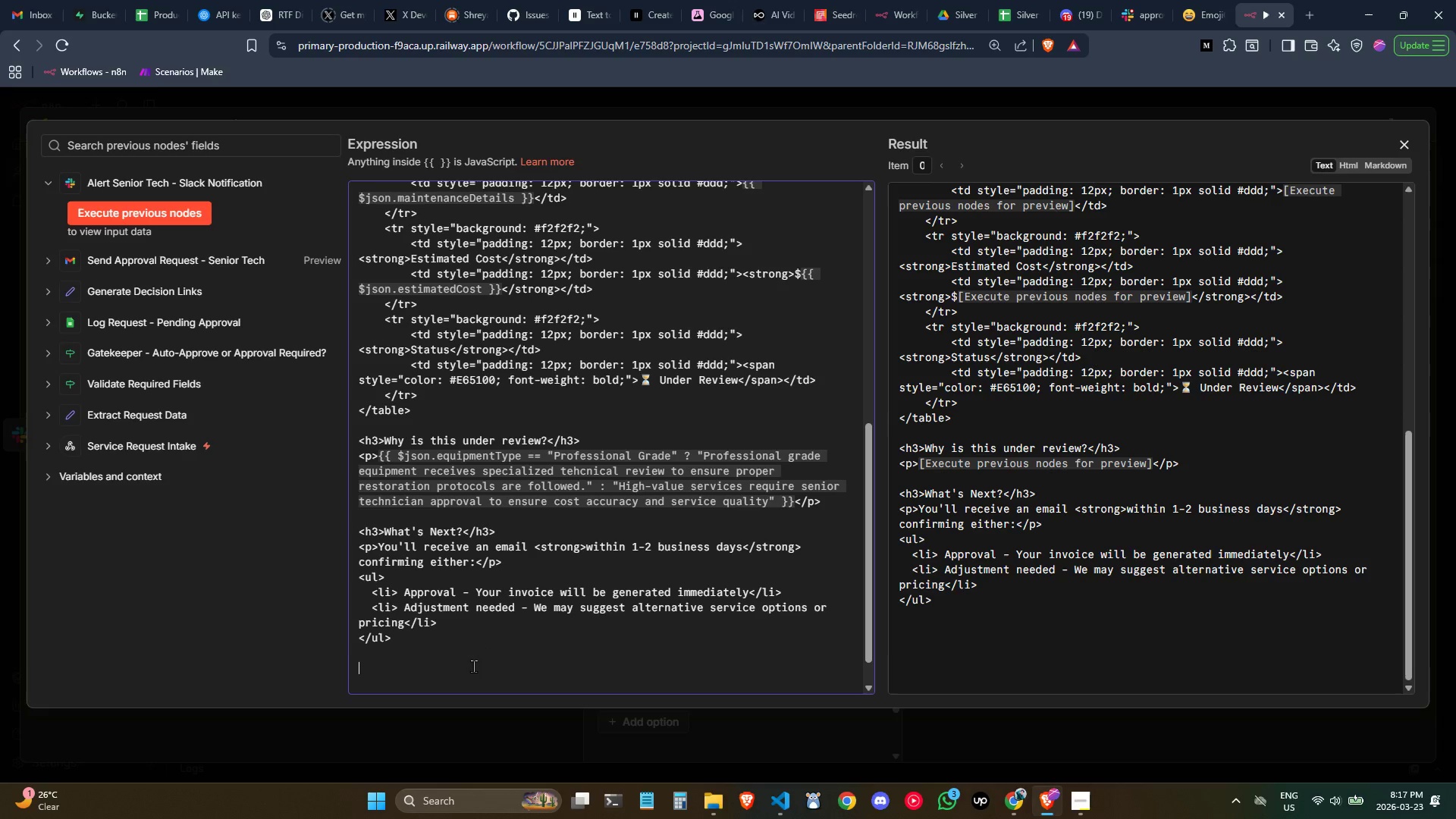 
key(Control+ControlLeft)
 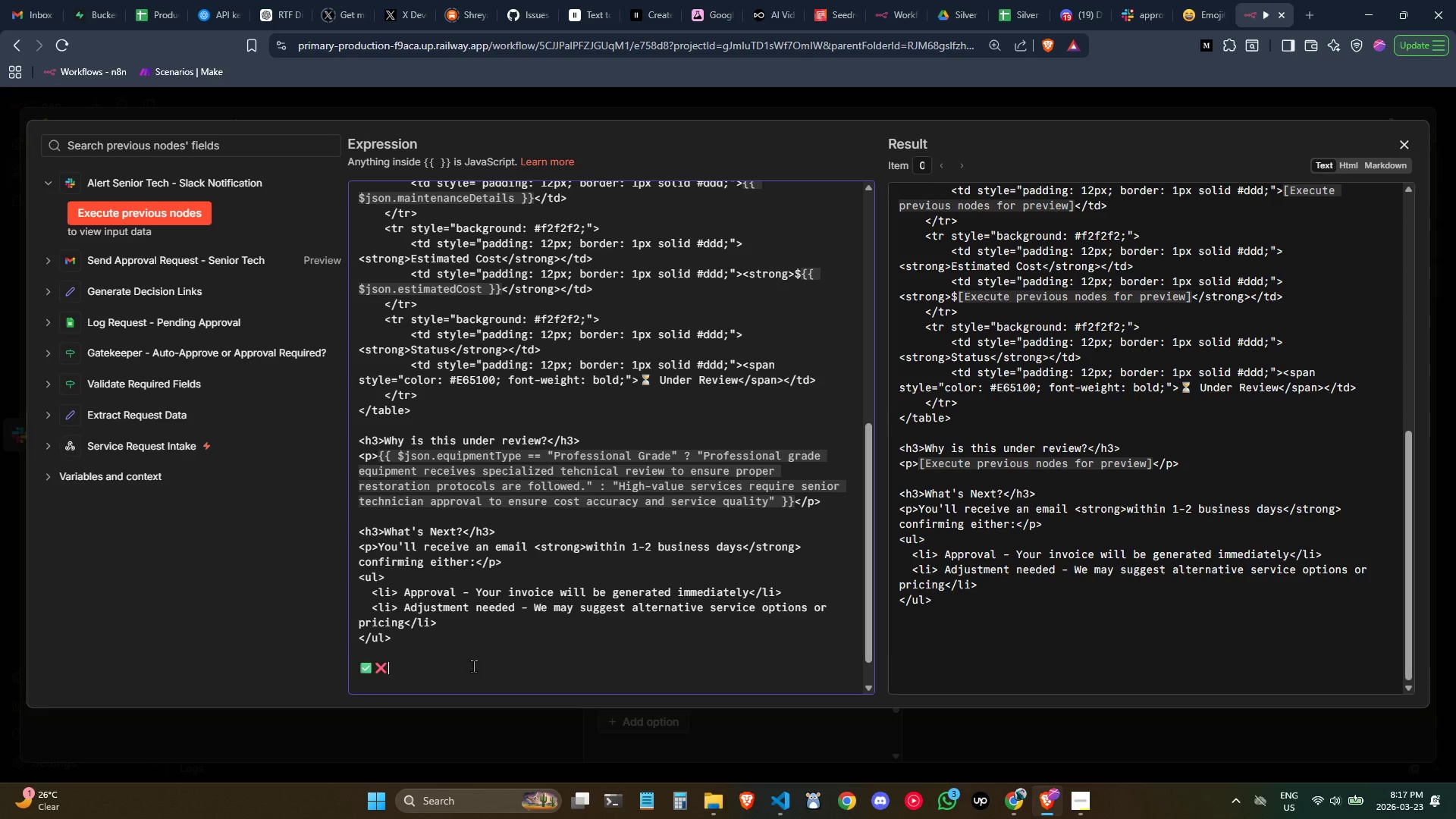 
key(Control+V)
 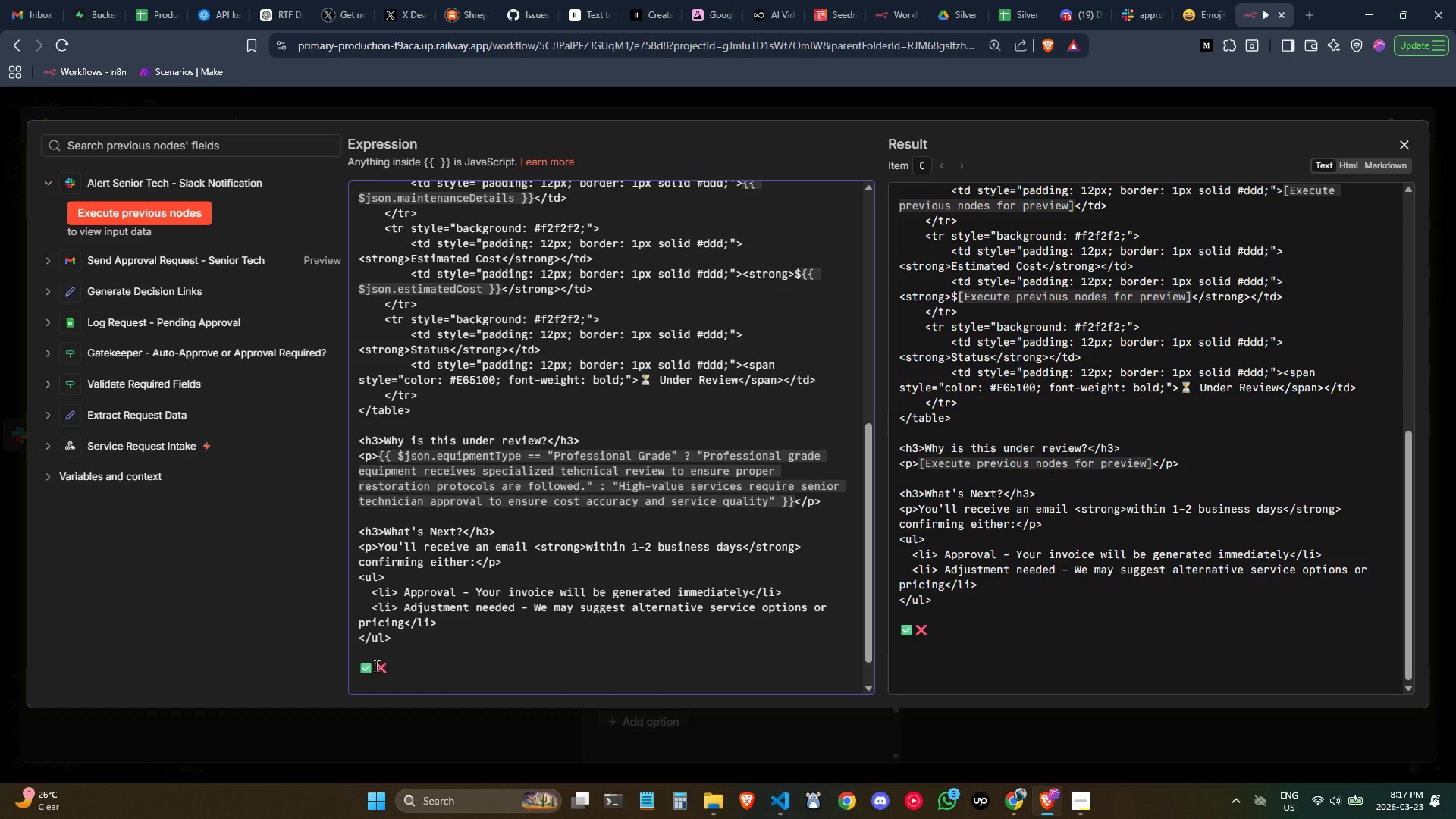 
left_click_drag(start_coordinate=[376, 665], to_coordinate=[360, 664])
 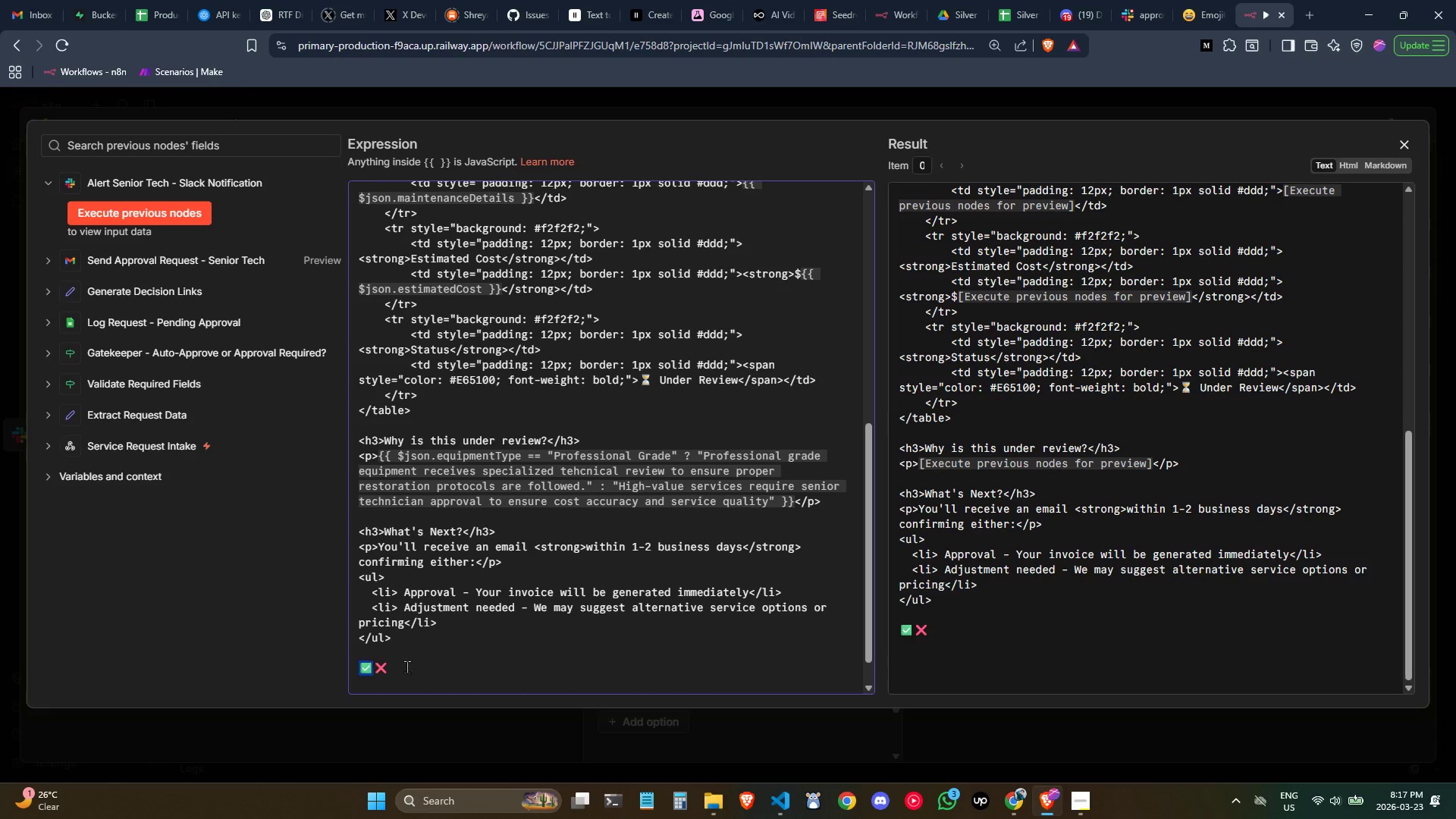 
key(Control+C)
 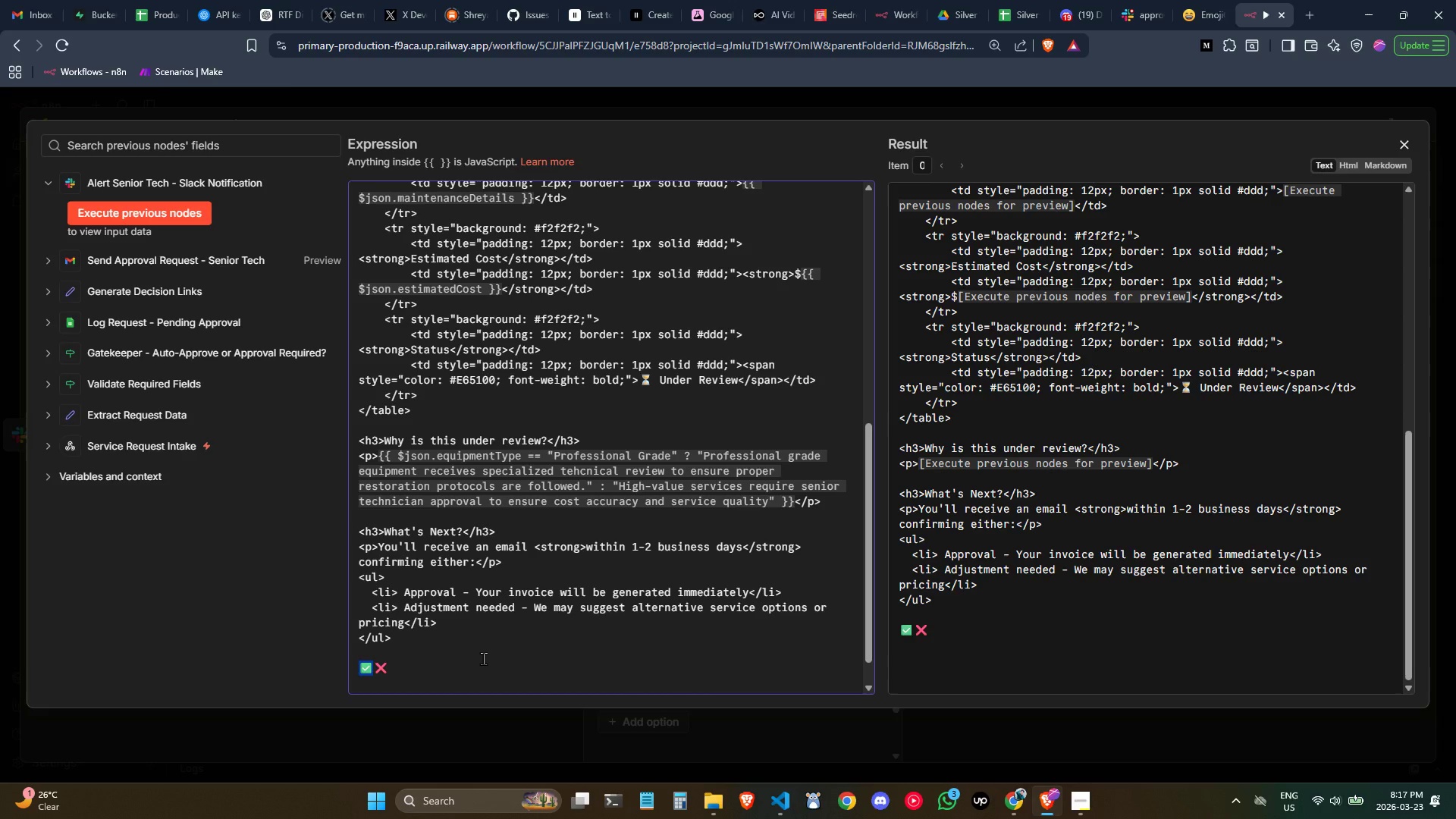 
key(Control+C)
 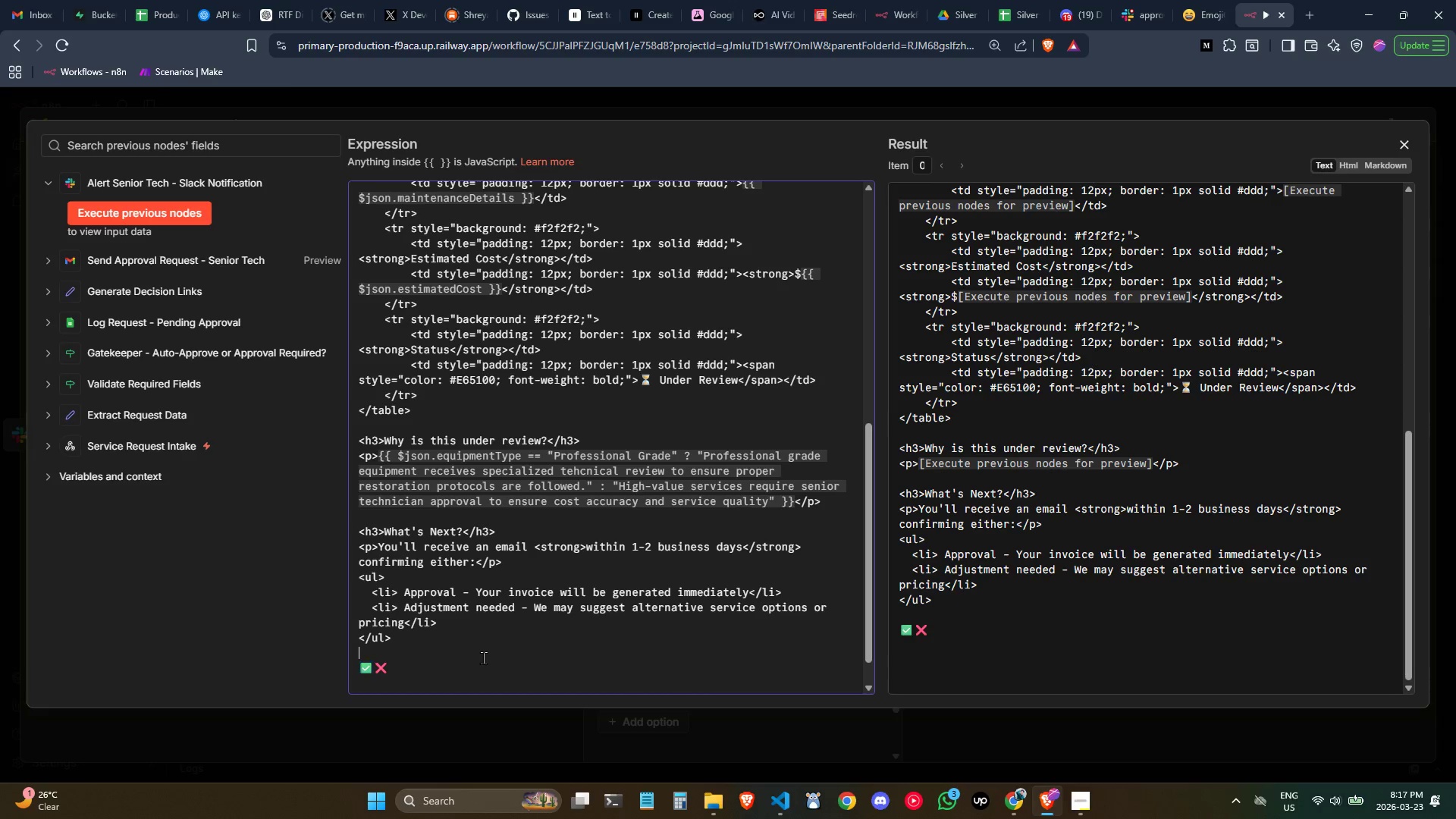 
left_click([483, 657])
 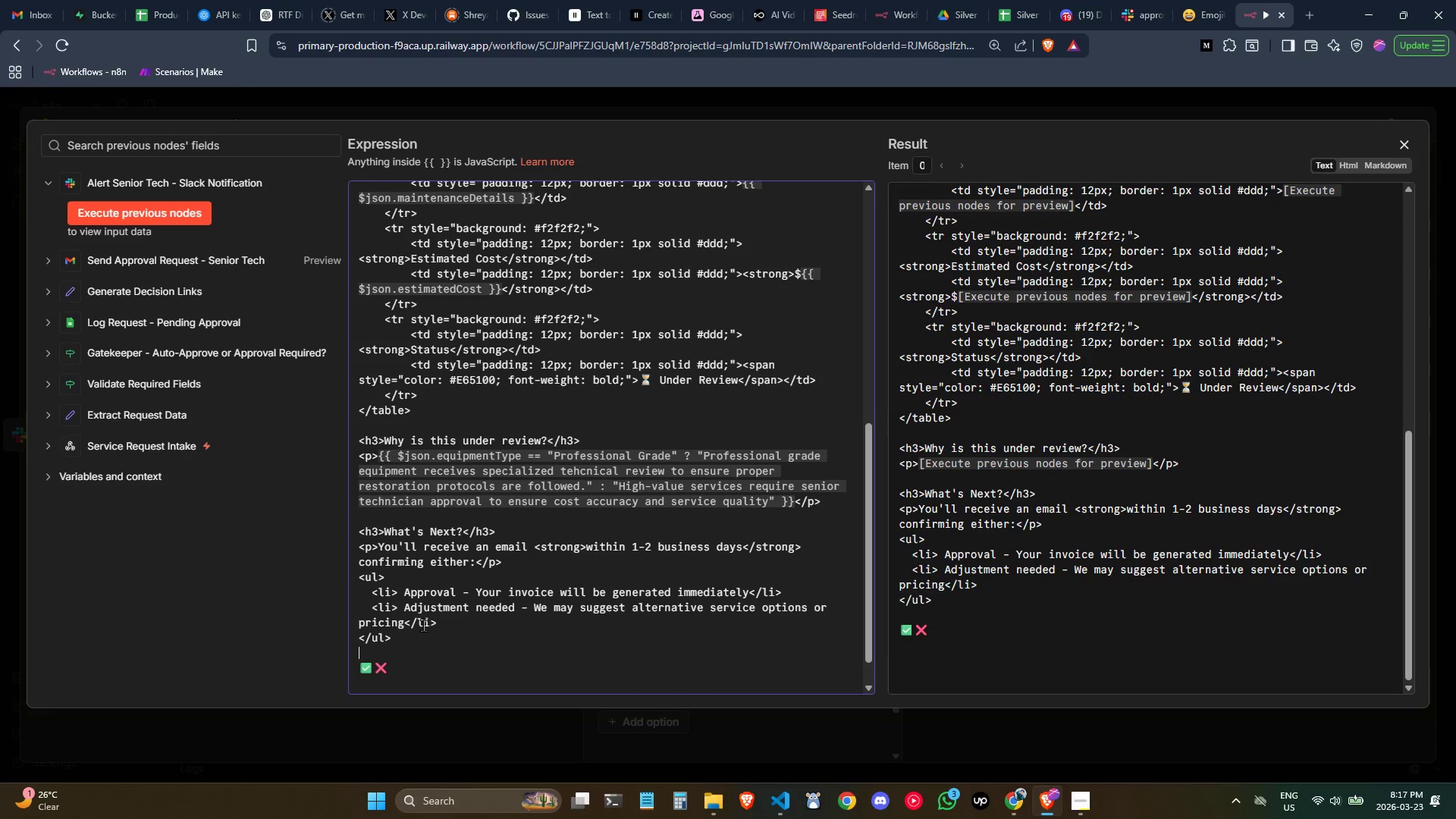 
wait(7.02)
 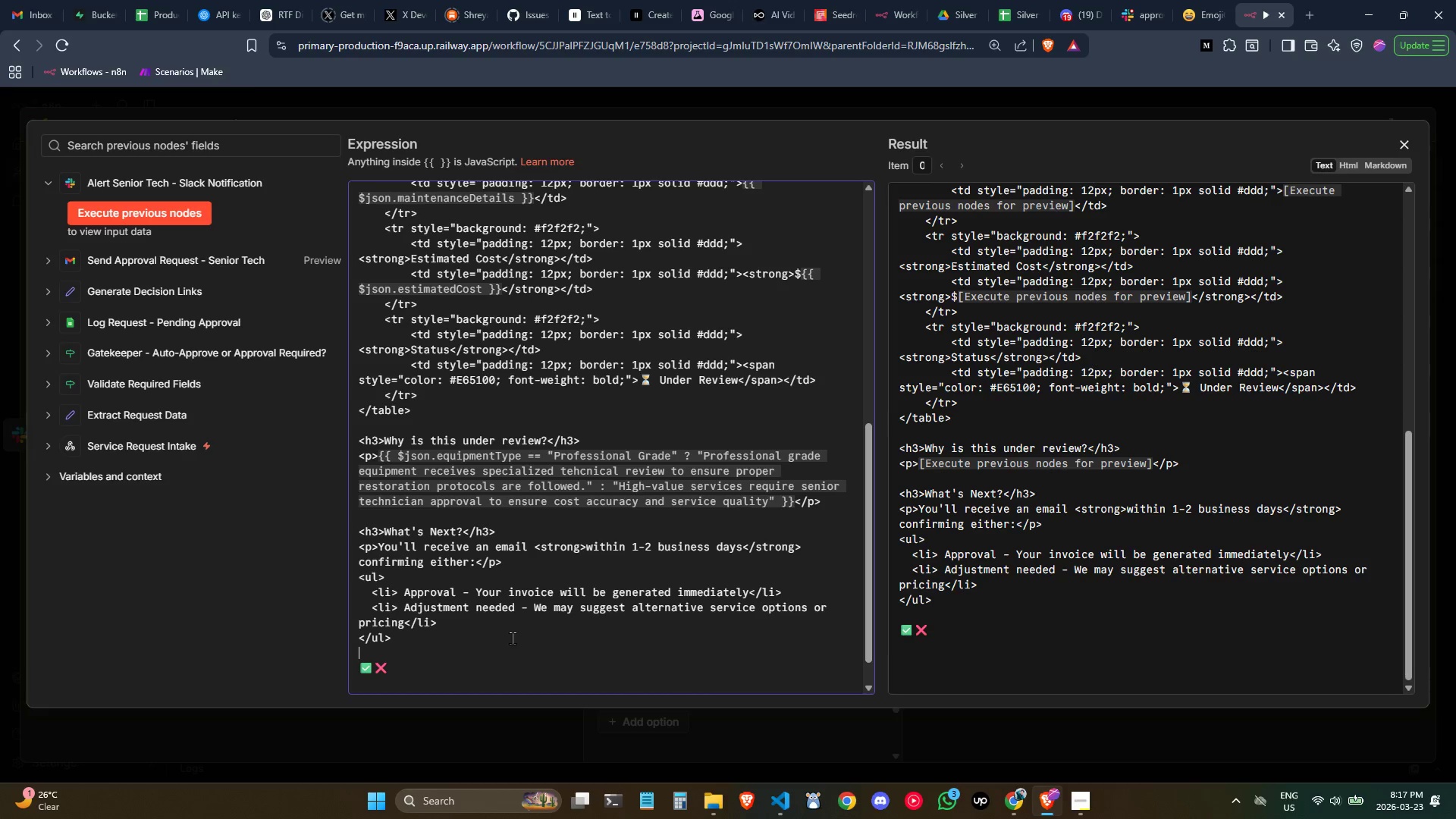 
left_click_drag(start_coordinate=[375, 664], to_coordinate=[360, 662])
 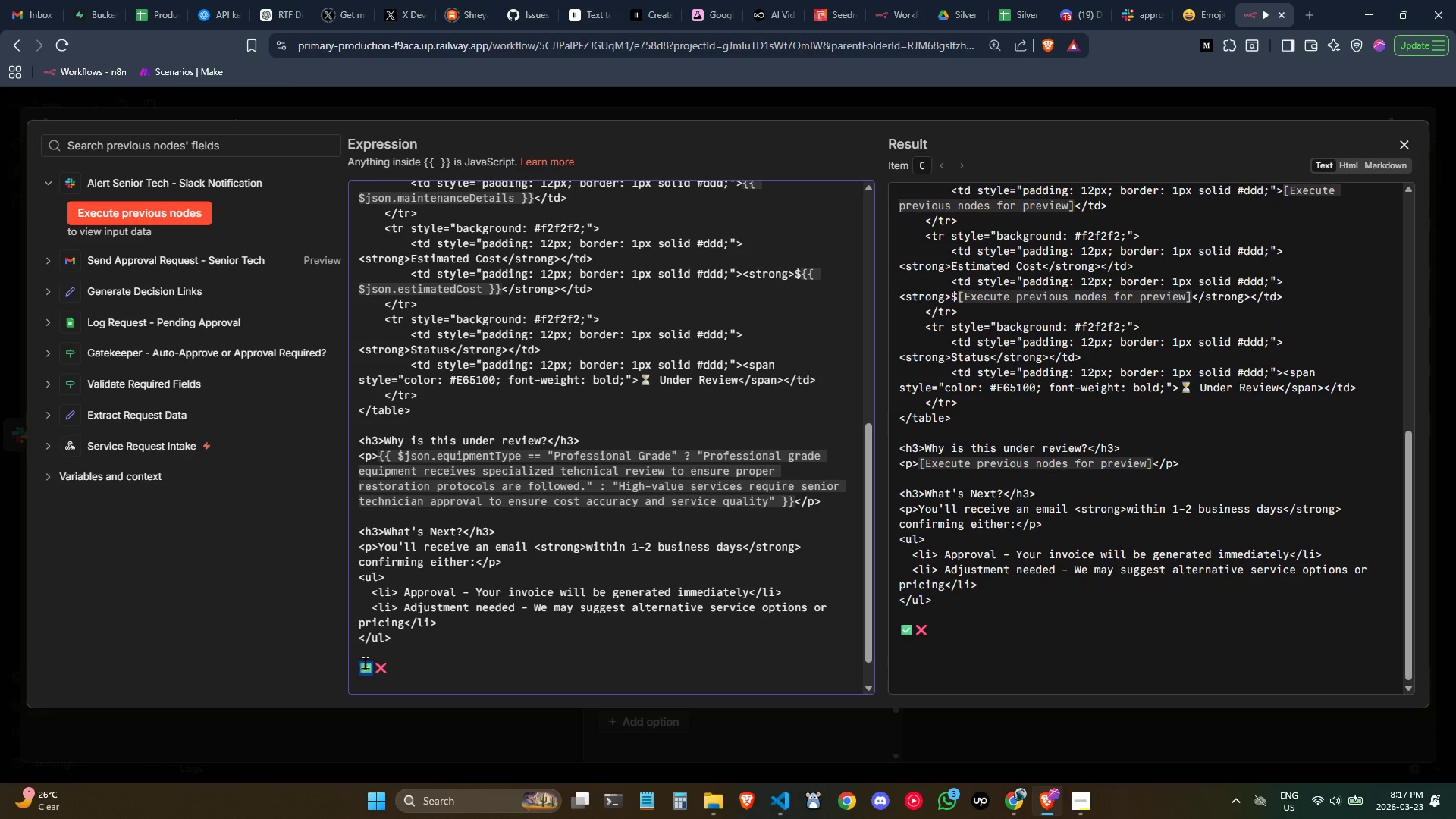 
key(Control+C)
 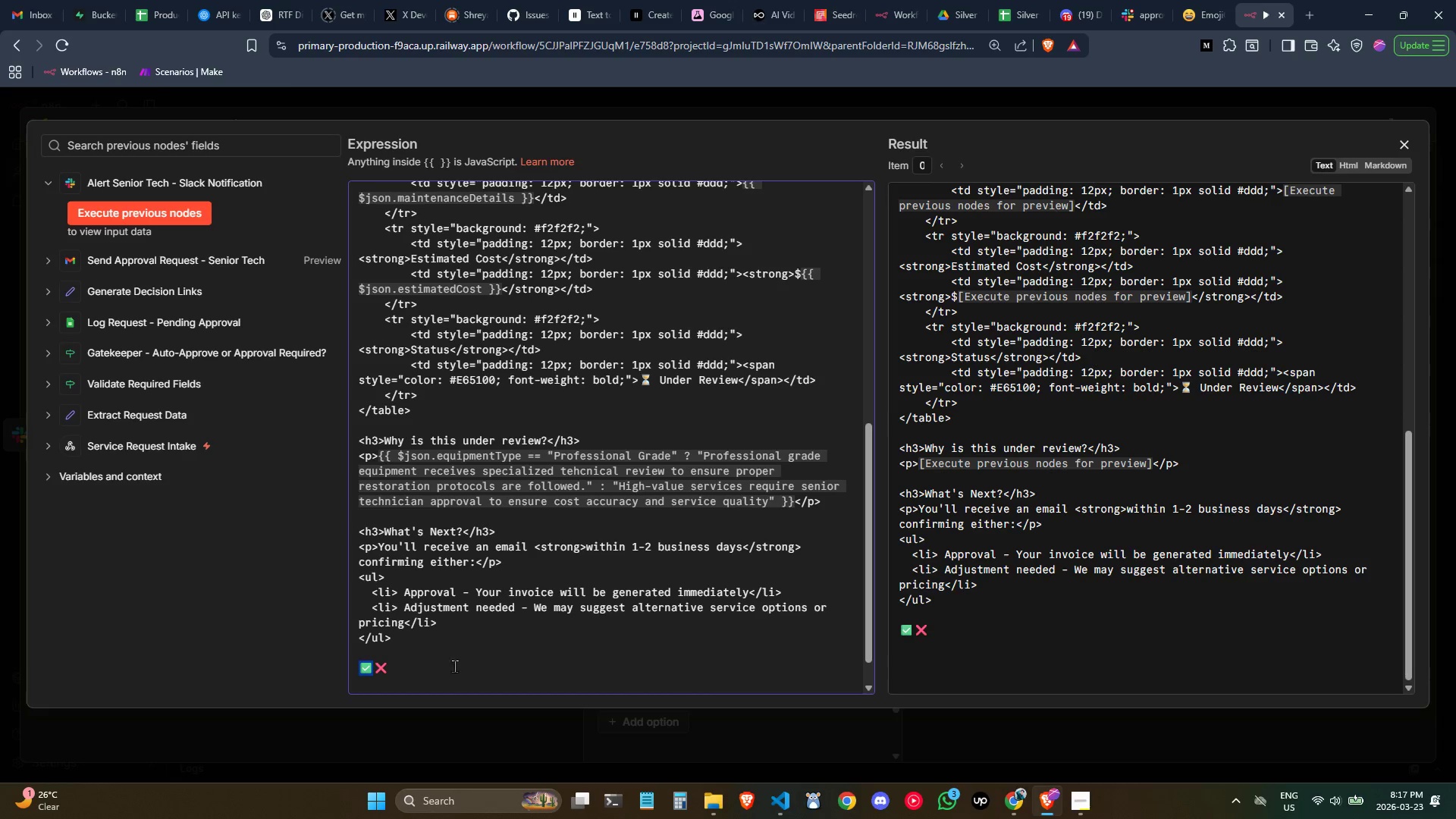 
key(Control+C)
 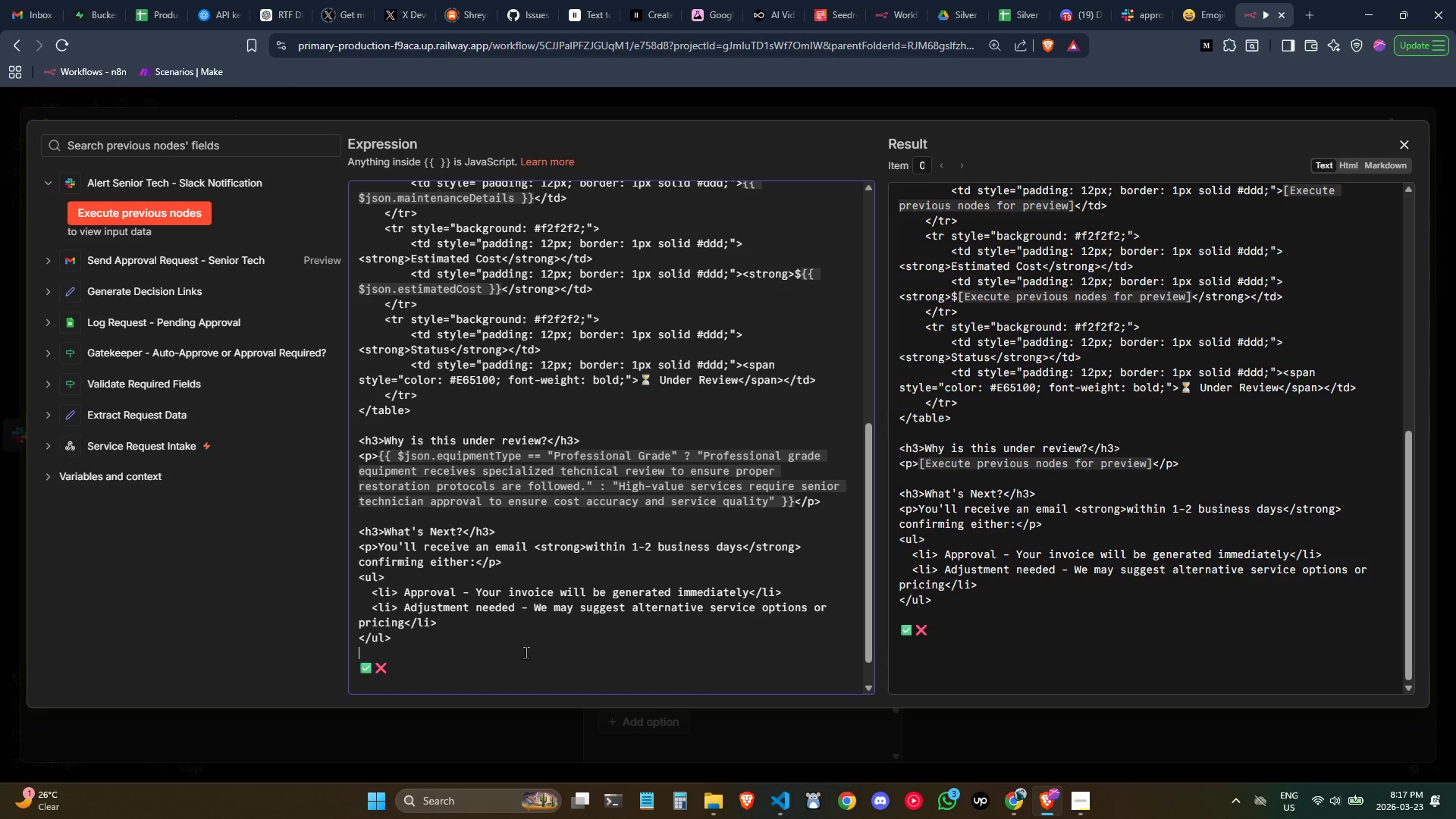 
left_click([526, 652])
 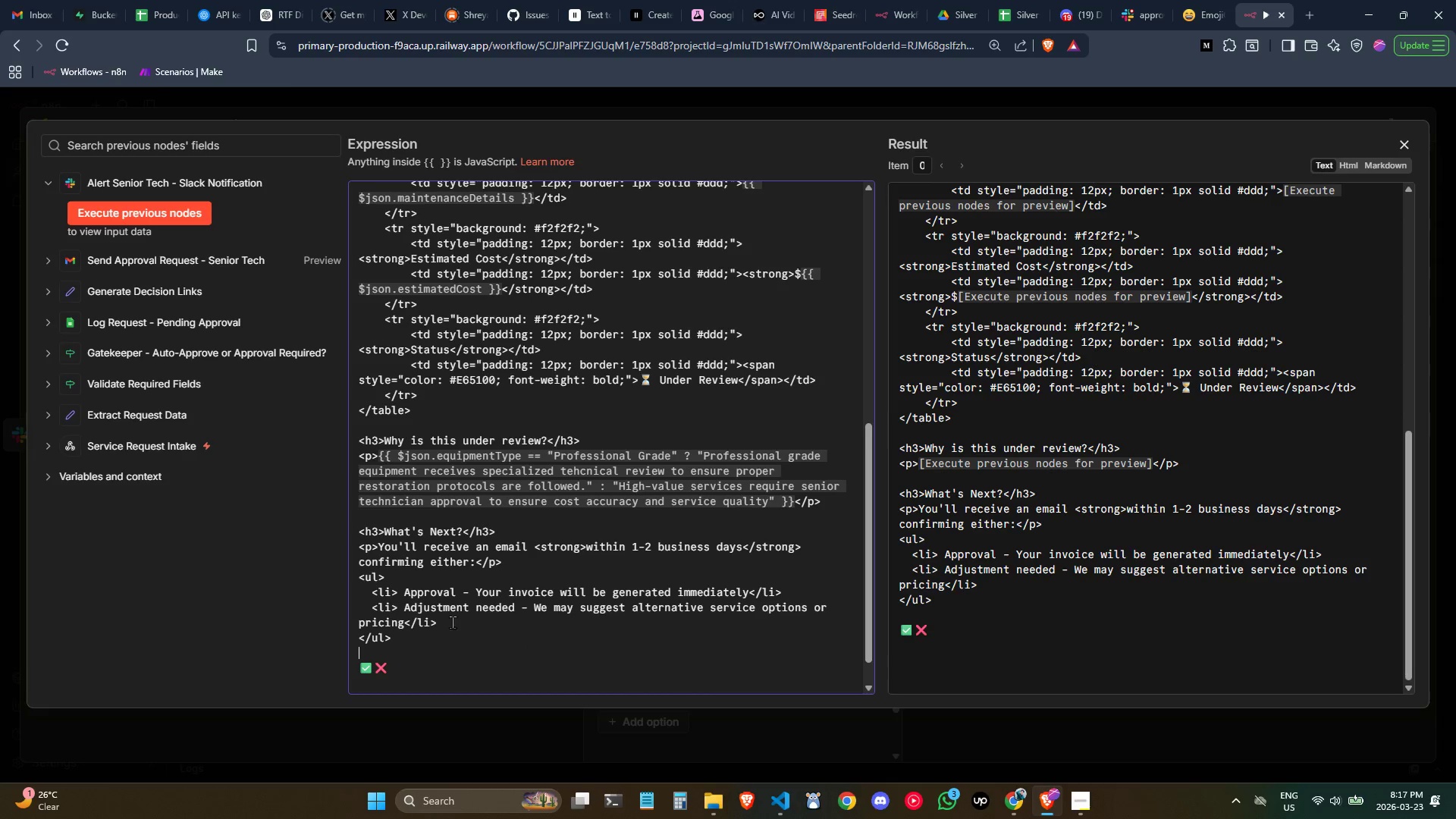 
left_click([399, 590])
 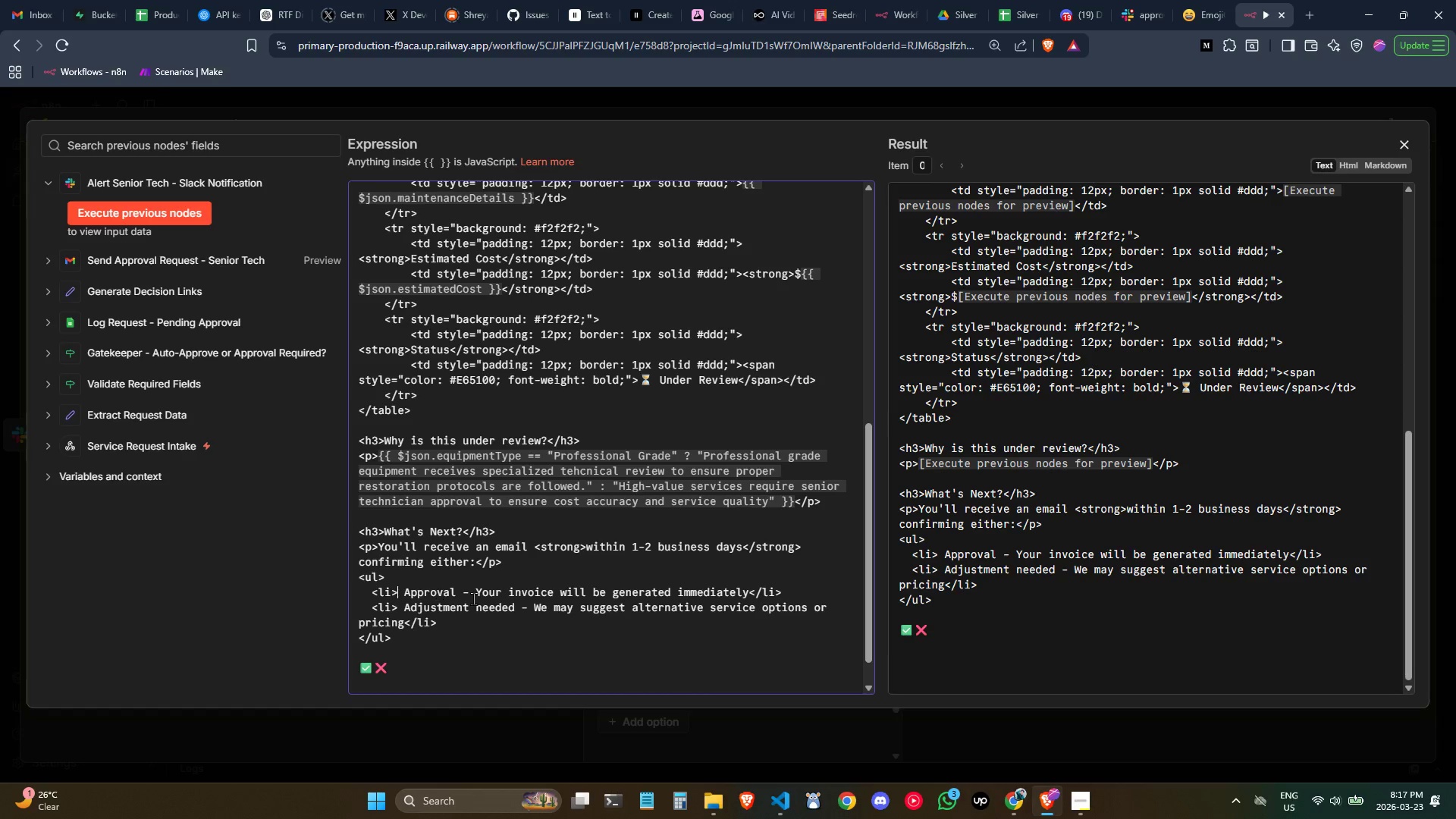 
key(Control+V)
 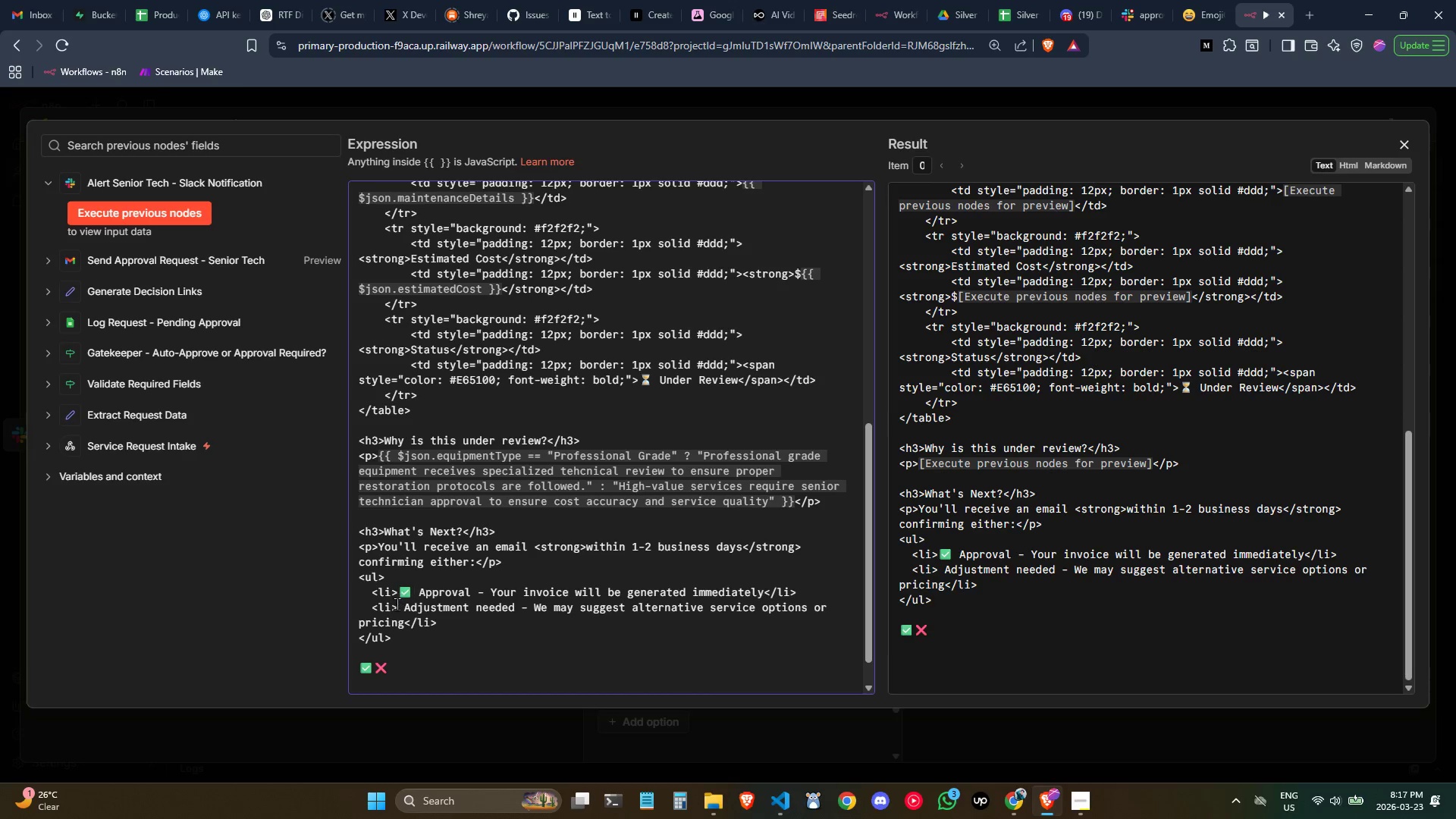 
left_click([397, 604])
 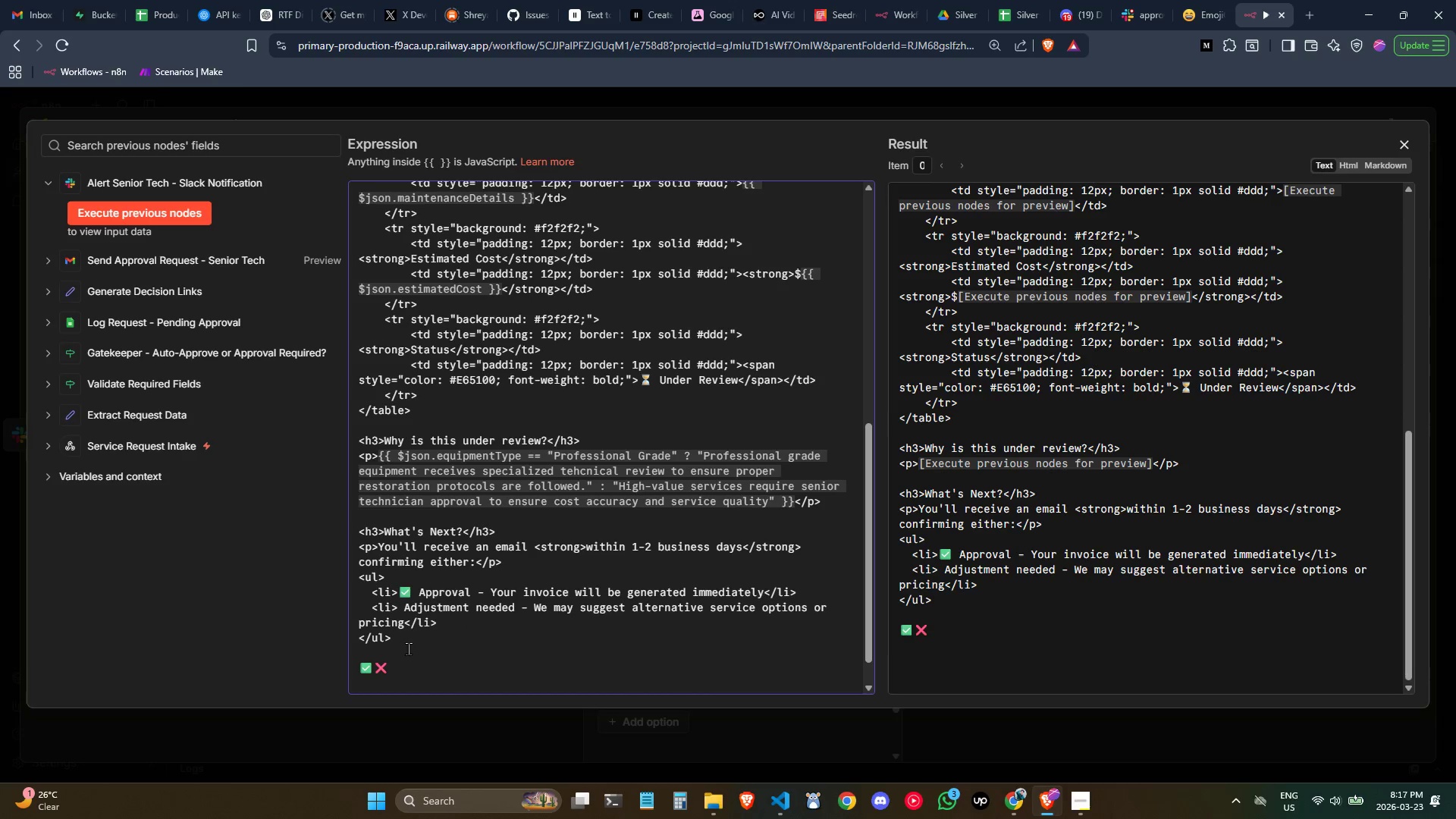 
left_click_drag(start_coordinate=[391, 663], to_coordinate=[378, 663])
 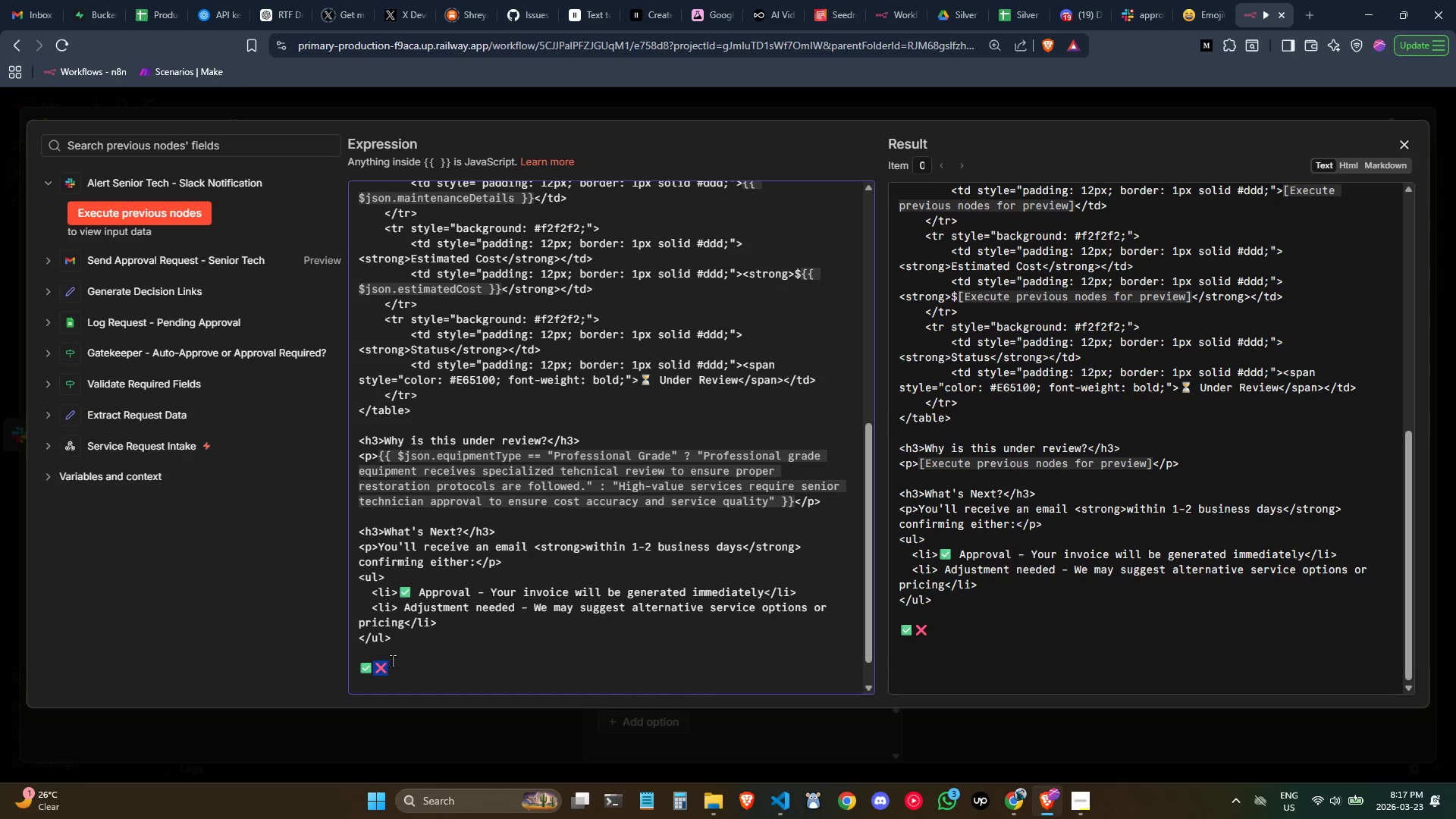 
key(Control+C)
 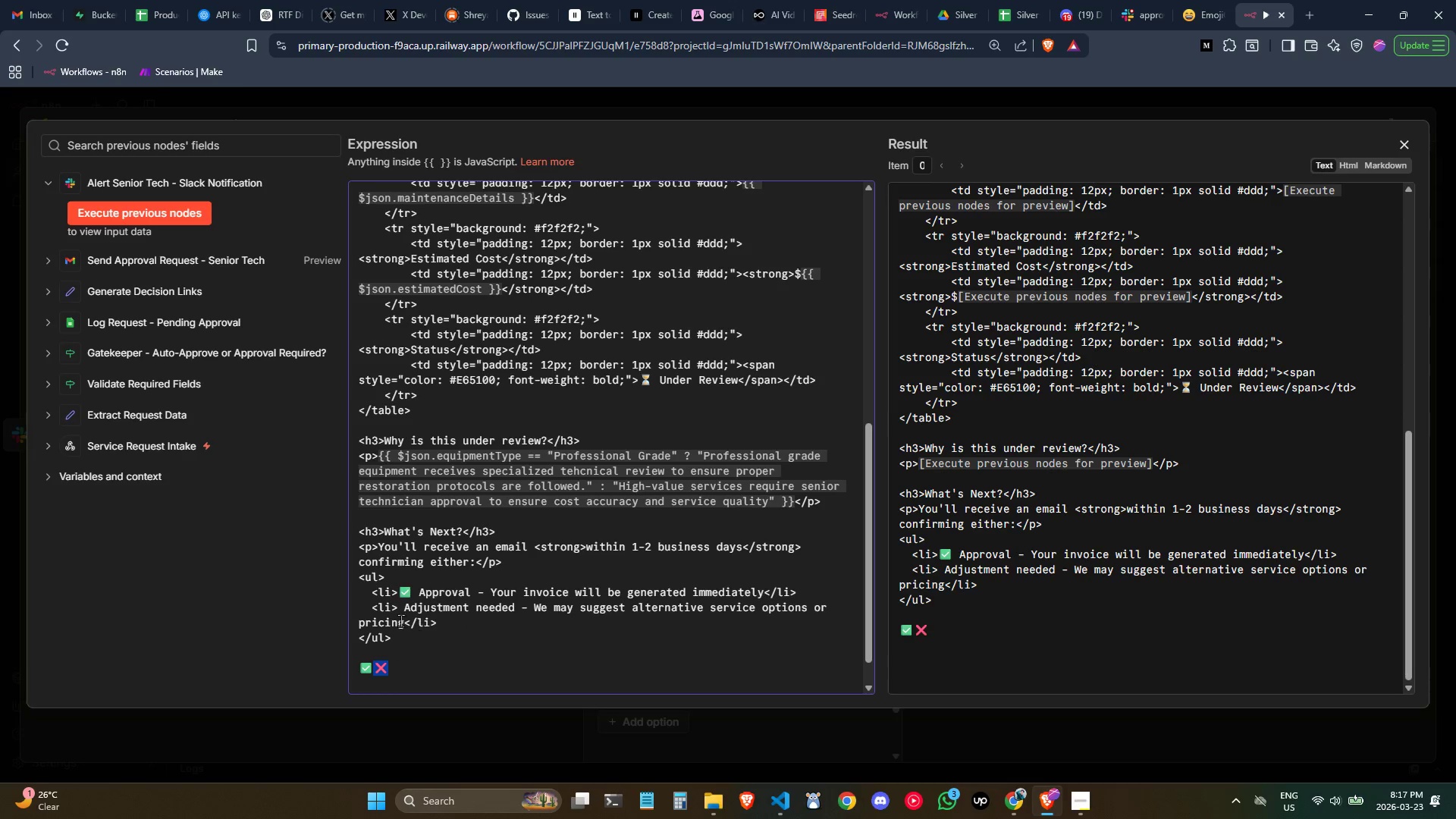 
key(Control+C)
 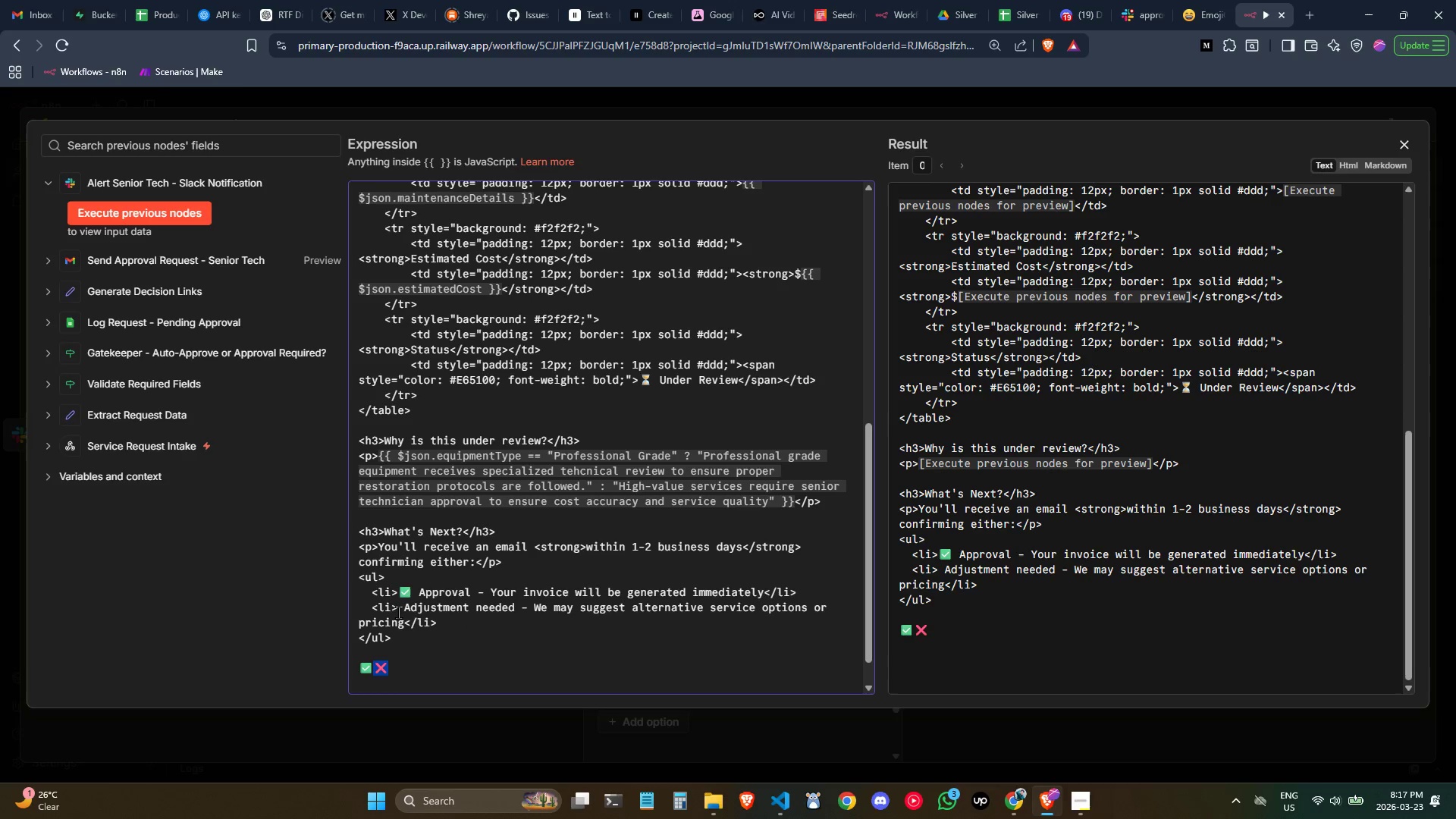 
left_click([398, 612])
 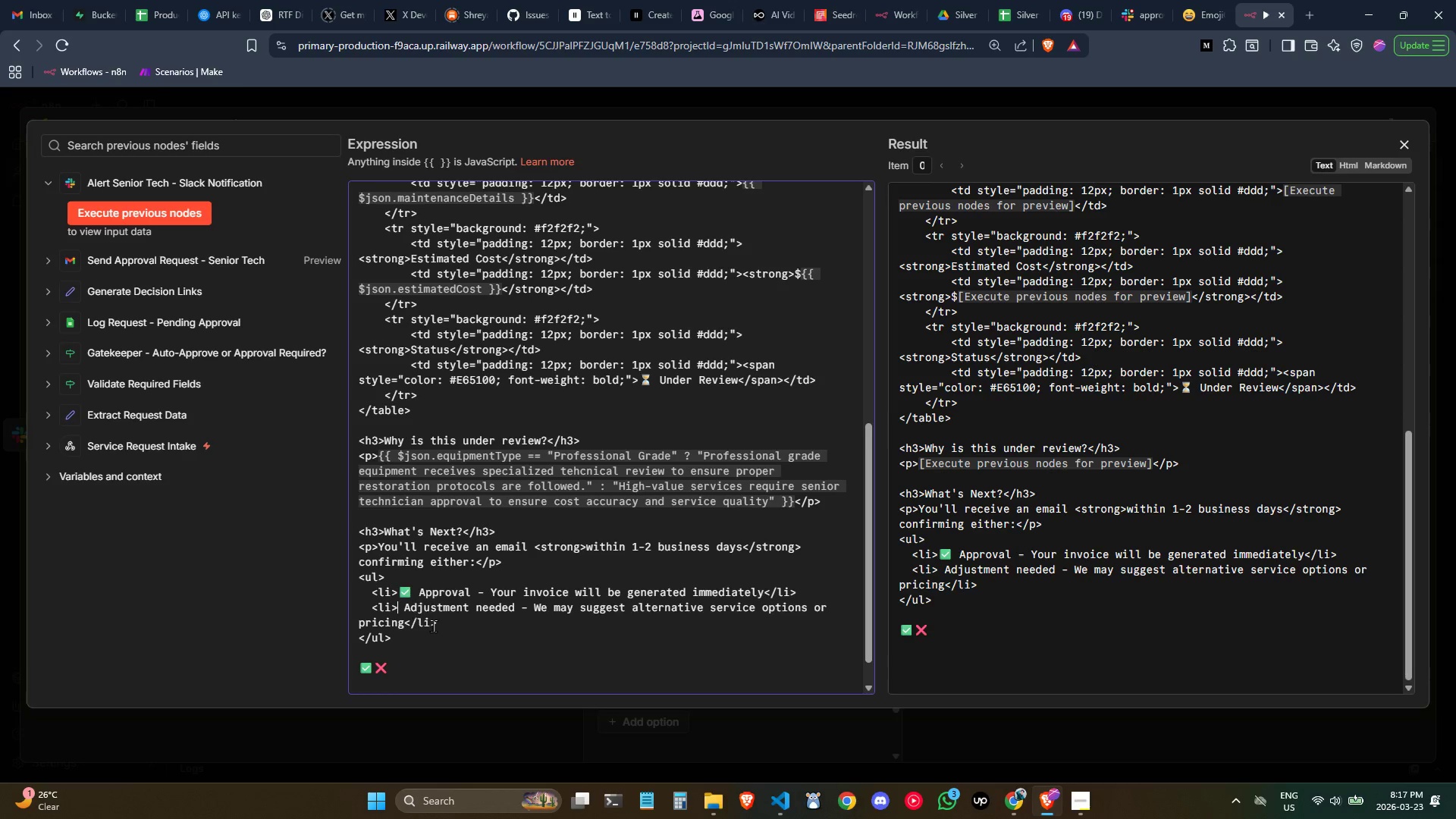 
key(Control+ControlLeft)
 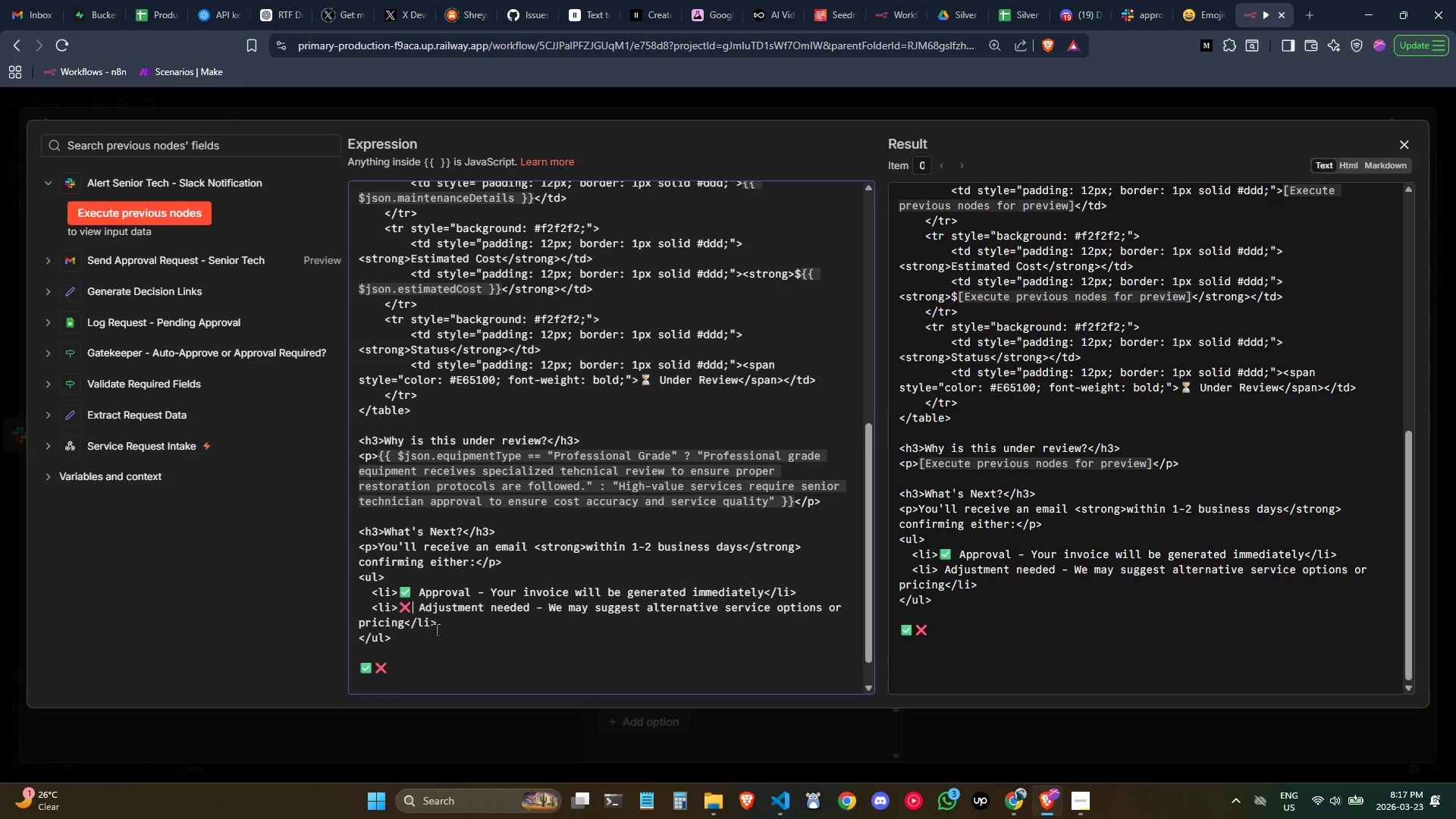 
key(Control+V)
 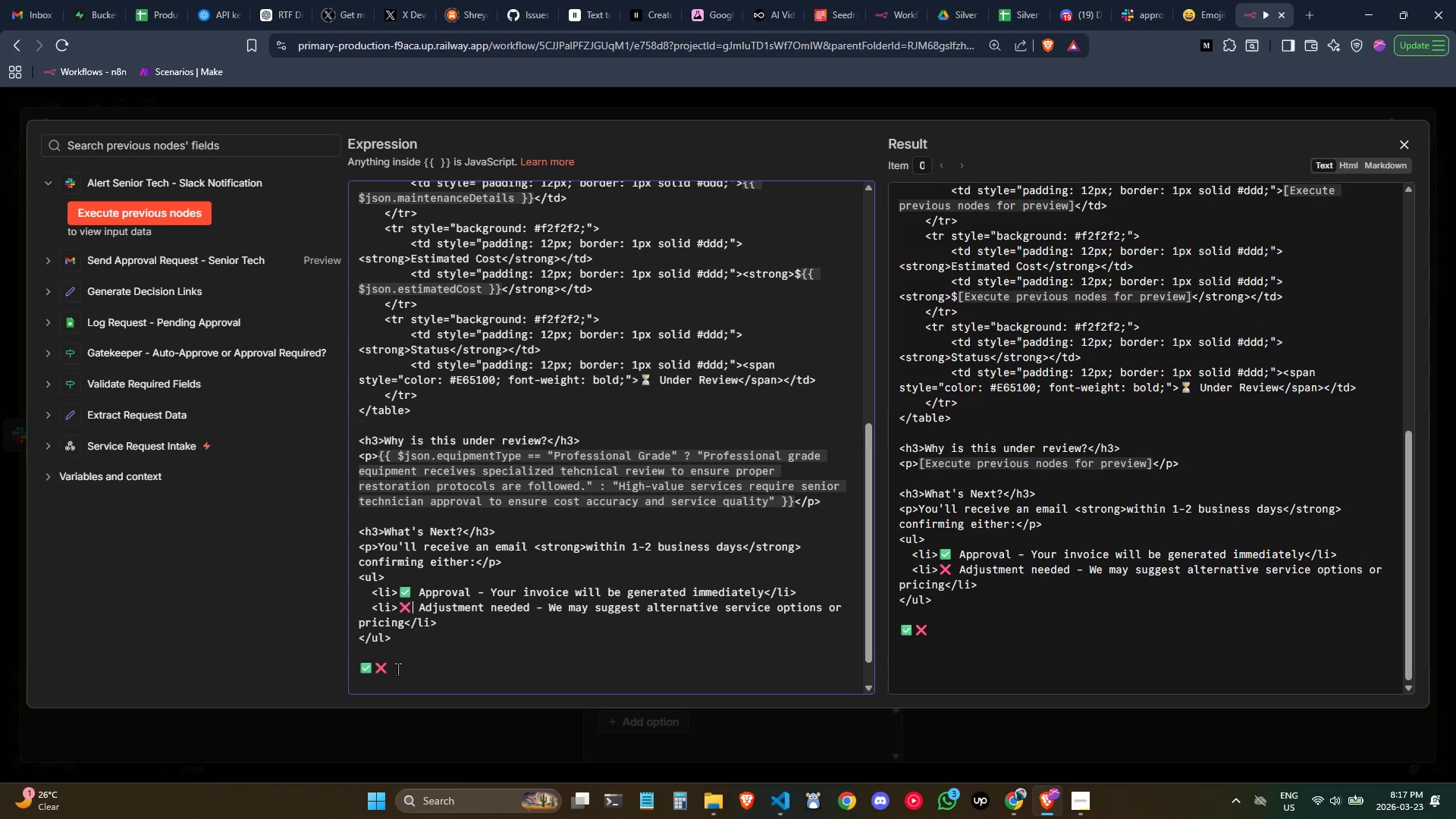 
left_click_drag(start_coordinate=[397, 669], to_coordinate=[322, 667])
 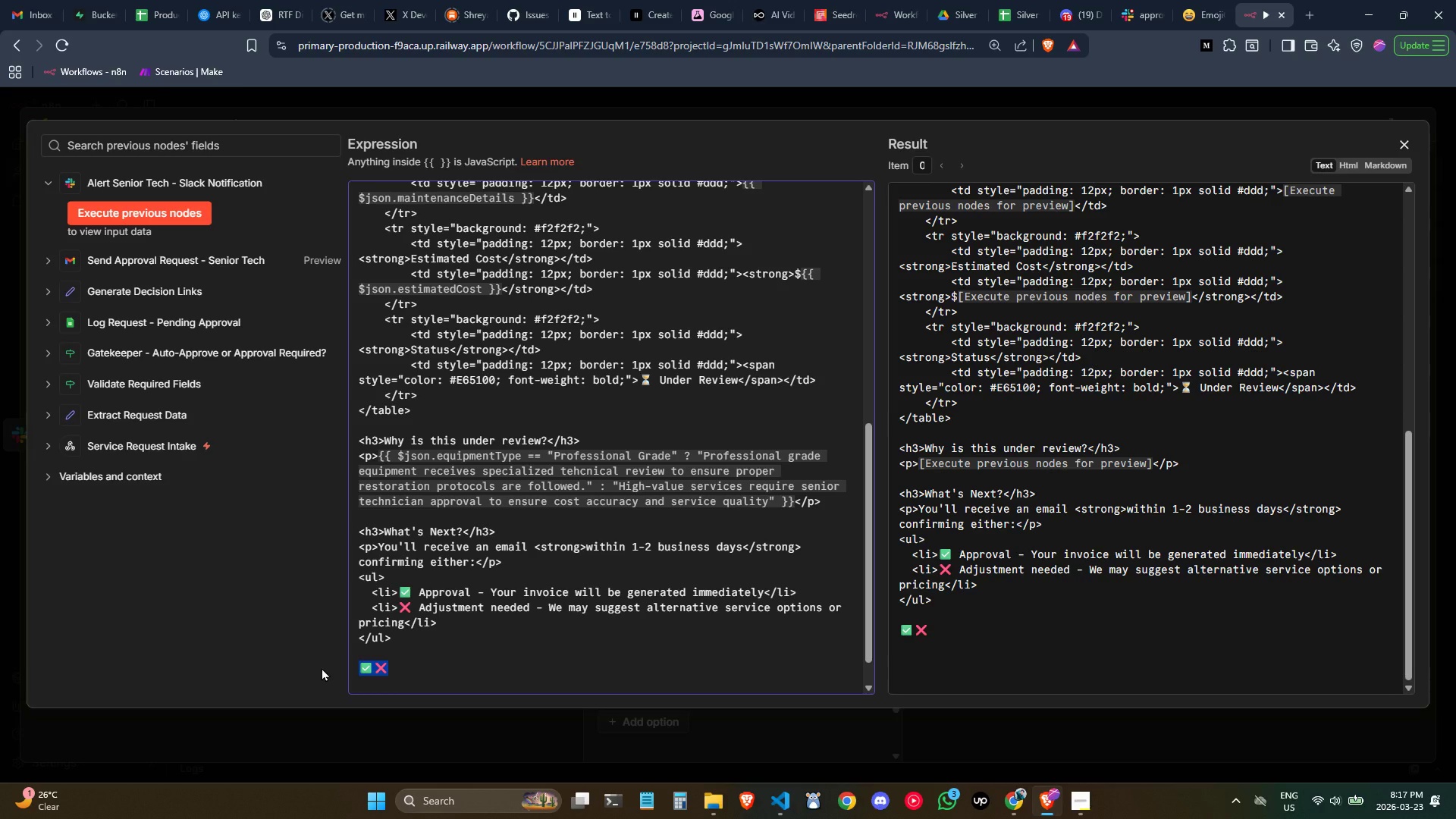 
key(Backspace)
 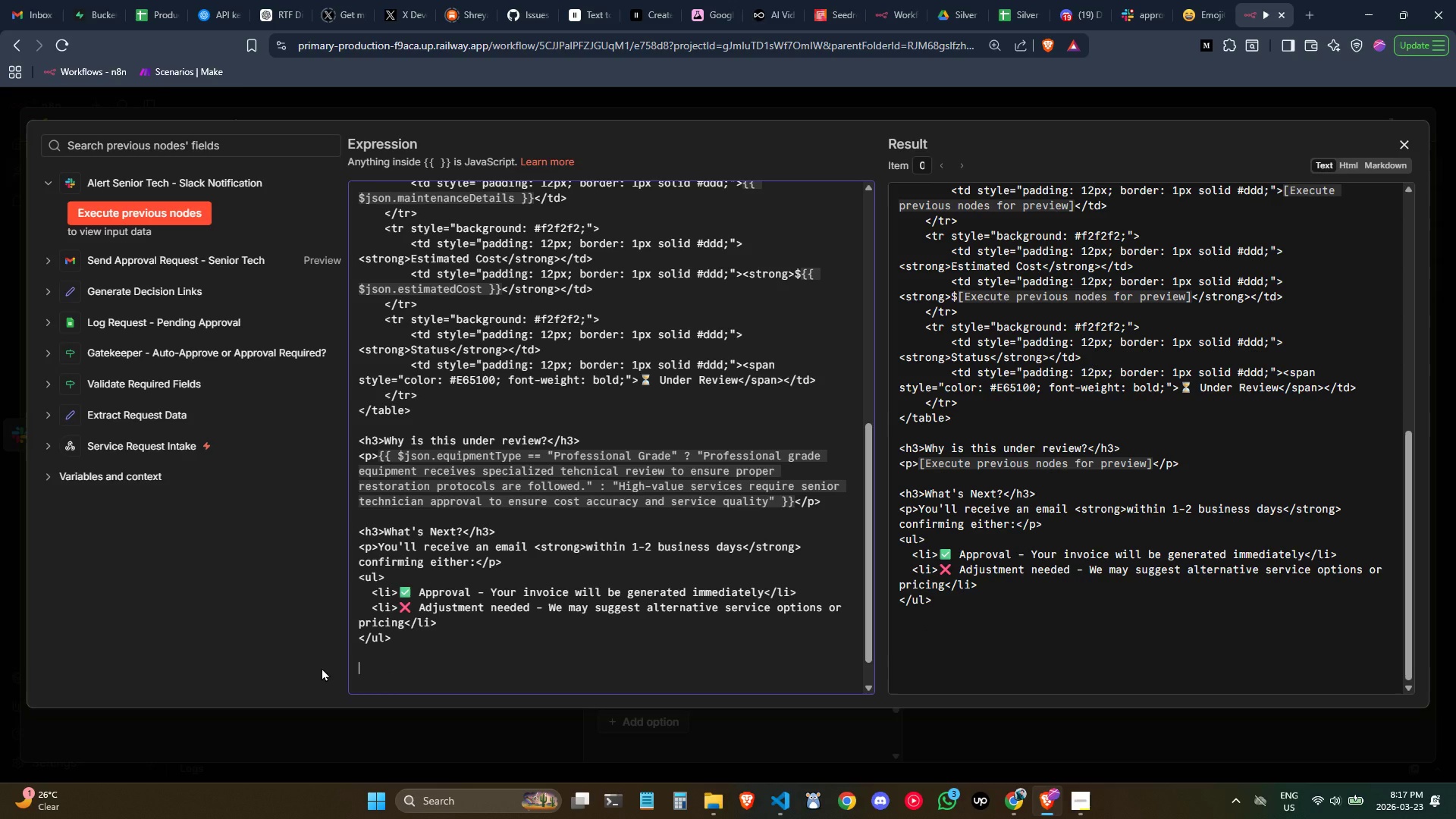 
type(<p>THank you)
key(Backspace)
key(Backspace)
key(Backspace)
key(Backspace)
key(Backspace)
key(Backspace)
key(Backspace)
key(Backspace)
type(hank yu)
key(Backspace)
type(ou for yu)
key(Backspace)
type(our patience!</p<)
 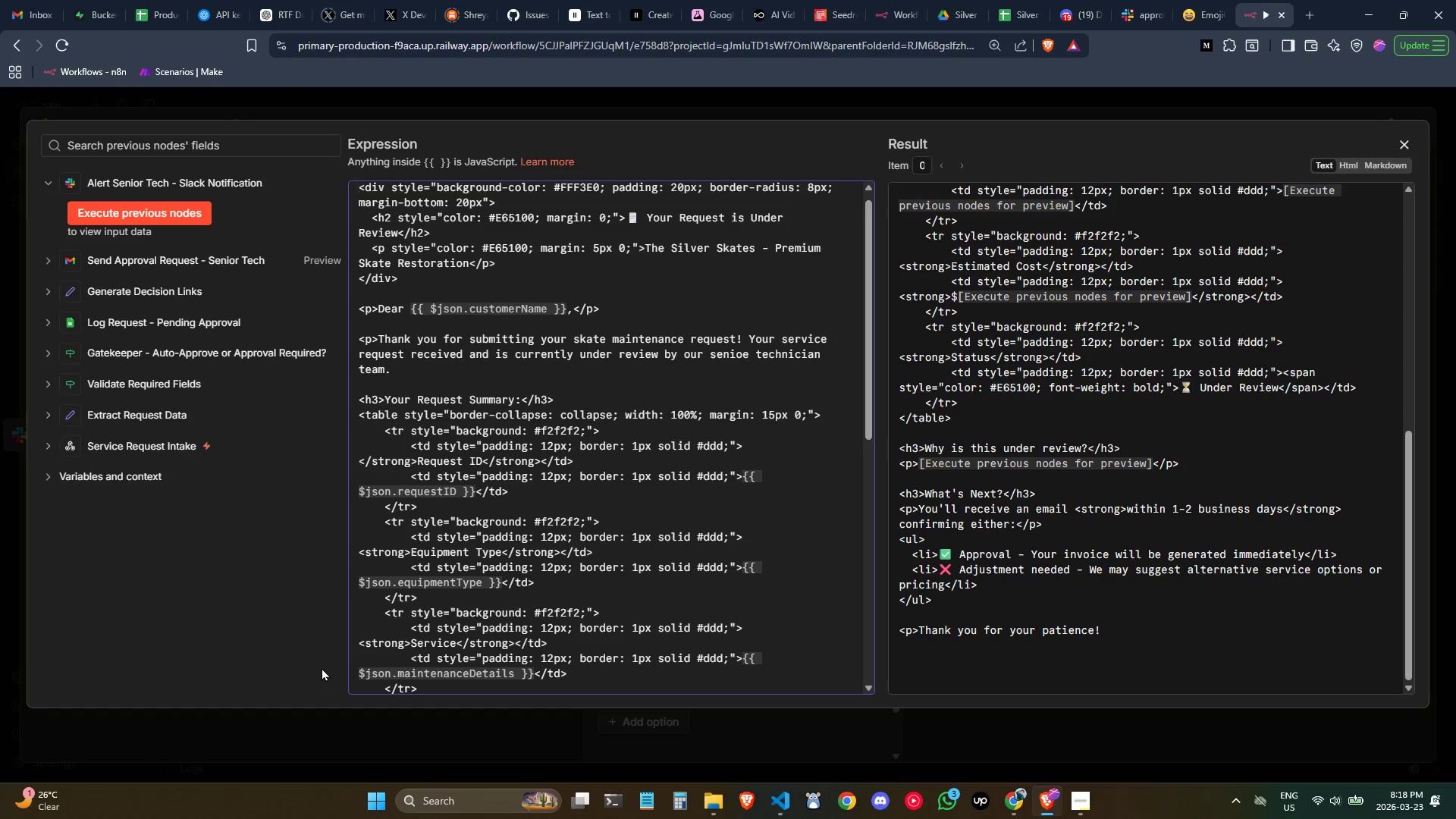 
scroll: coordinate [601, 656], scroll_direction: down, amount: 7.0
 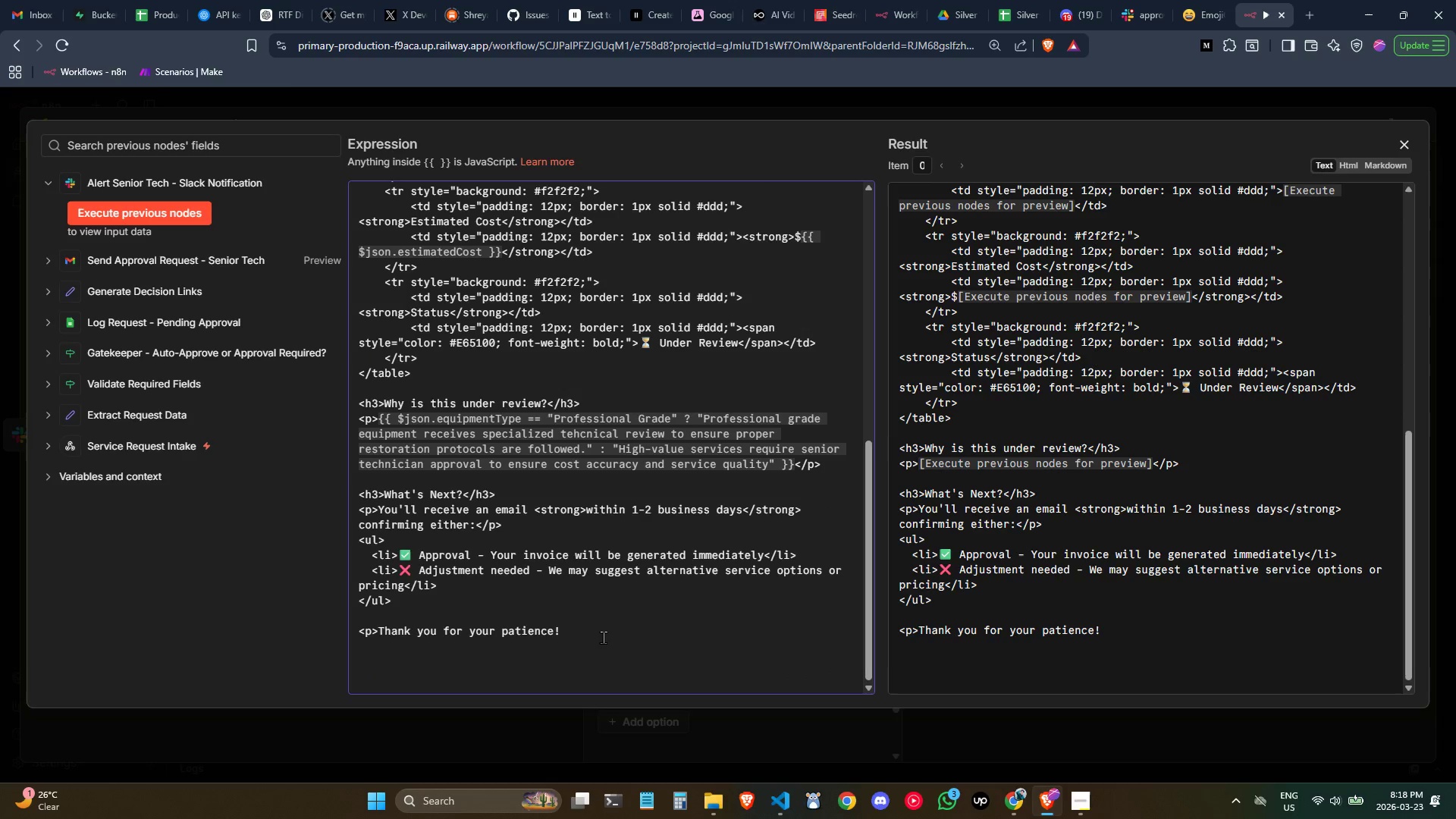 
left_click([603, 637])
 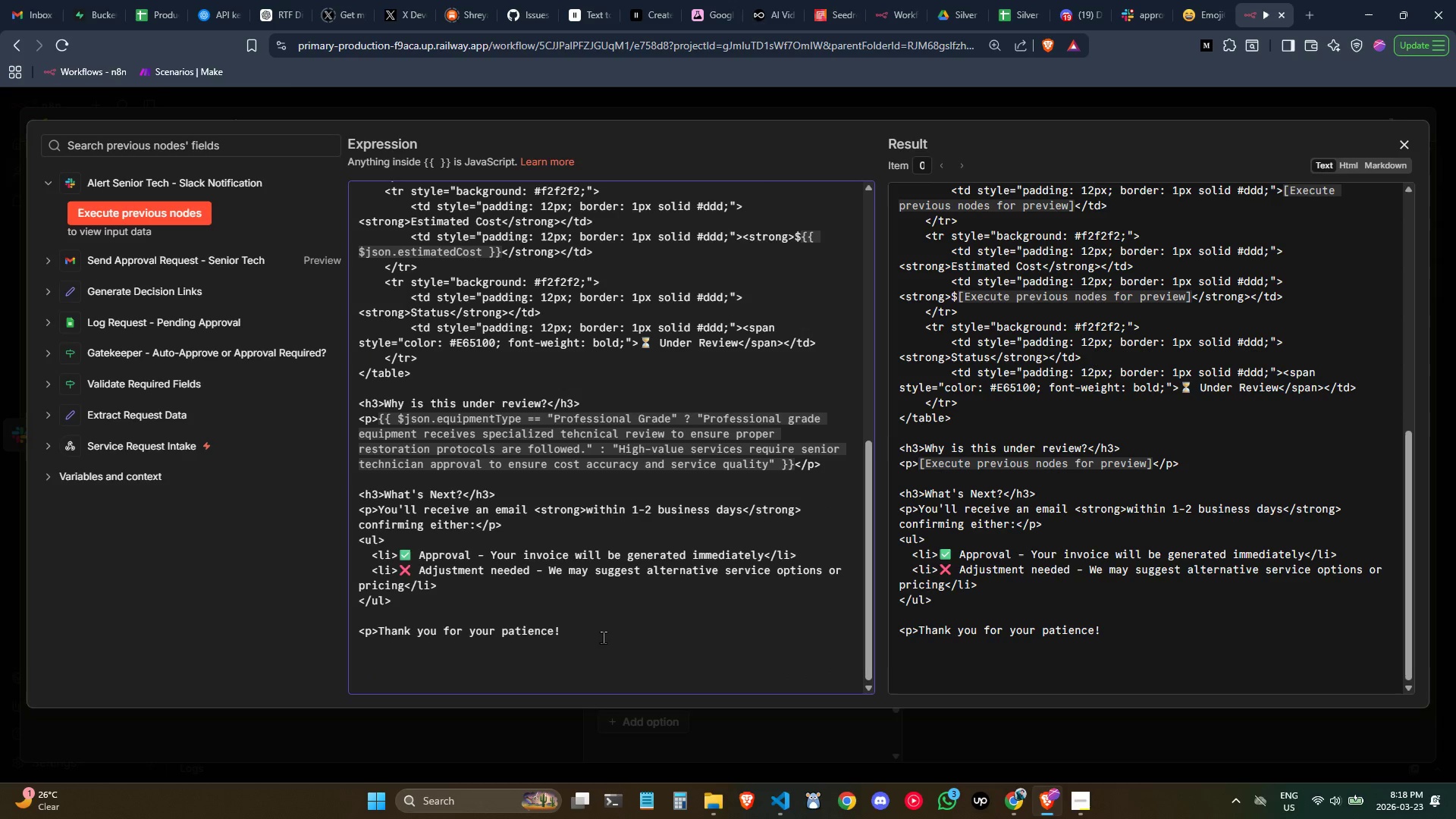 
key(Shift+ShiftLeft)
 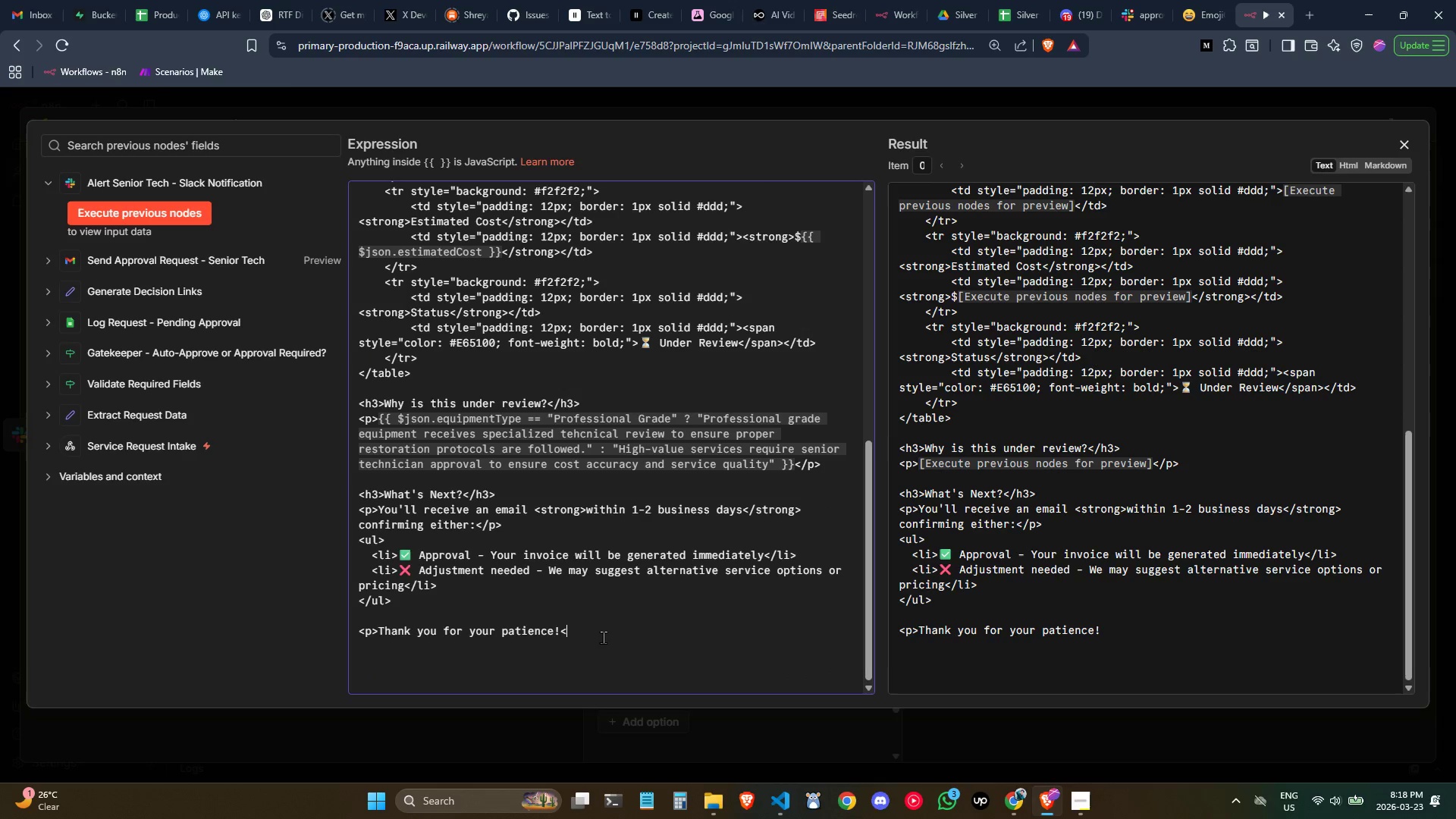 
key(Shift+Comma)
 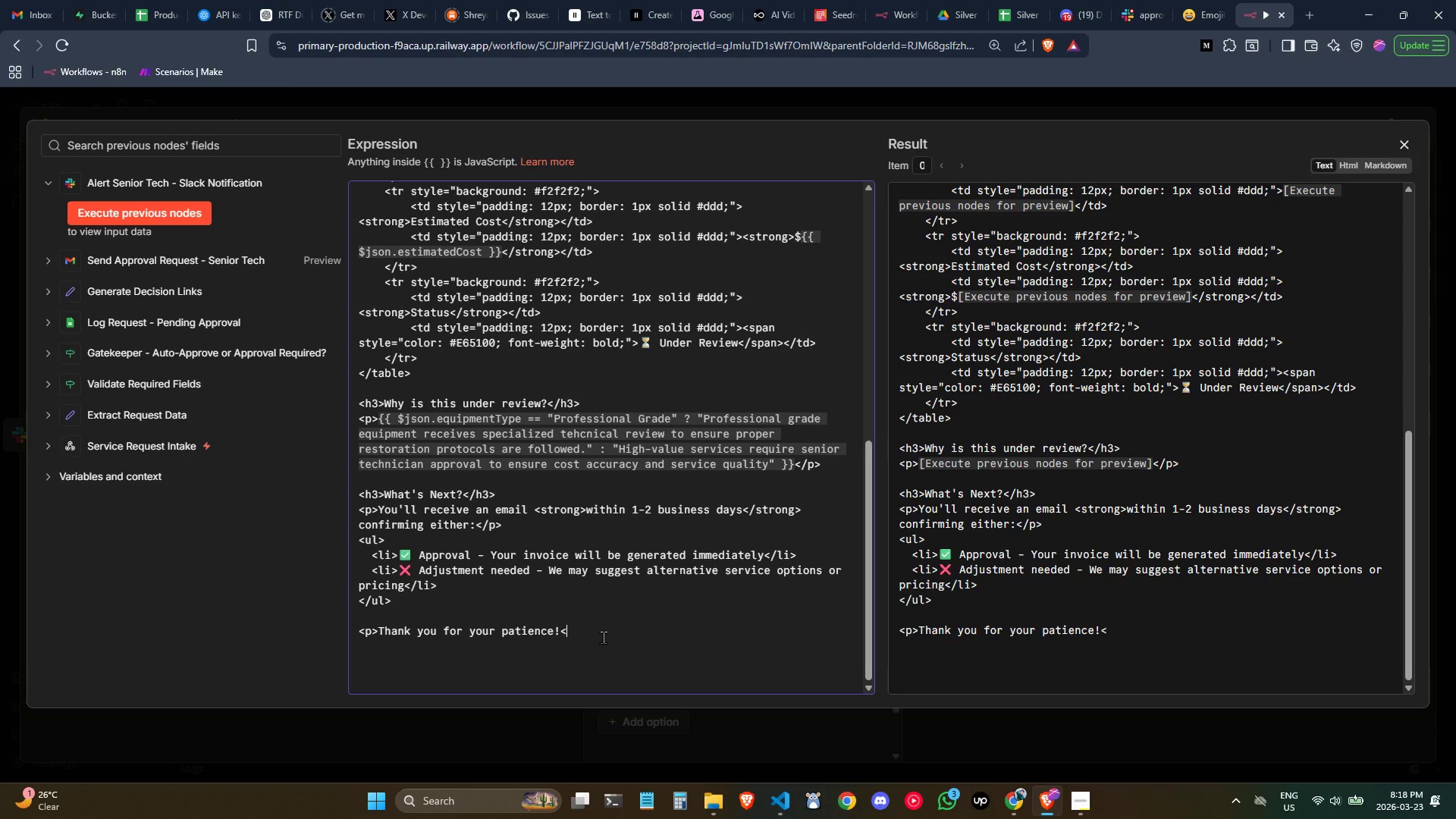 
key(P)
 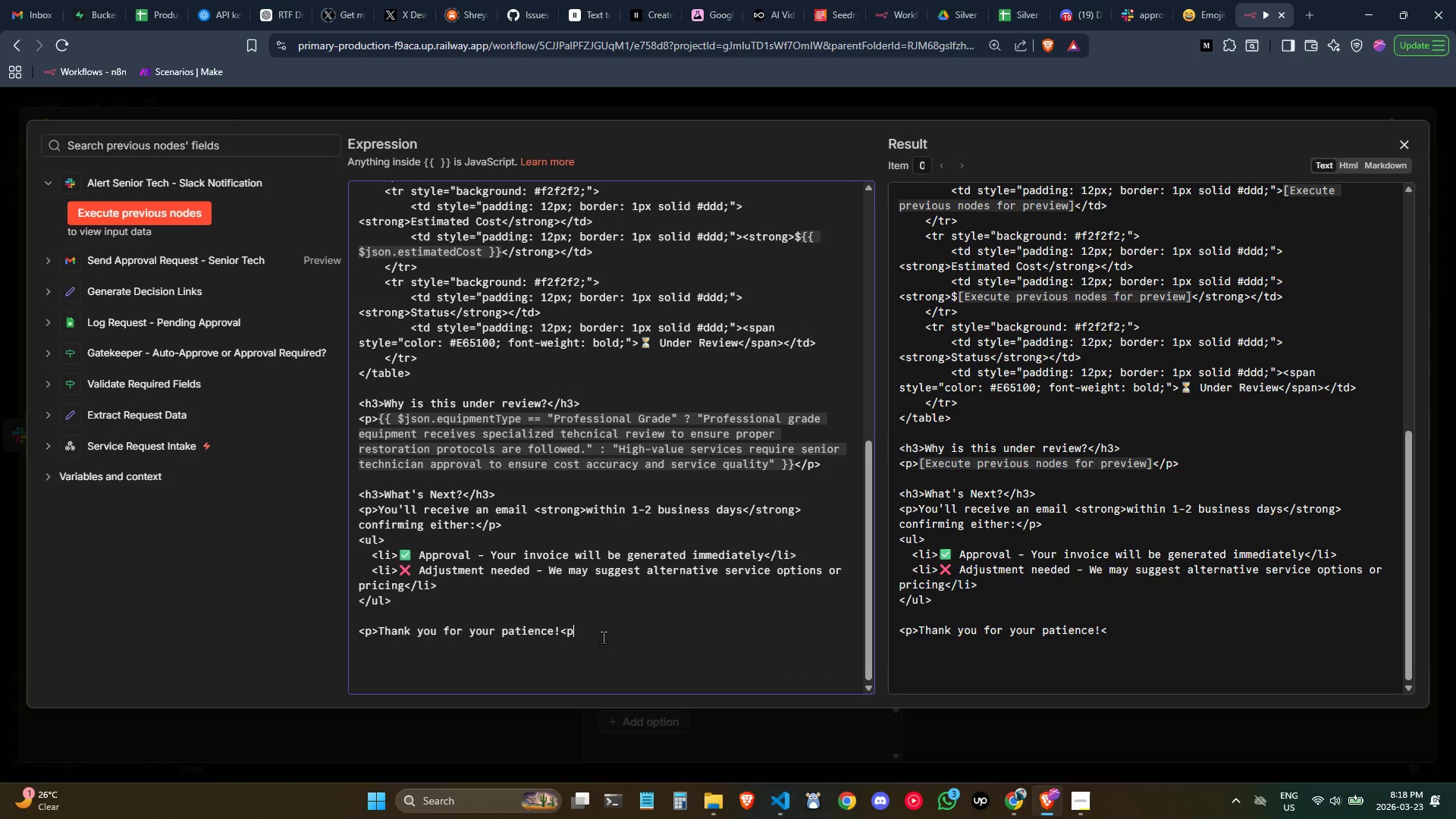 
key(Shift+ShiftLeft)
 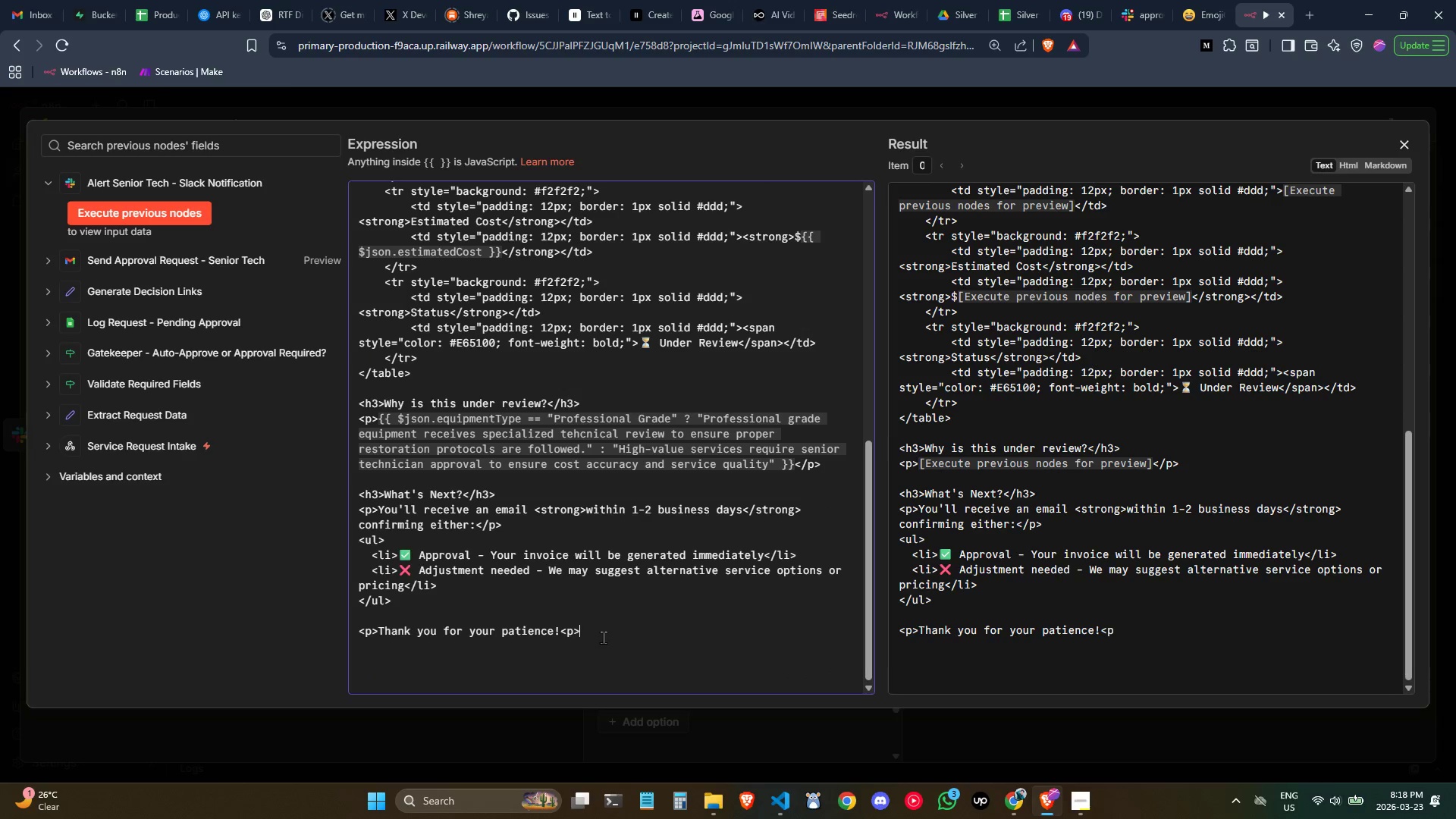 
key(Shift+Period)
 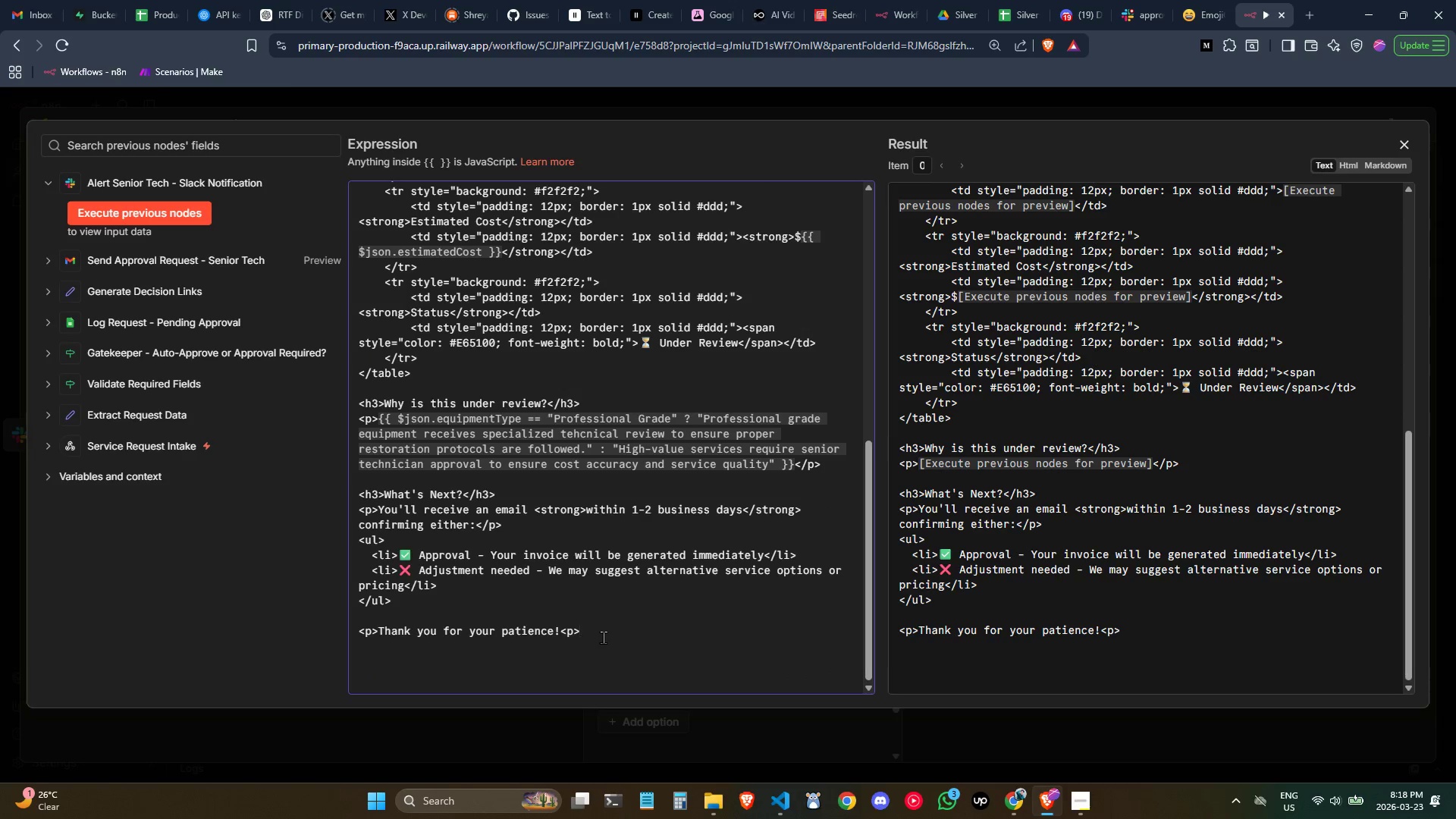 
key(ArrowLeft)
 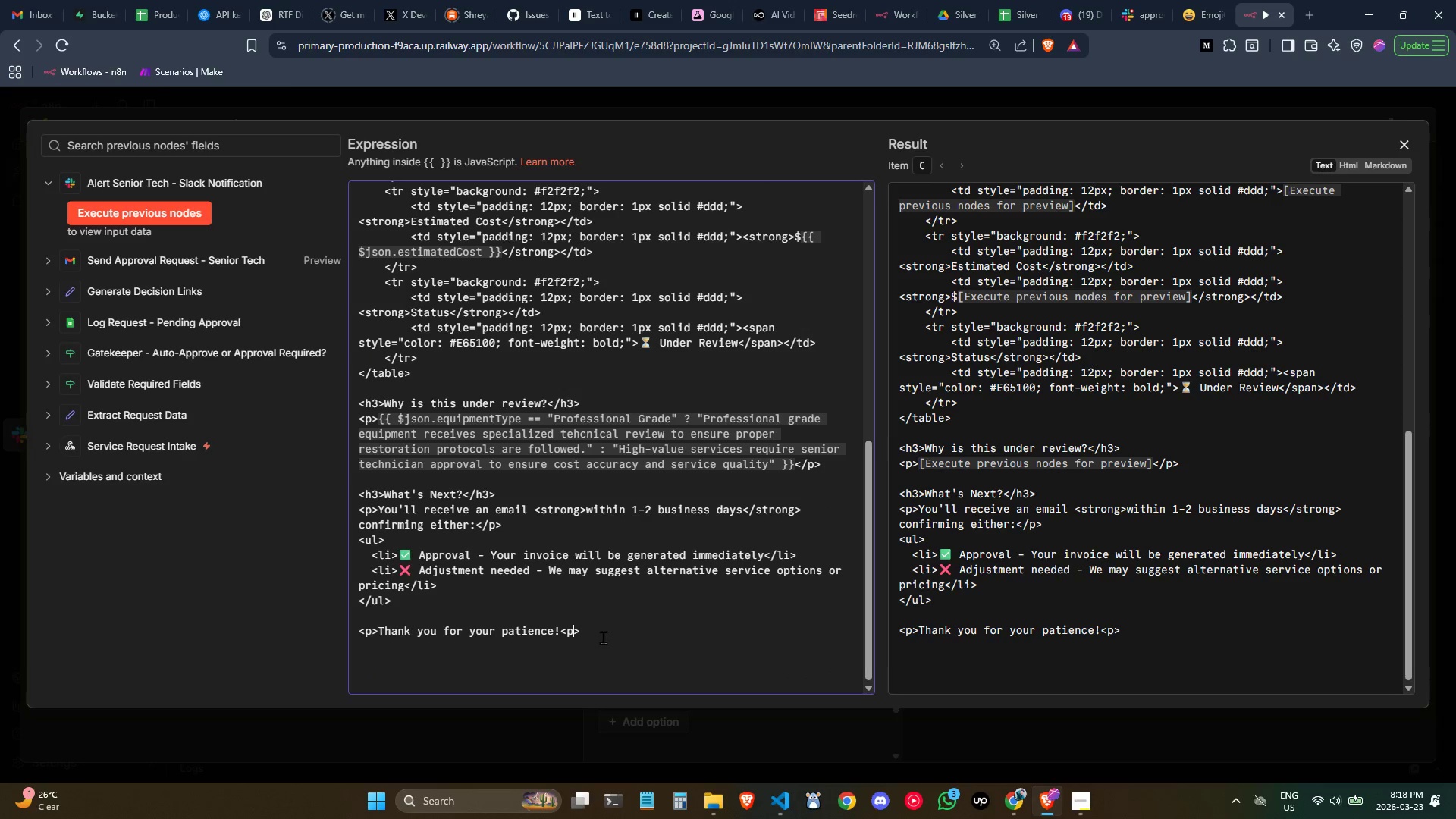 
key(ArrowLeft)
 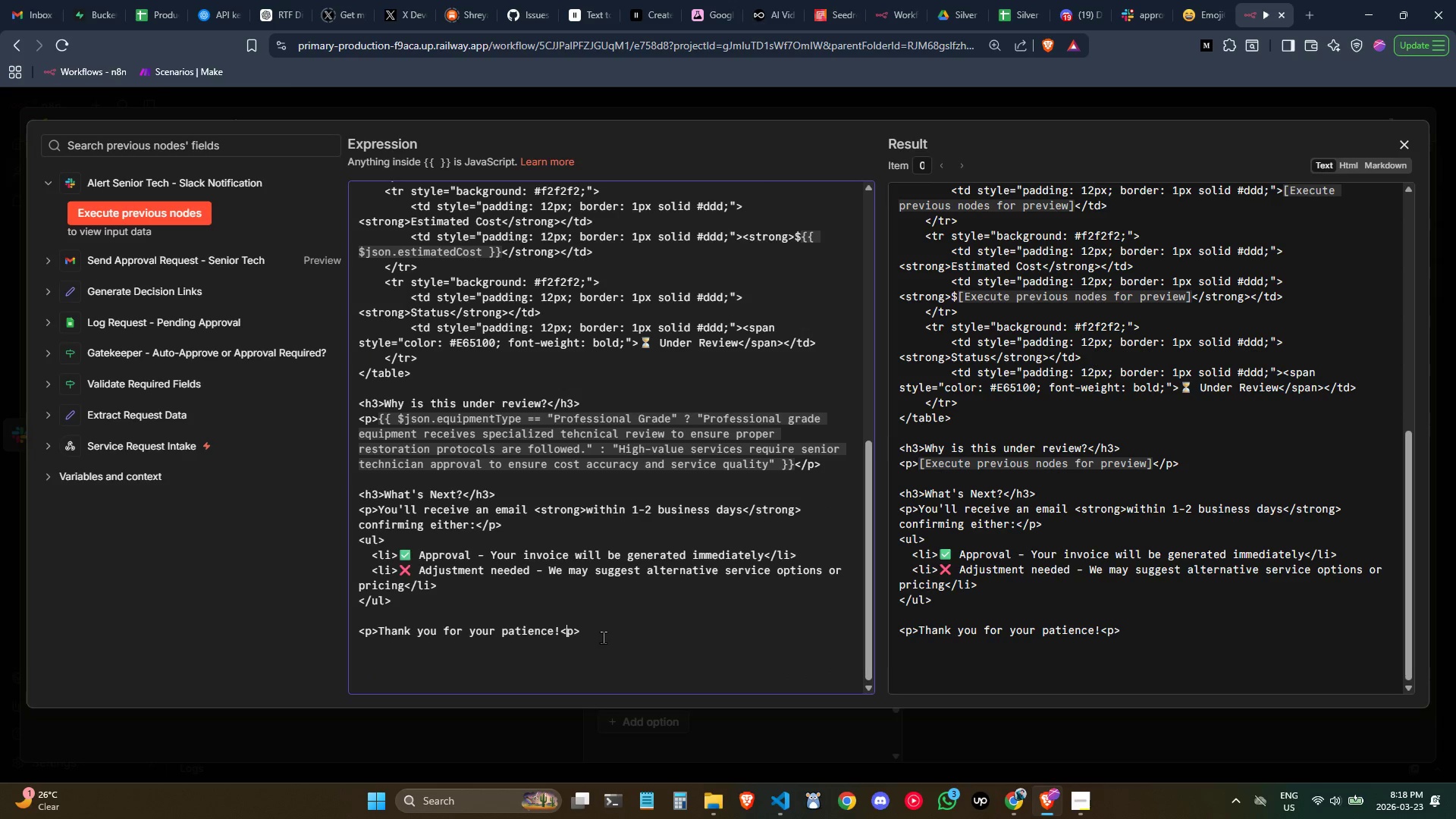 
key(ArrowLeft)
 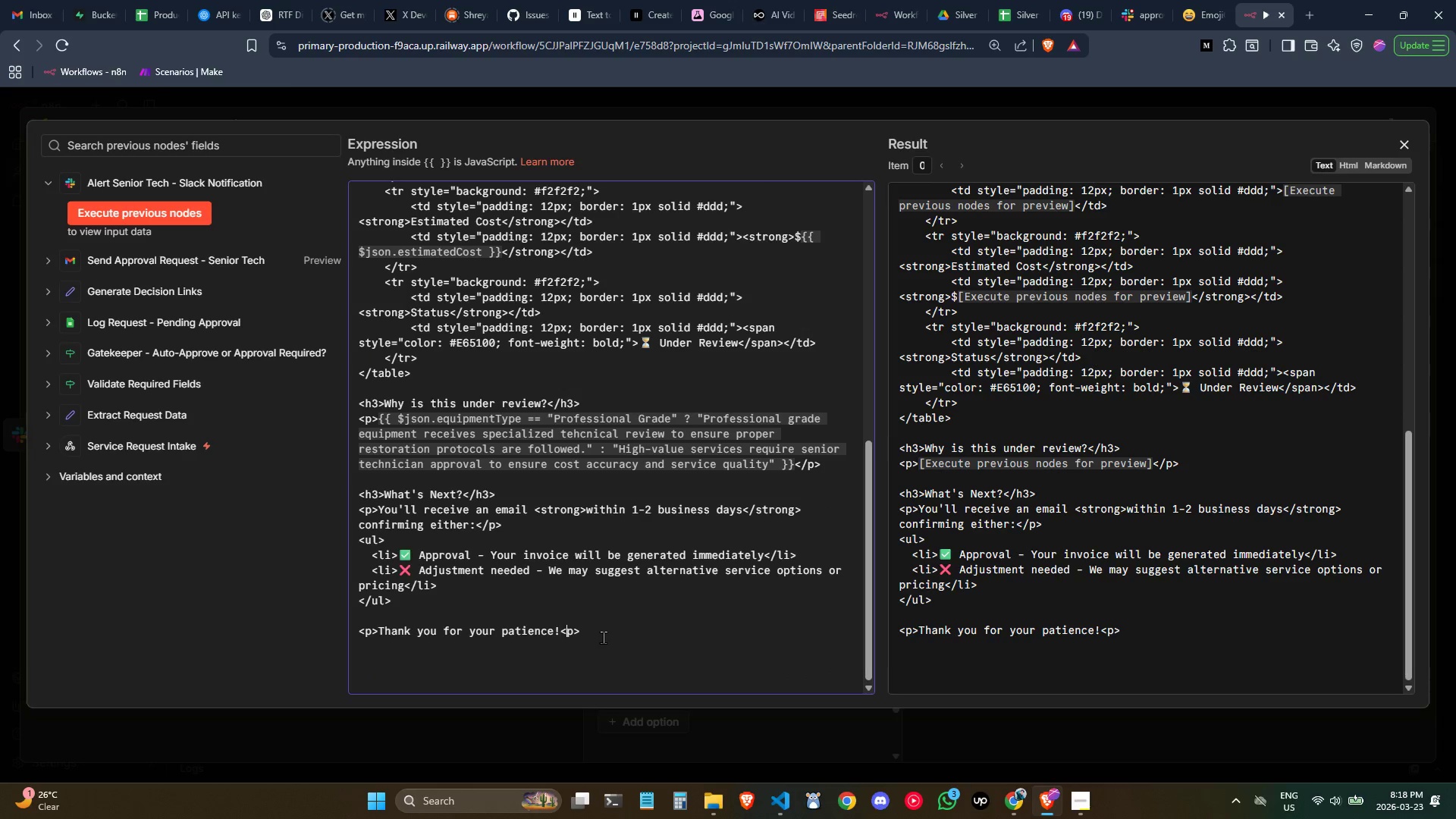 
key(ArrowRight)
 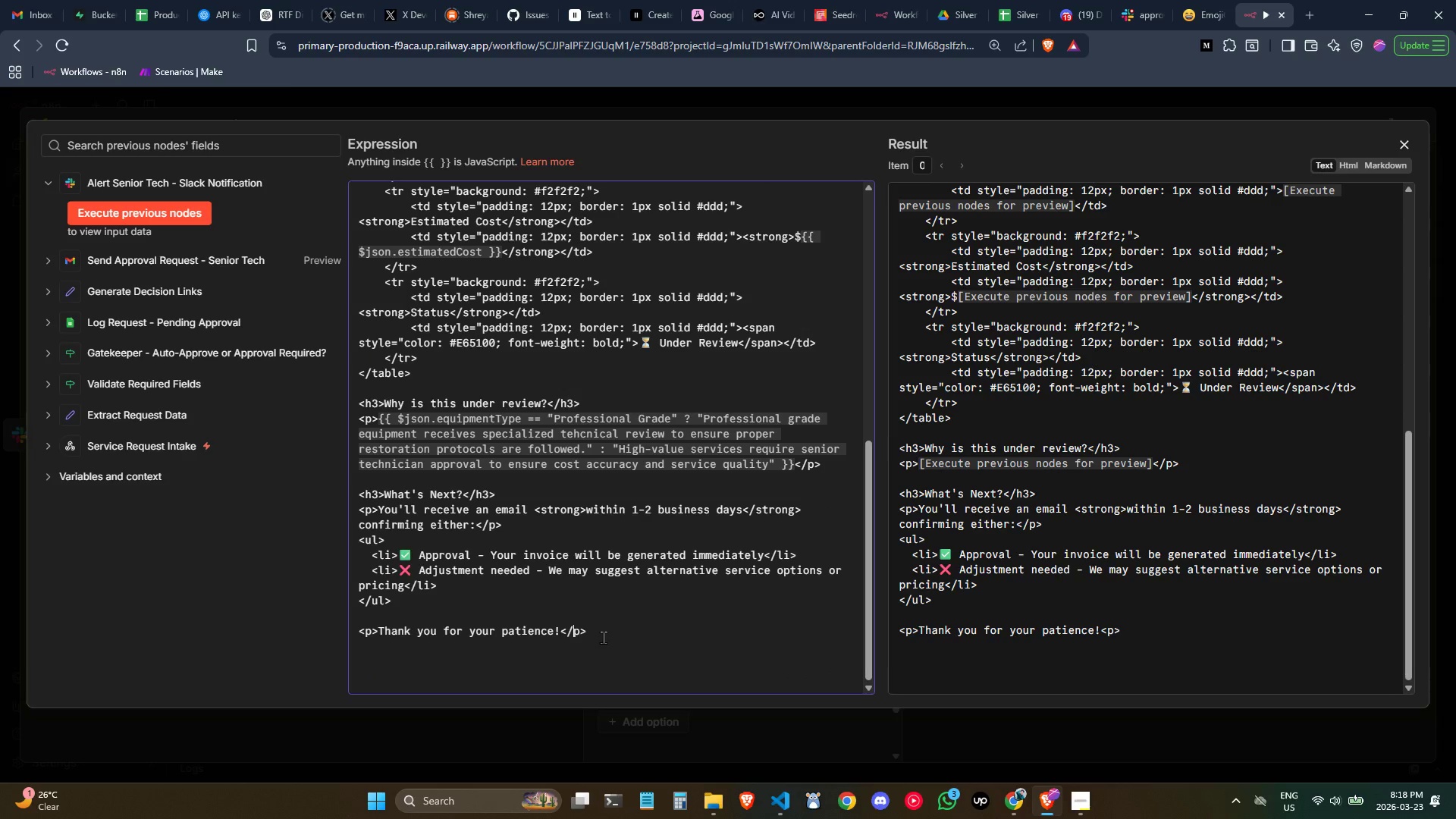 
key(Slash)
 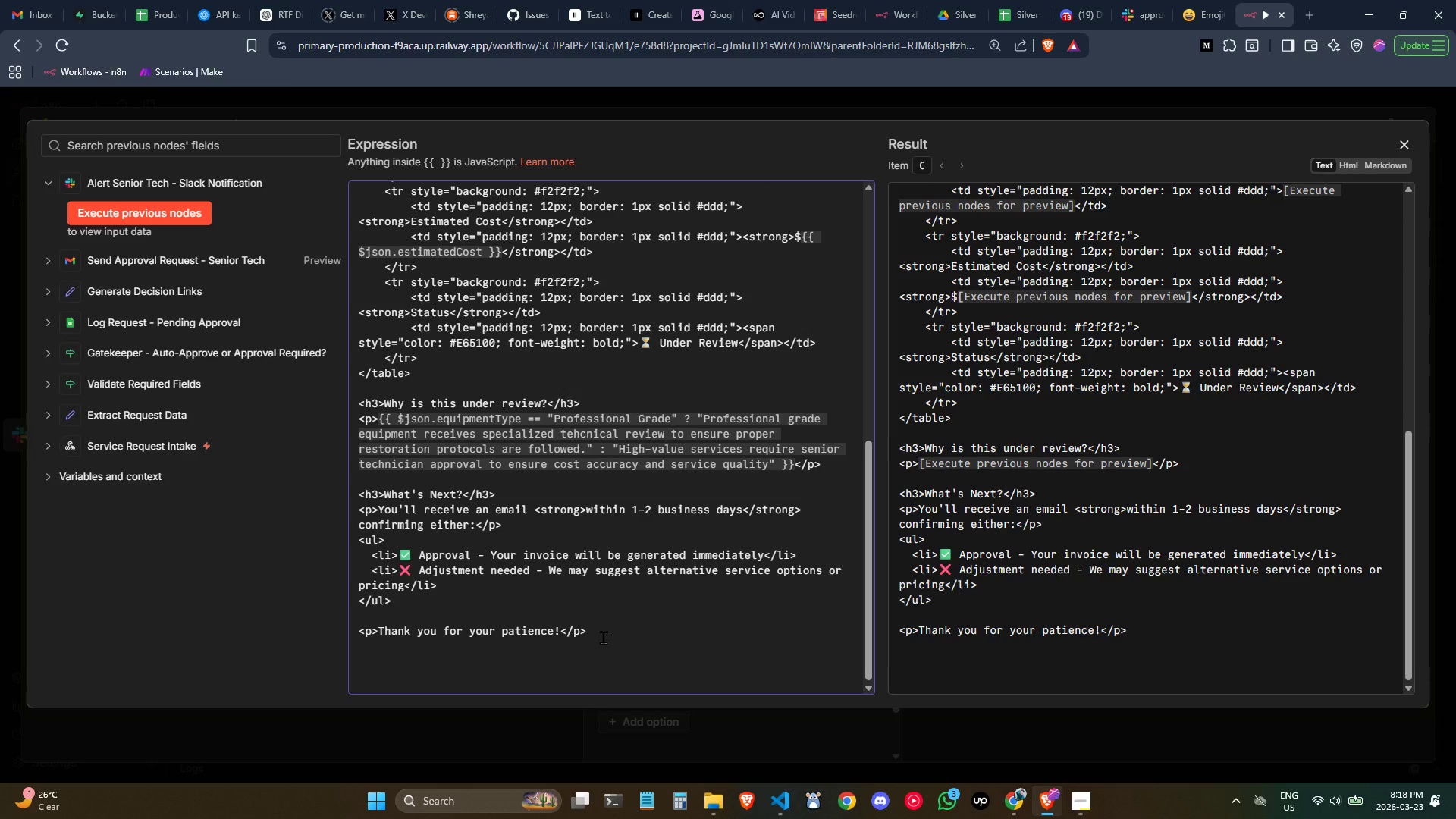 
key(ArrowRight)
 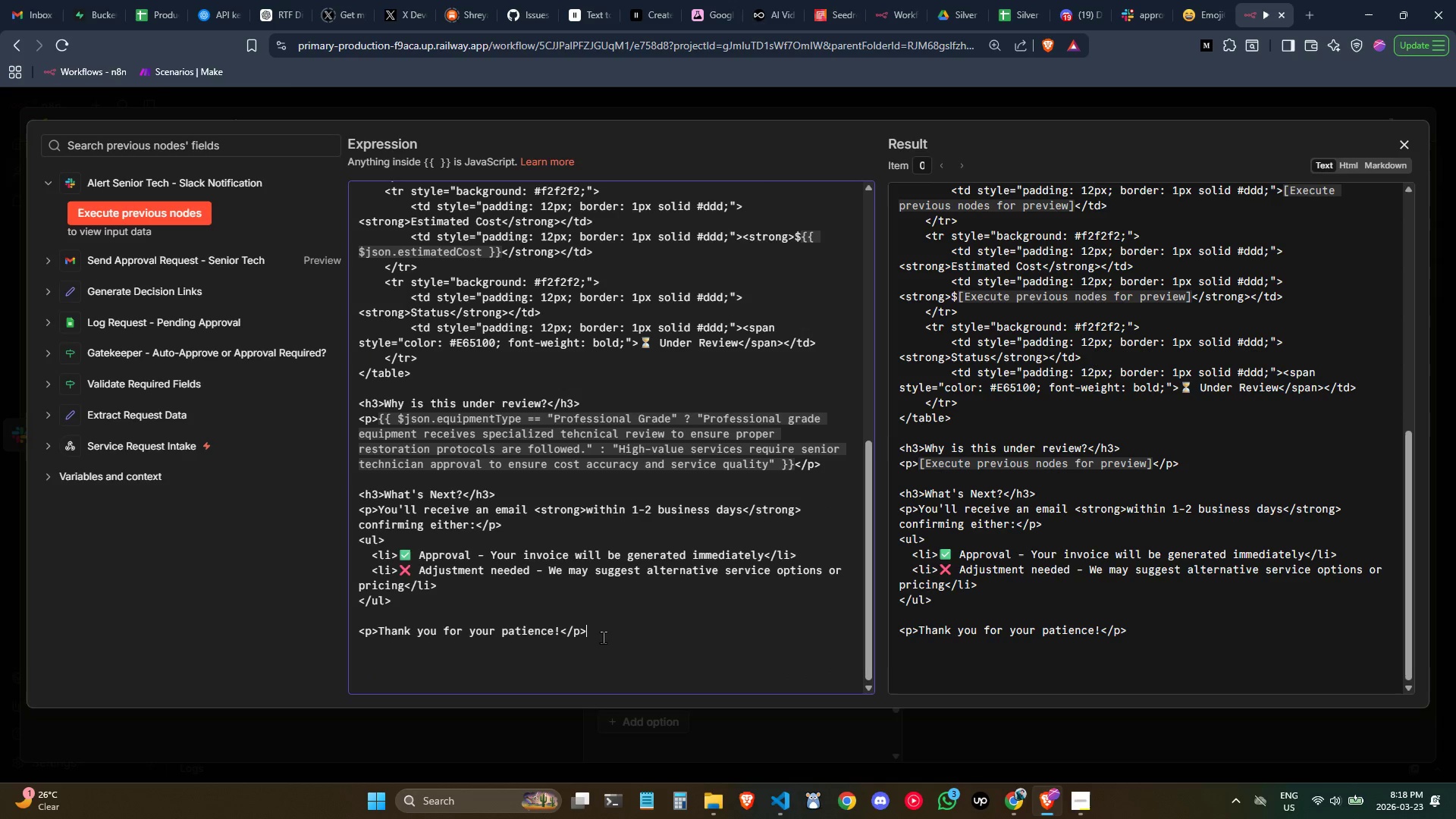 
key(ArrowRight)
 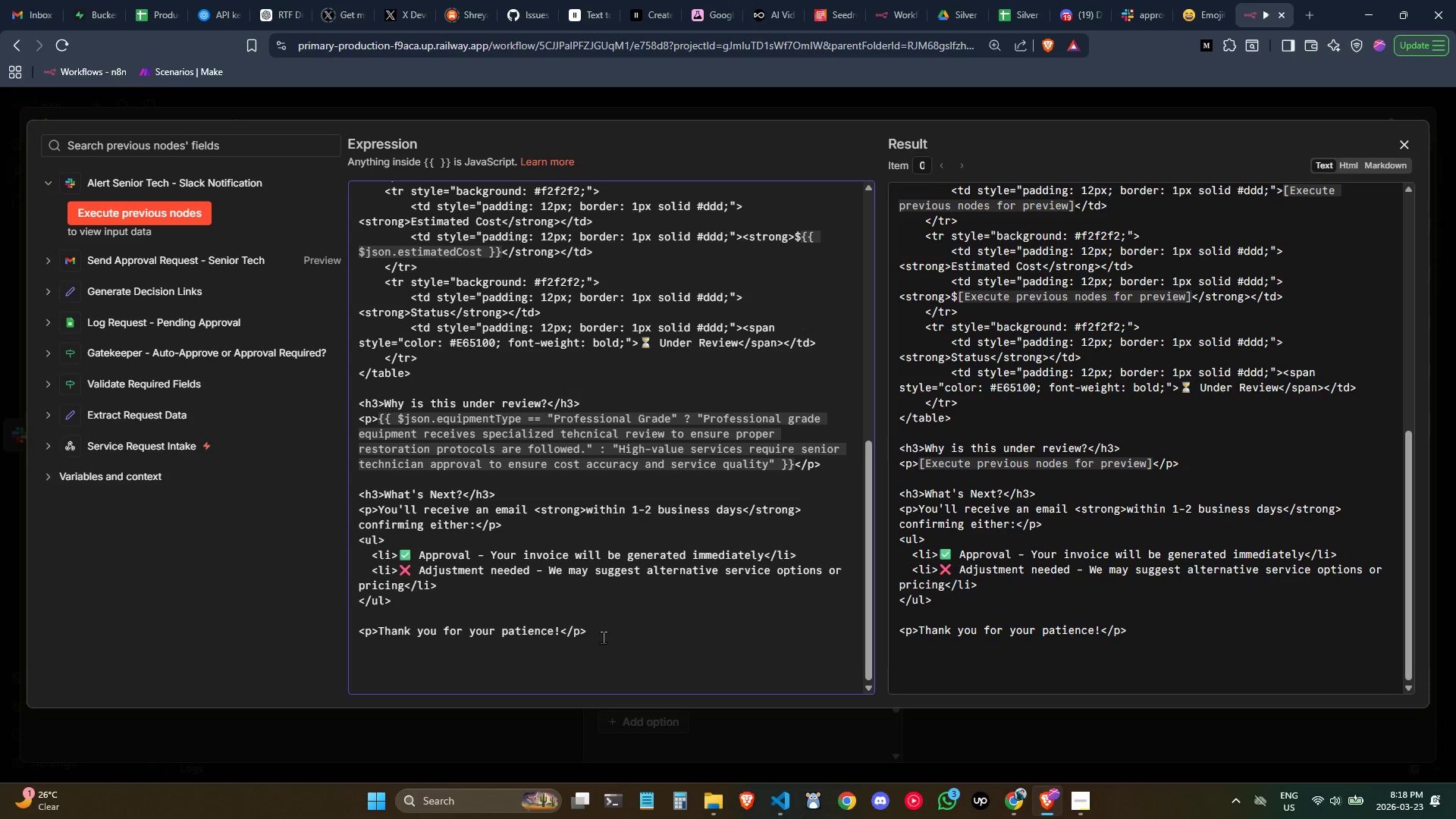 
key(Enter)
 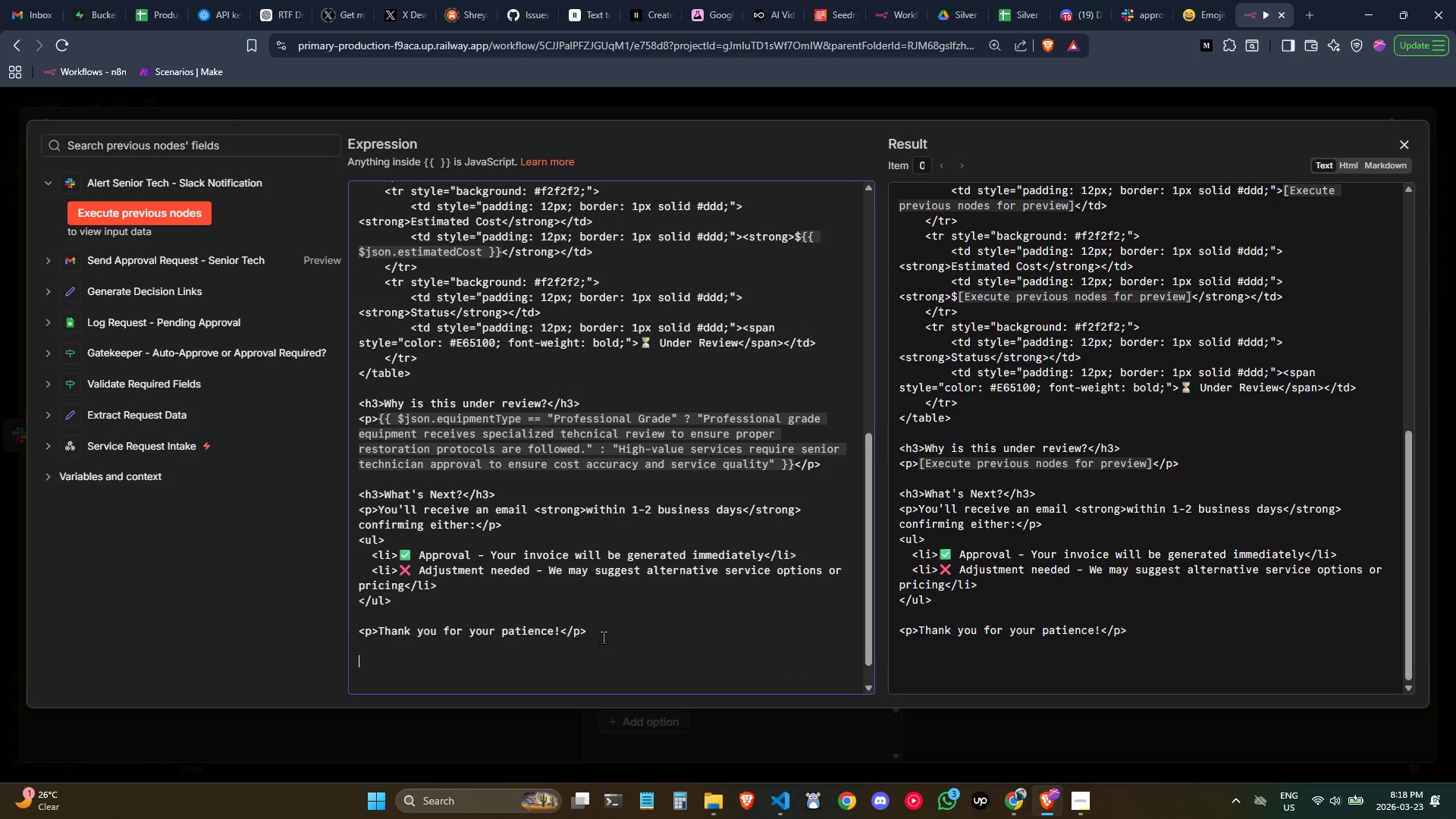 
key(Enter)
 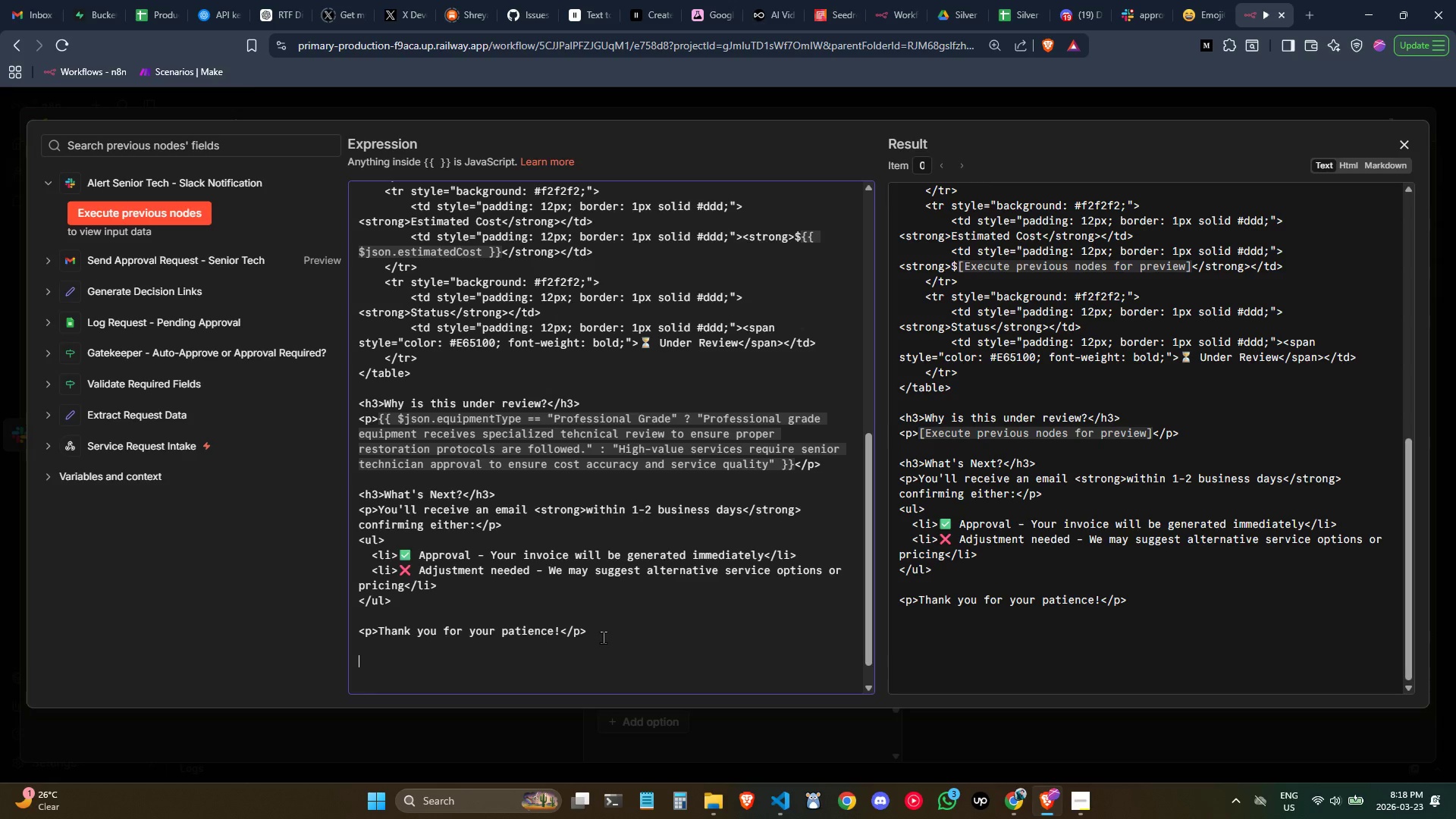 
type(<p>Best regard,)
 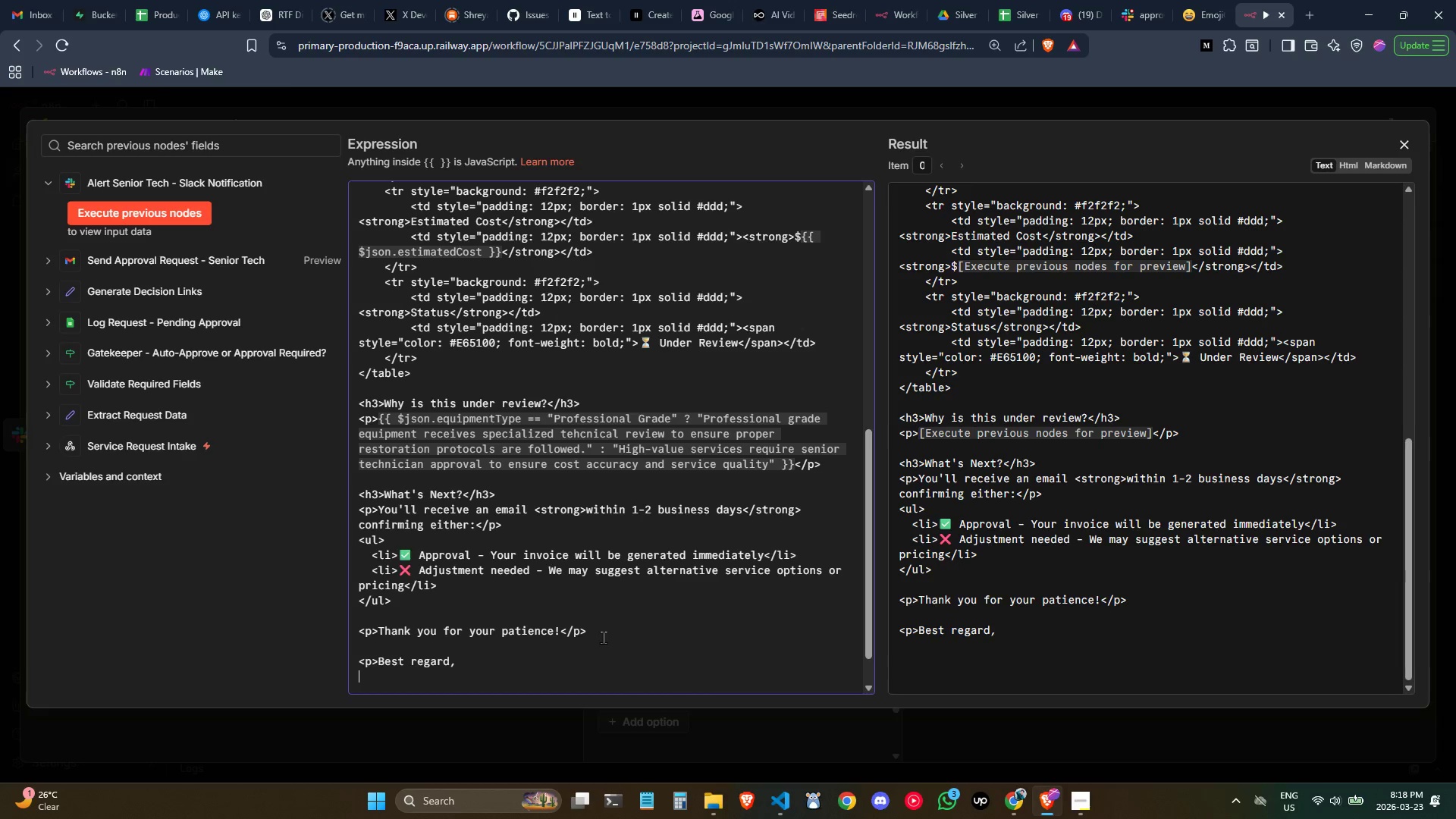 
 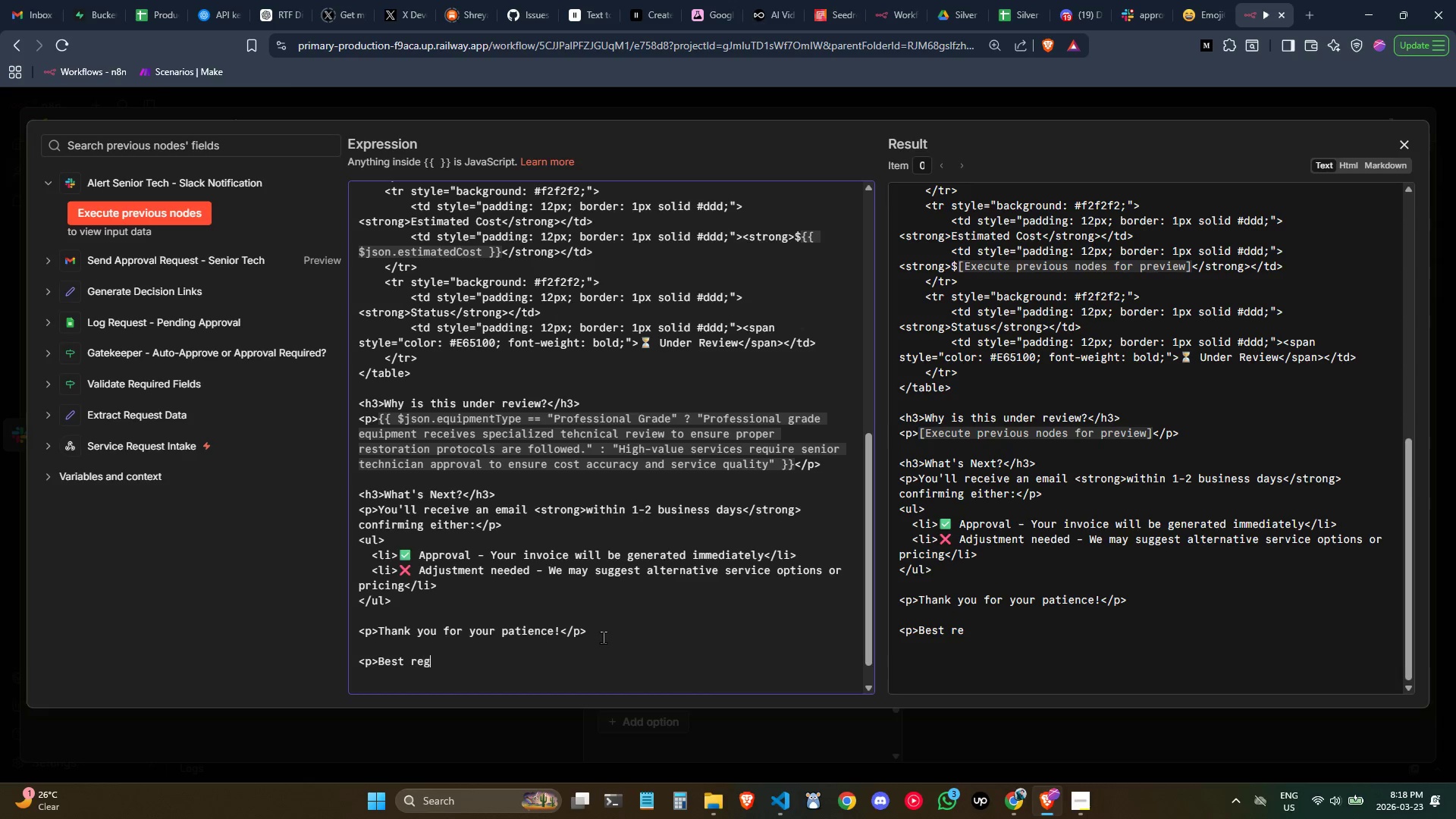 
key(Enter)
 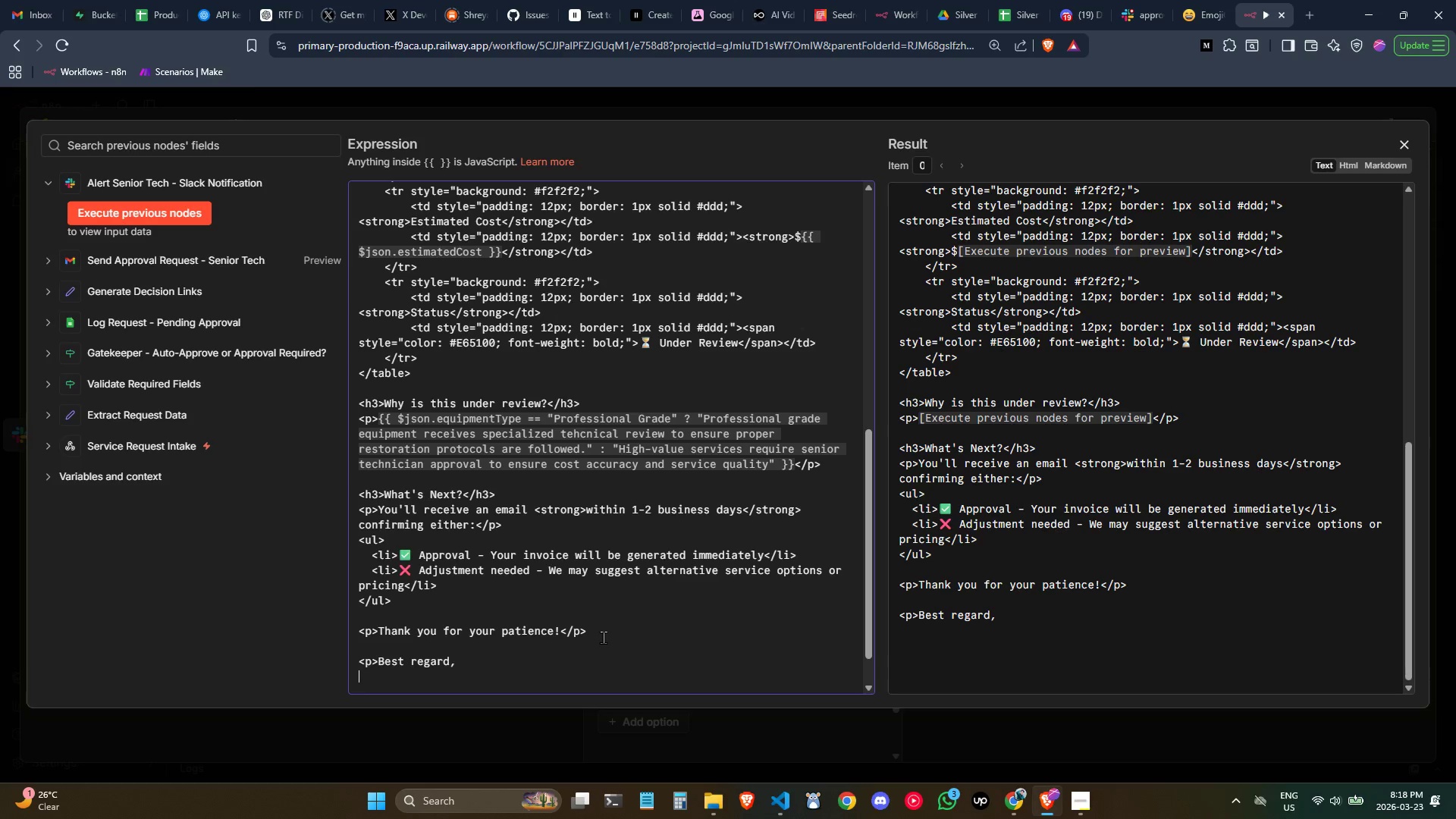 
key(Backspace)
type(<br>)
 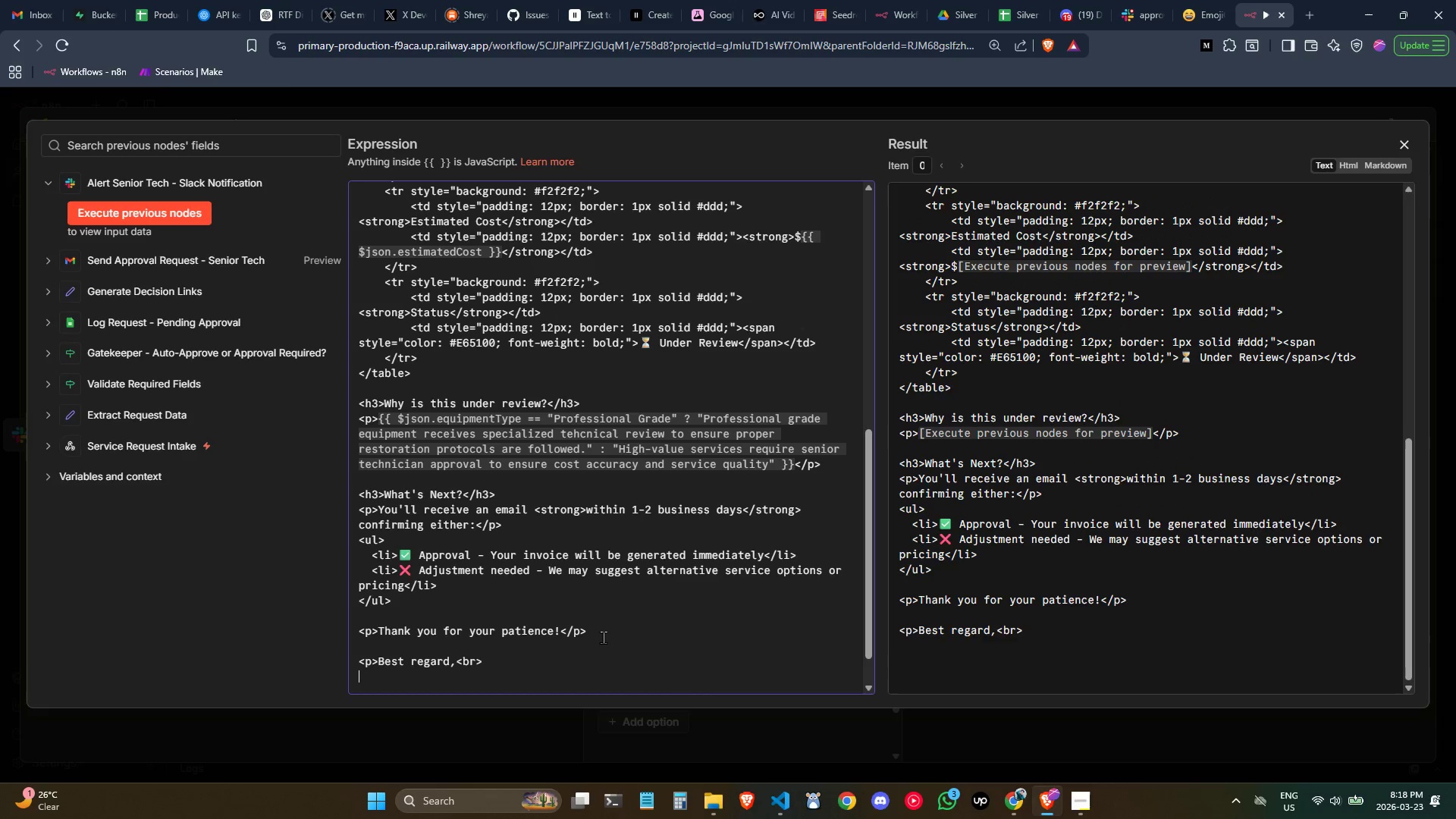 
 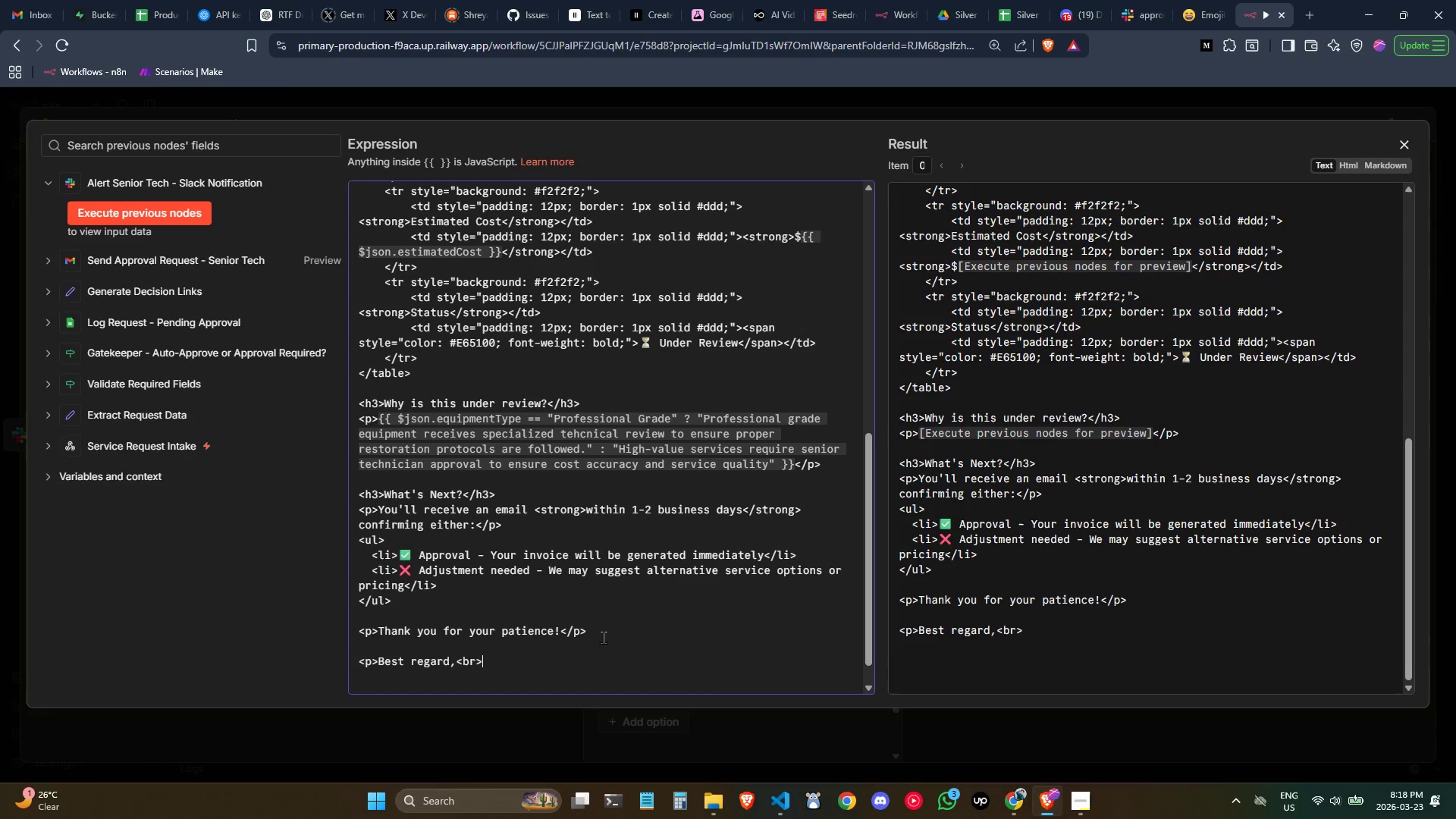 
key(Enter)
 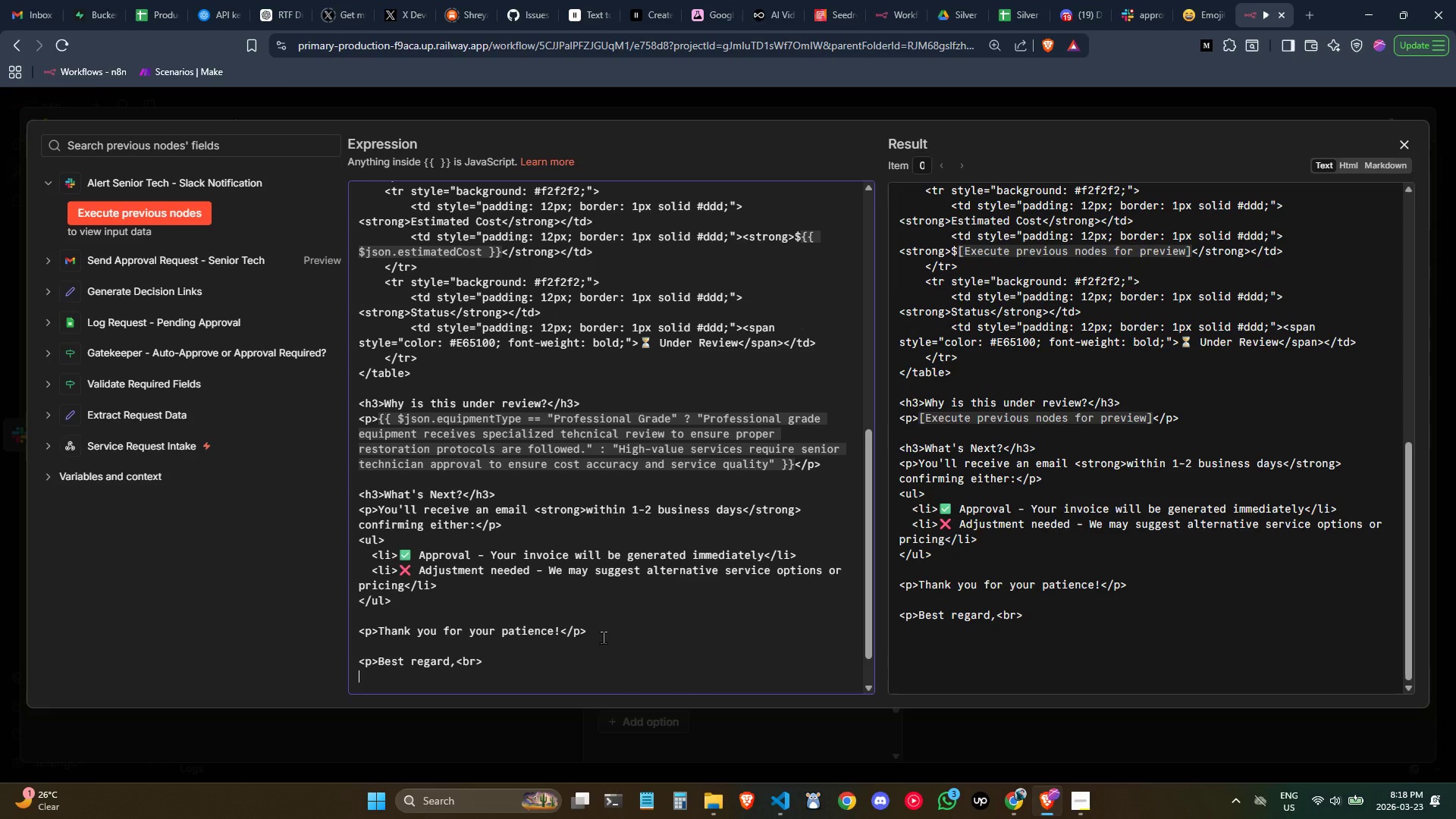 
type(<strong>THe )
key(Backspace)
key(Backspace)
key(Backspace)
type(he silver)
key(Backspace)
key(Backspace)
key(Backspace)
key(Backspace)
key(Backspace)
key(Backspace)
type(Silver Skates Team</trong>)
 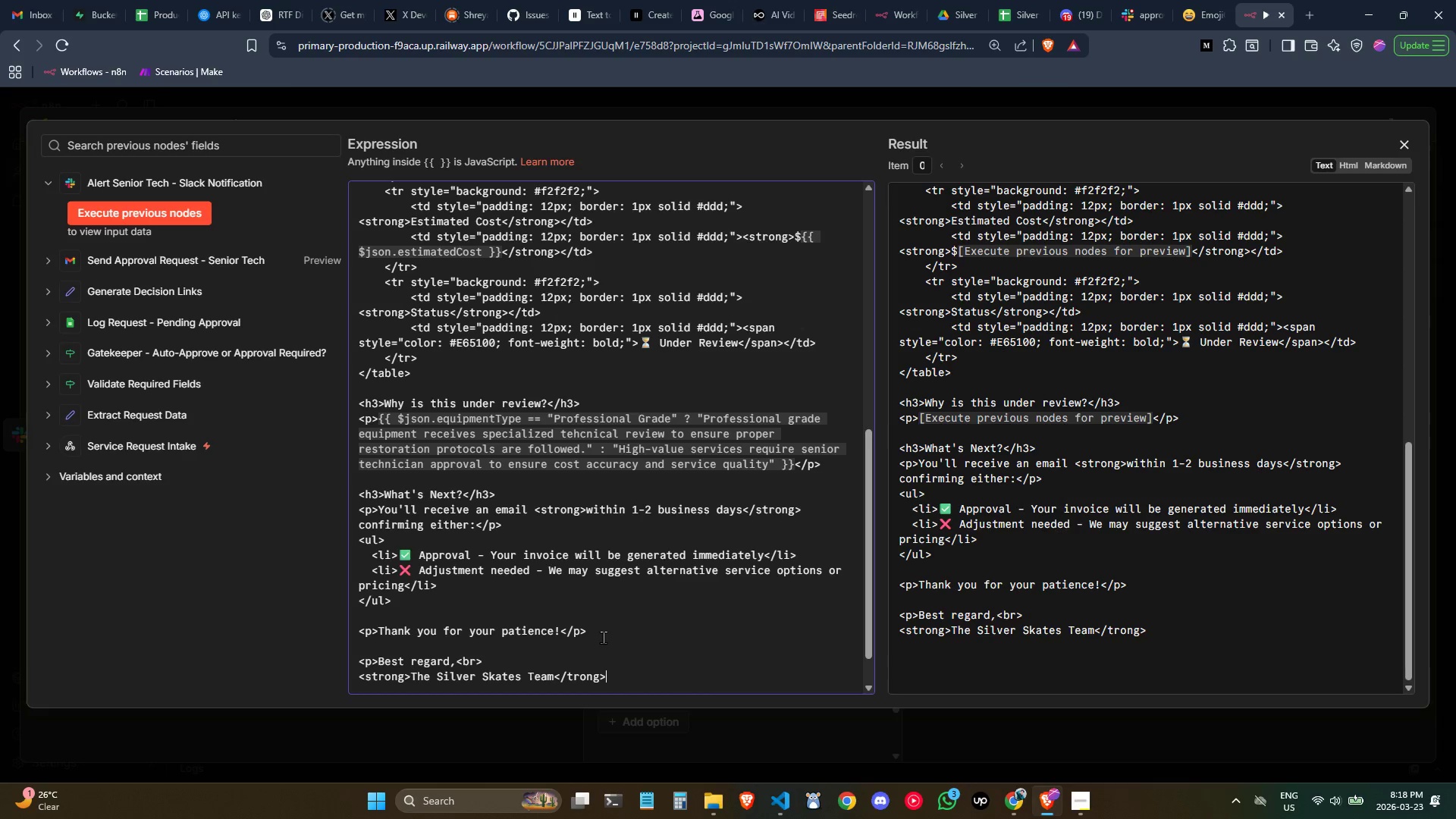 
key(ArrowLeft)
 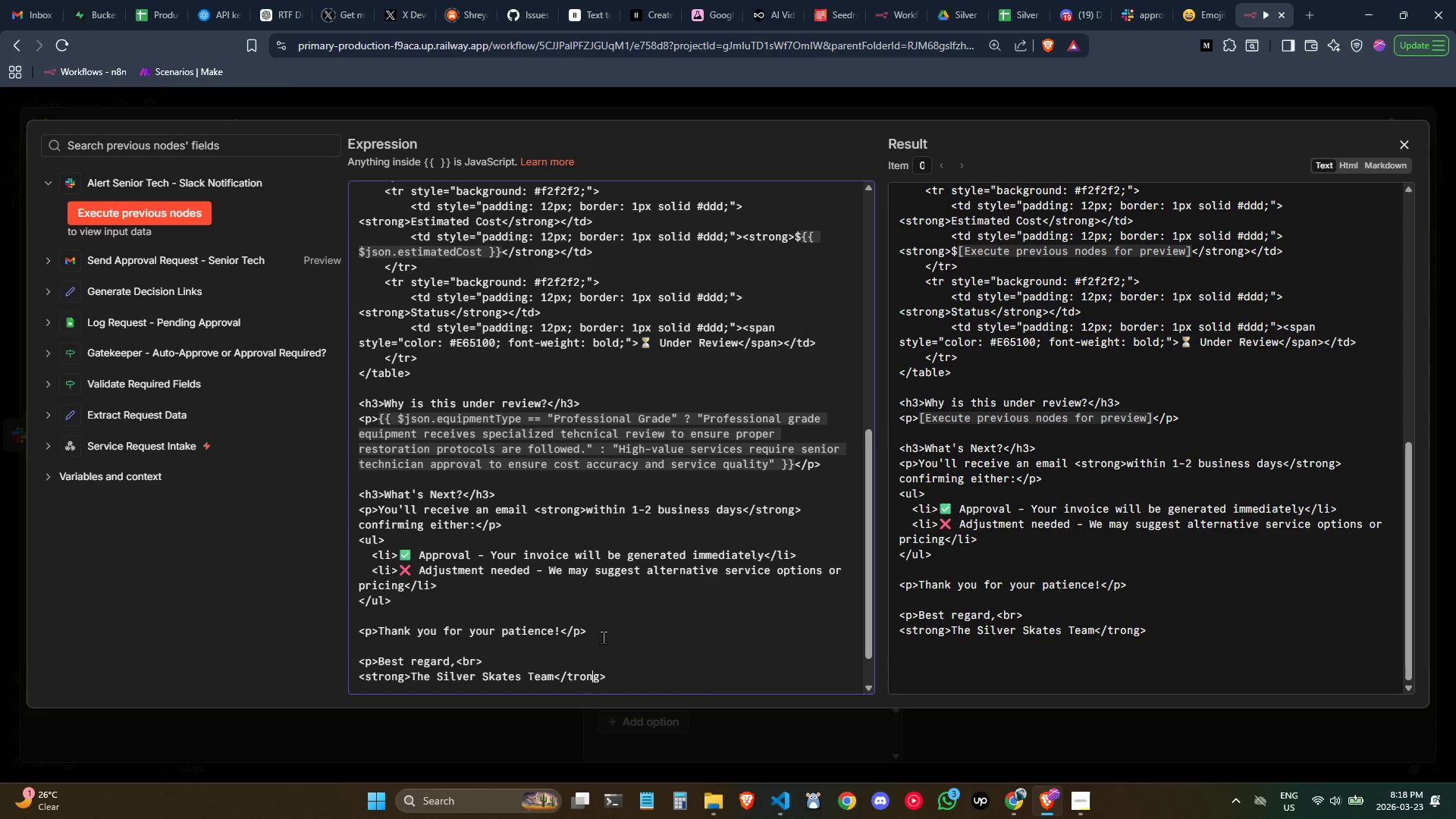 
key(ArrowLeft)
 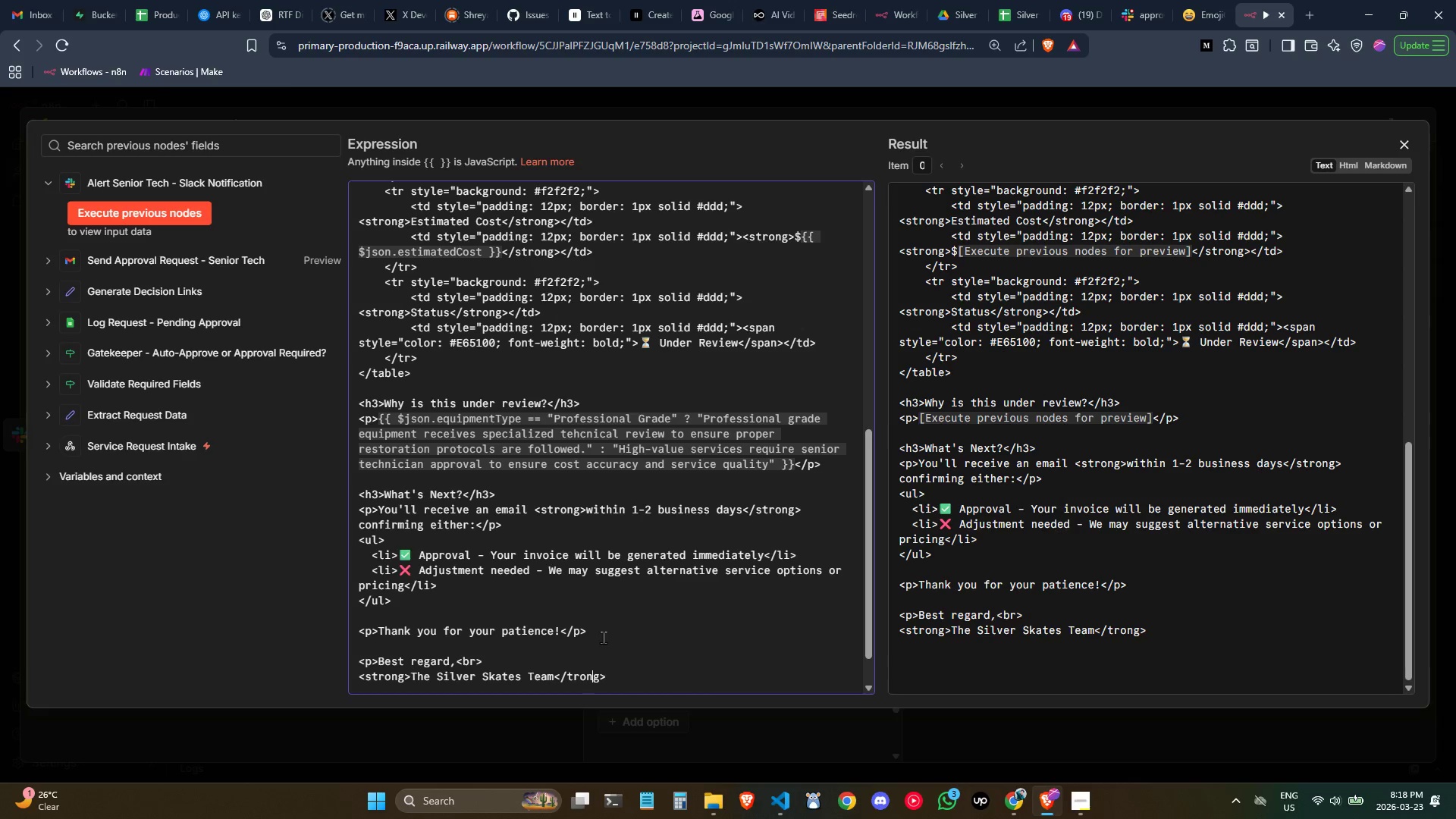 
key(ArrowLeft)
 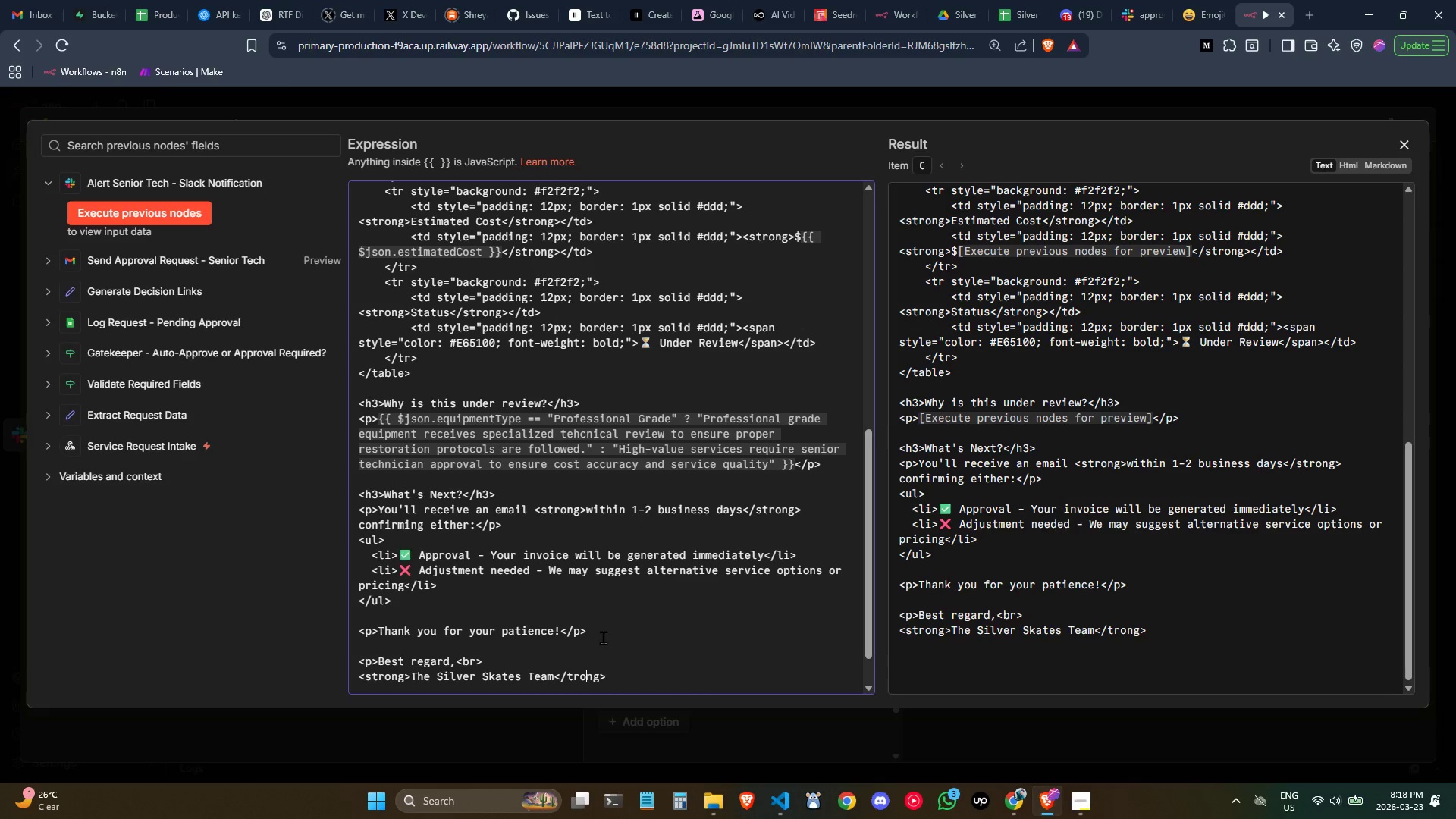 
key(ArrowLeft)
 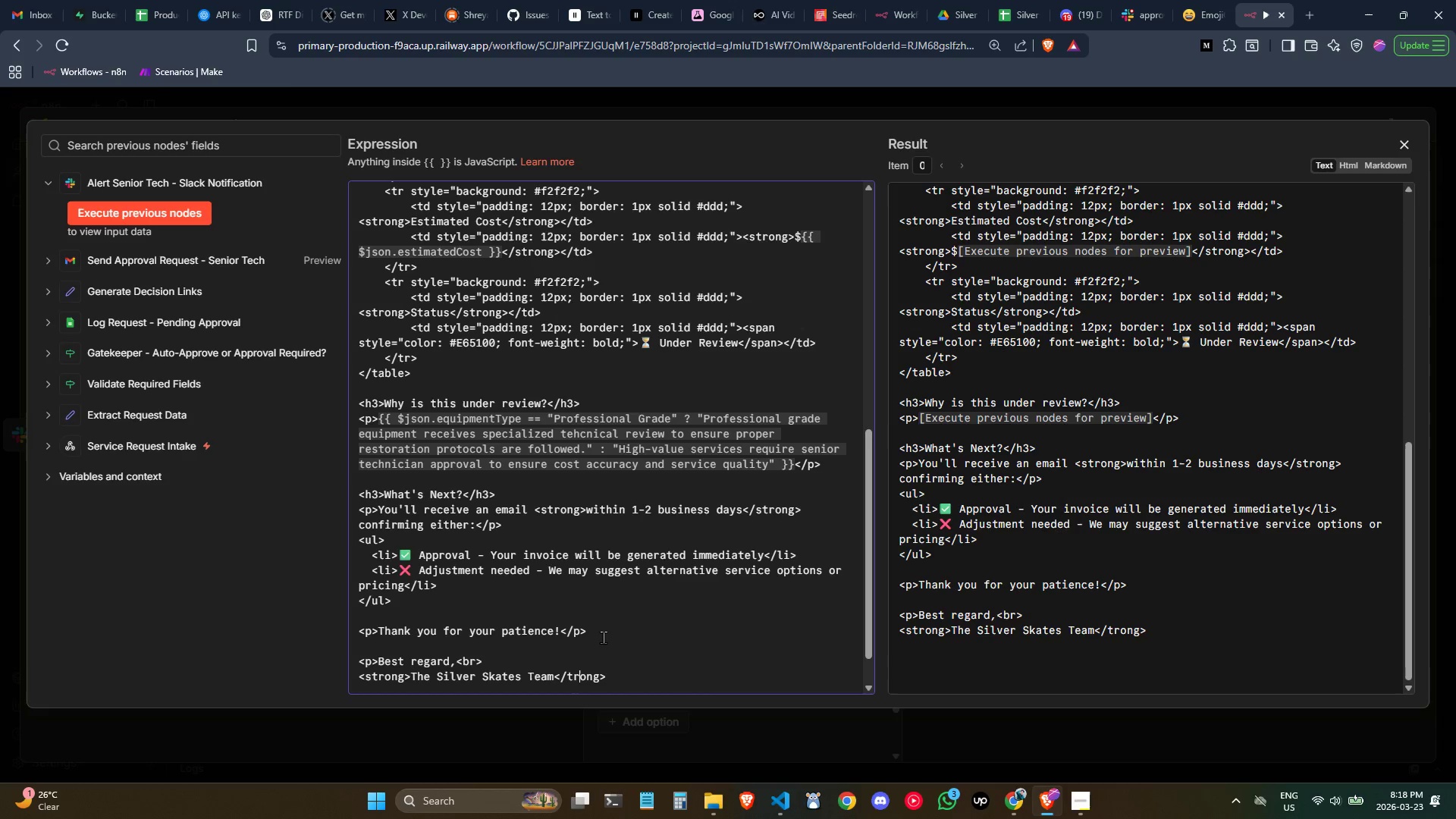 
key(ArrowLeft)
 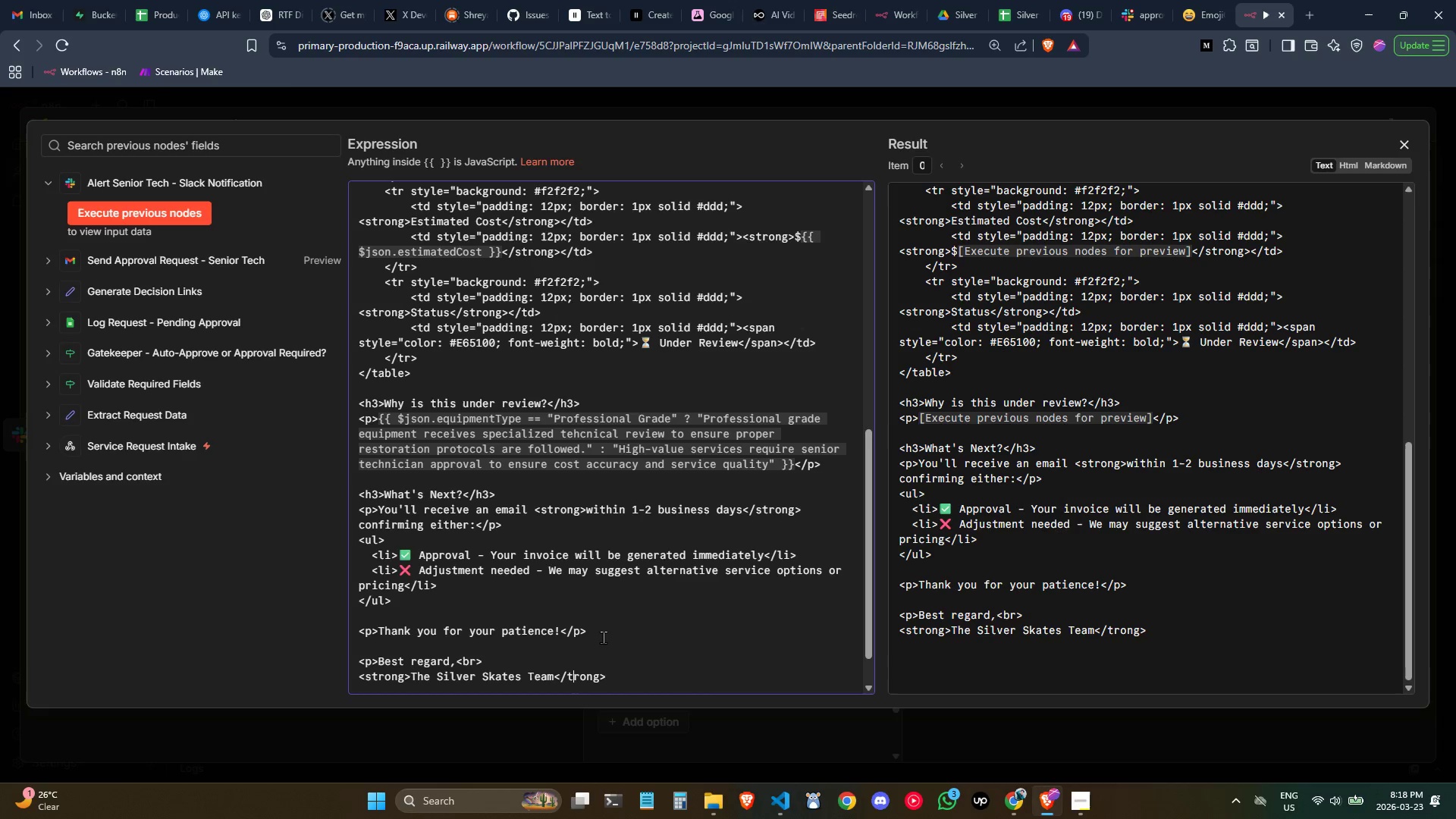 
key(ArrowLeft)
 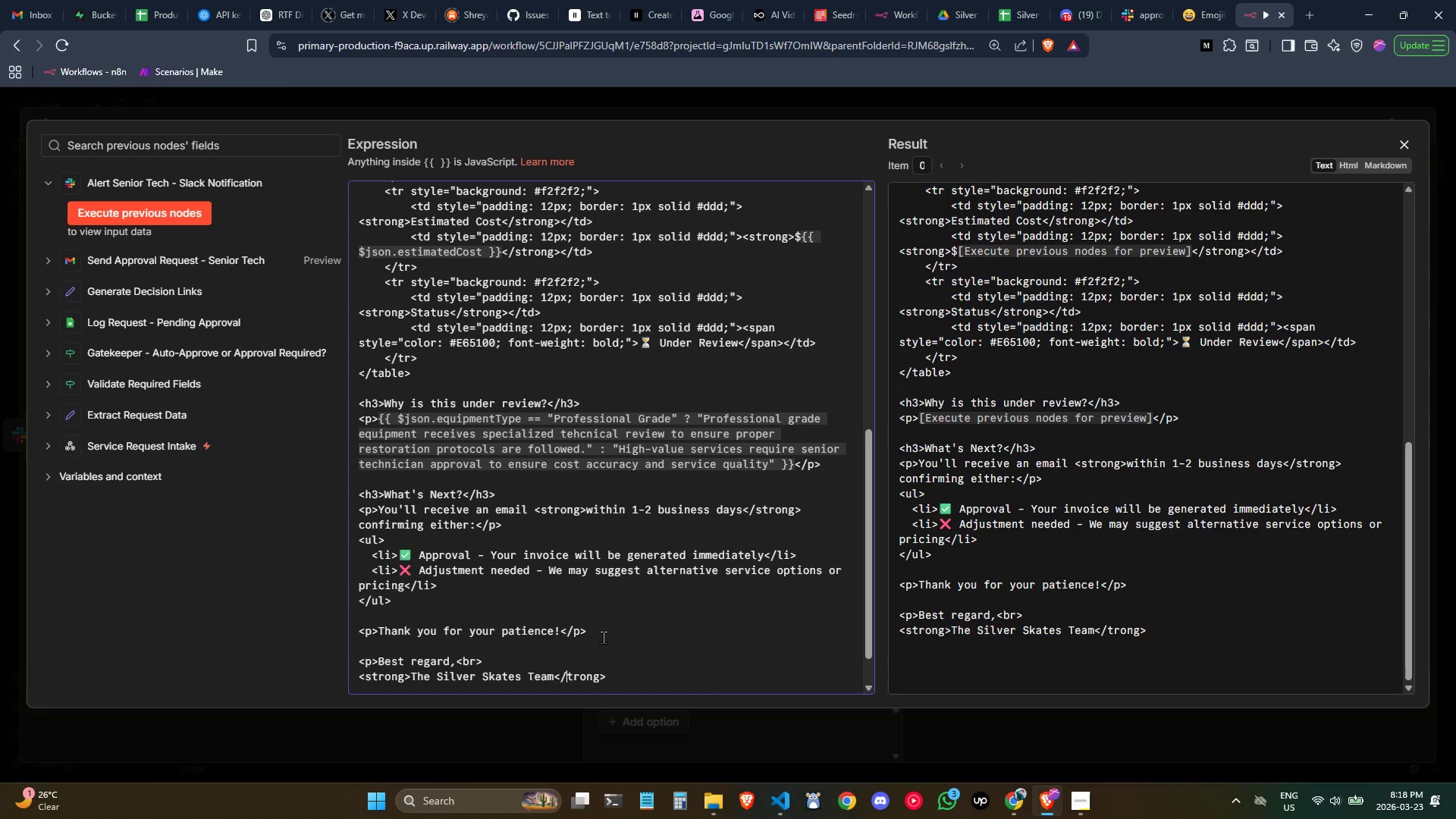 
key(S)
 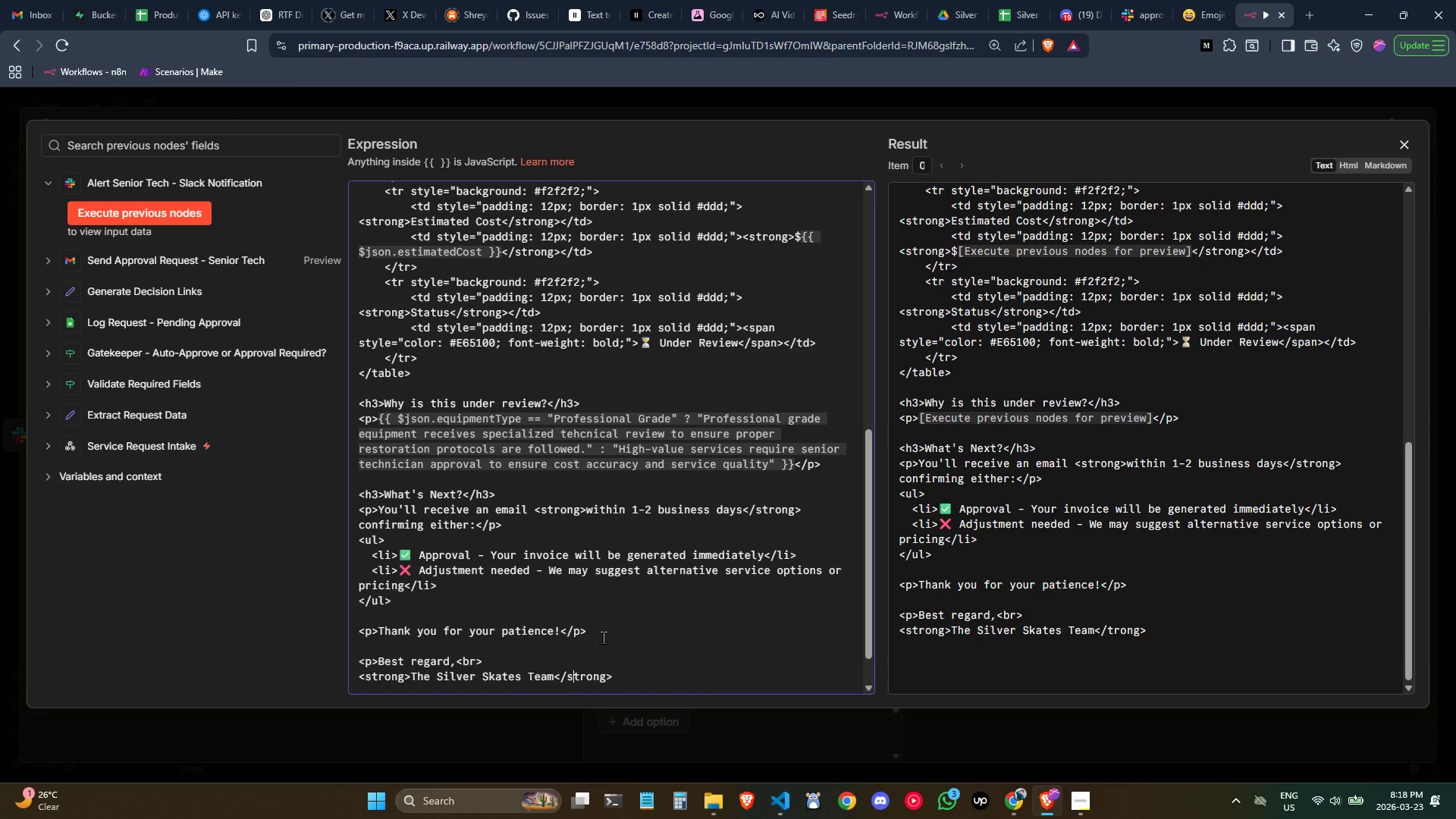 
key(ArrowRight)
 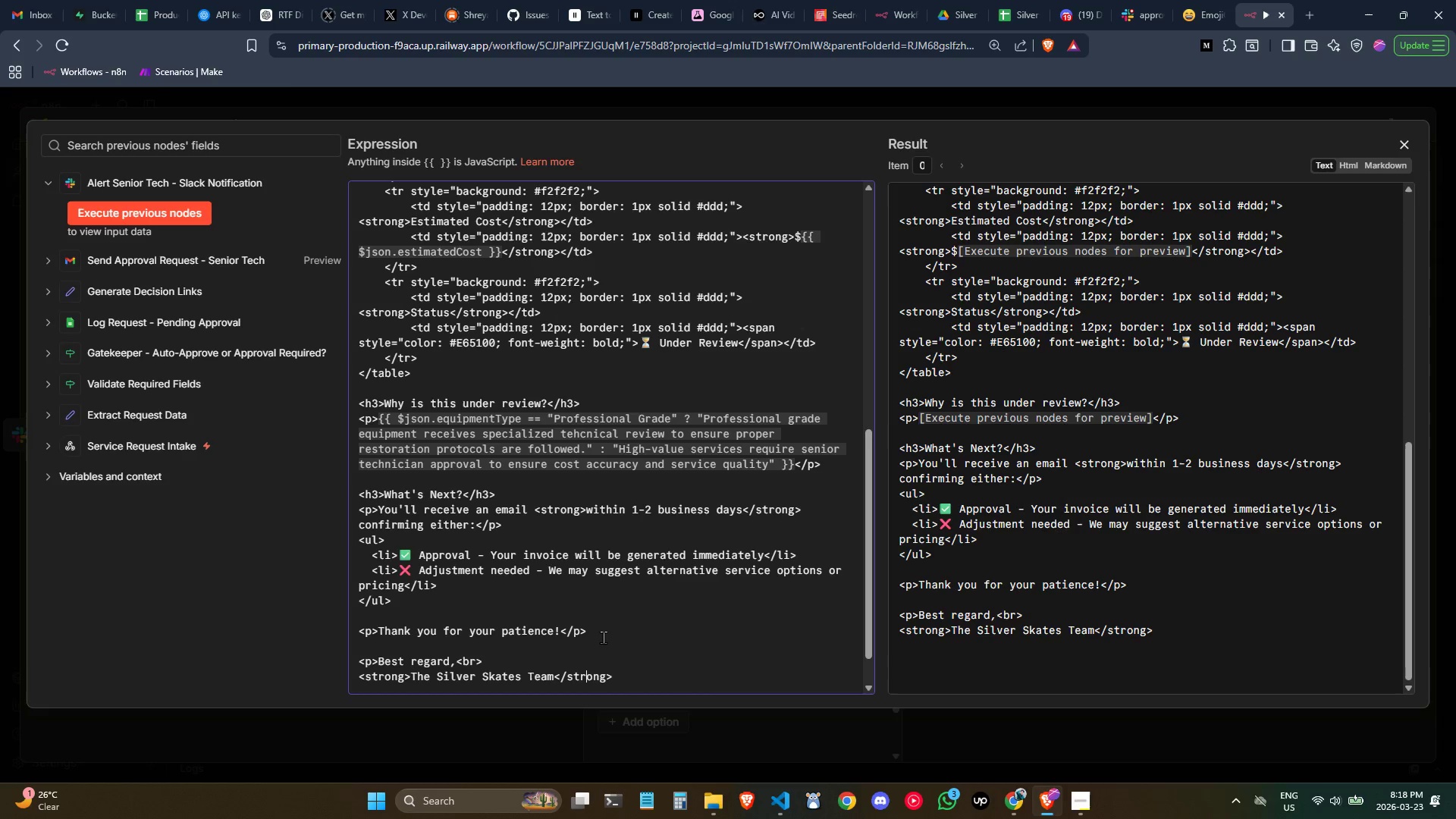 
key(ArrowRight)
 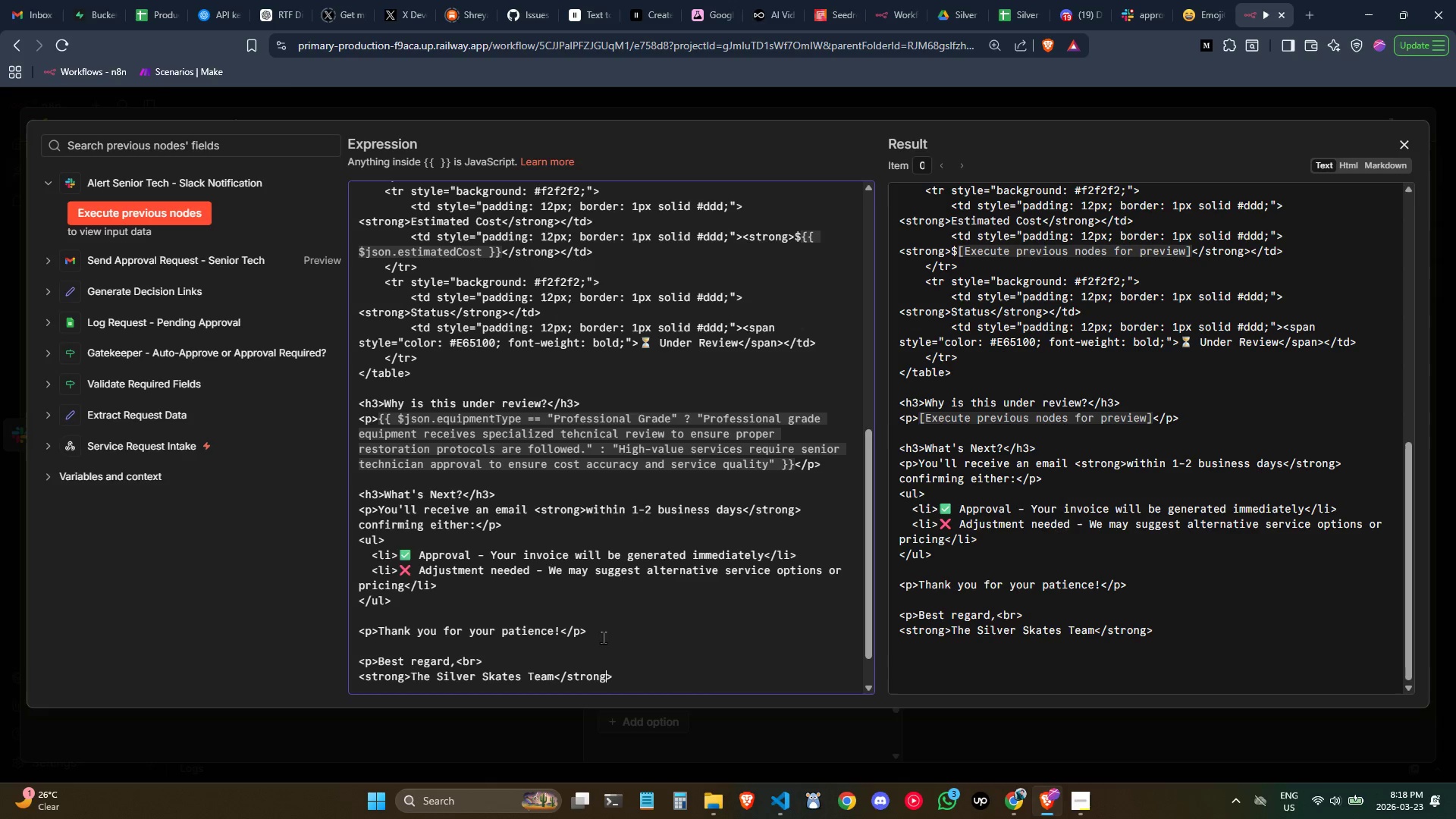 
key(Control+ArrowRight)
 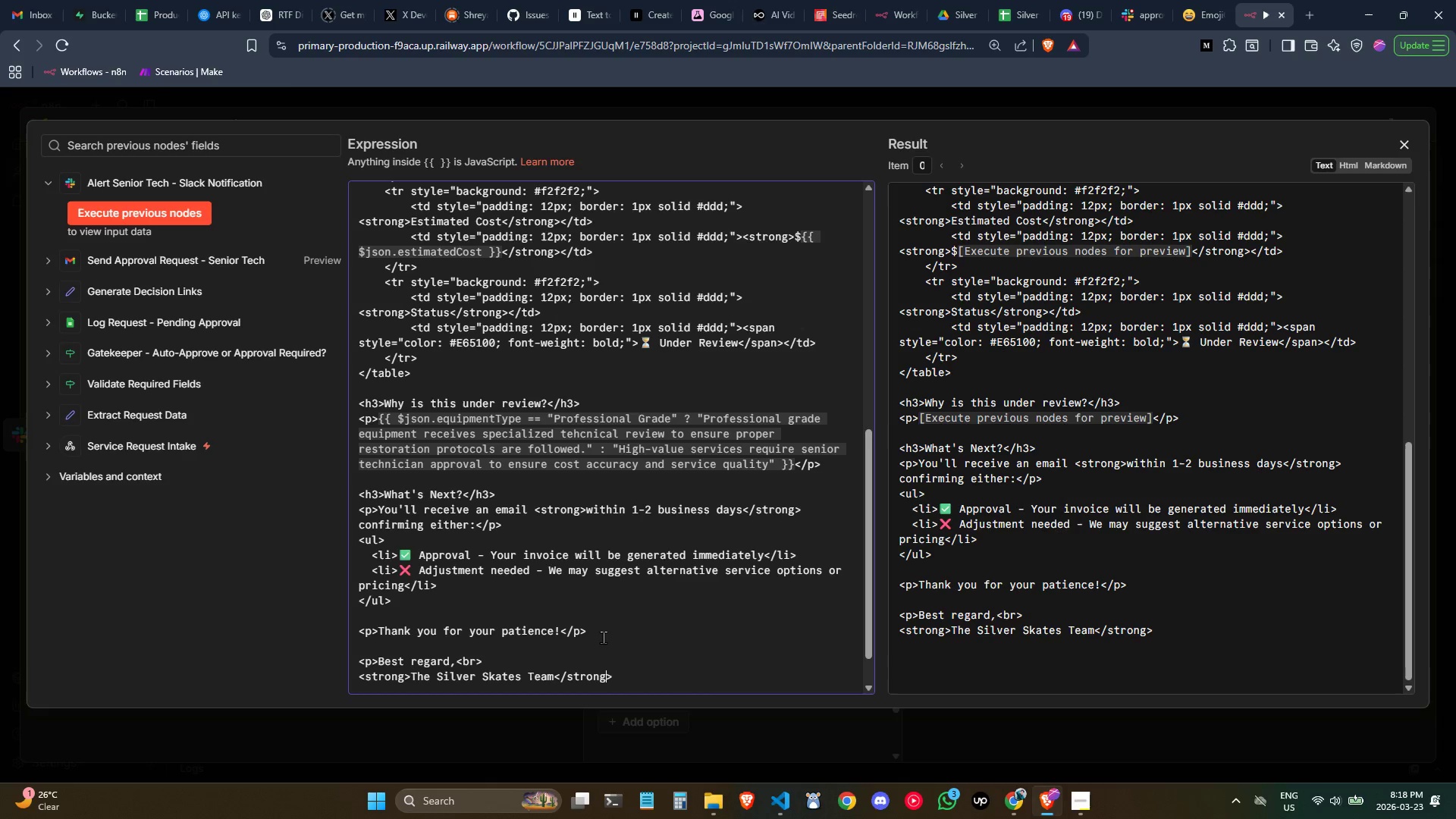 
key(ArrowRight)
 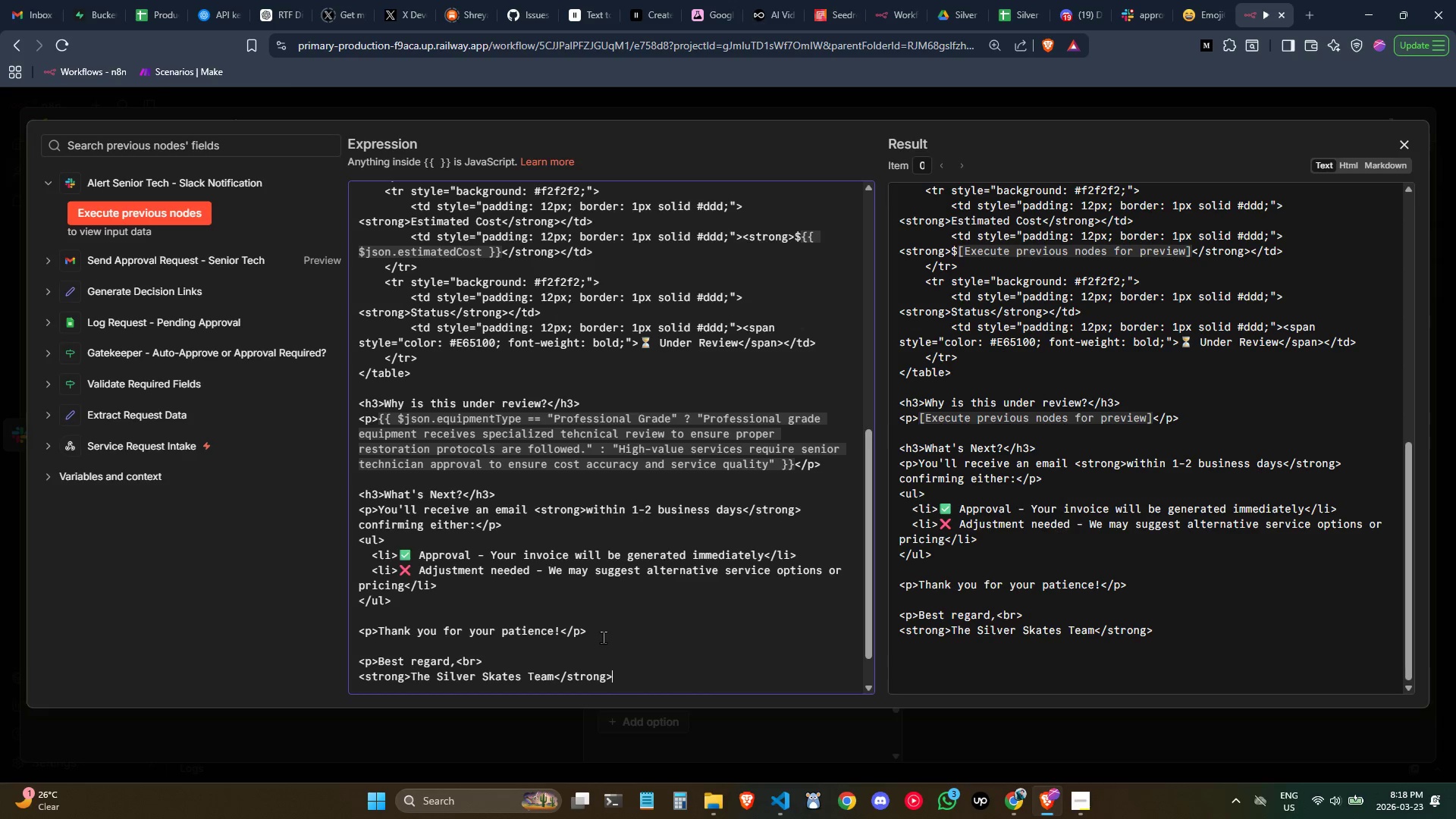 
type(<n)
key(Backspace)
type(br>)
 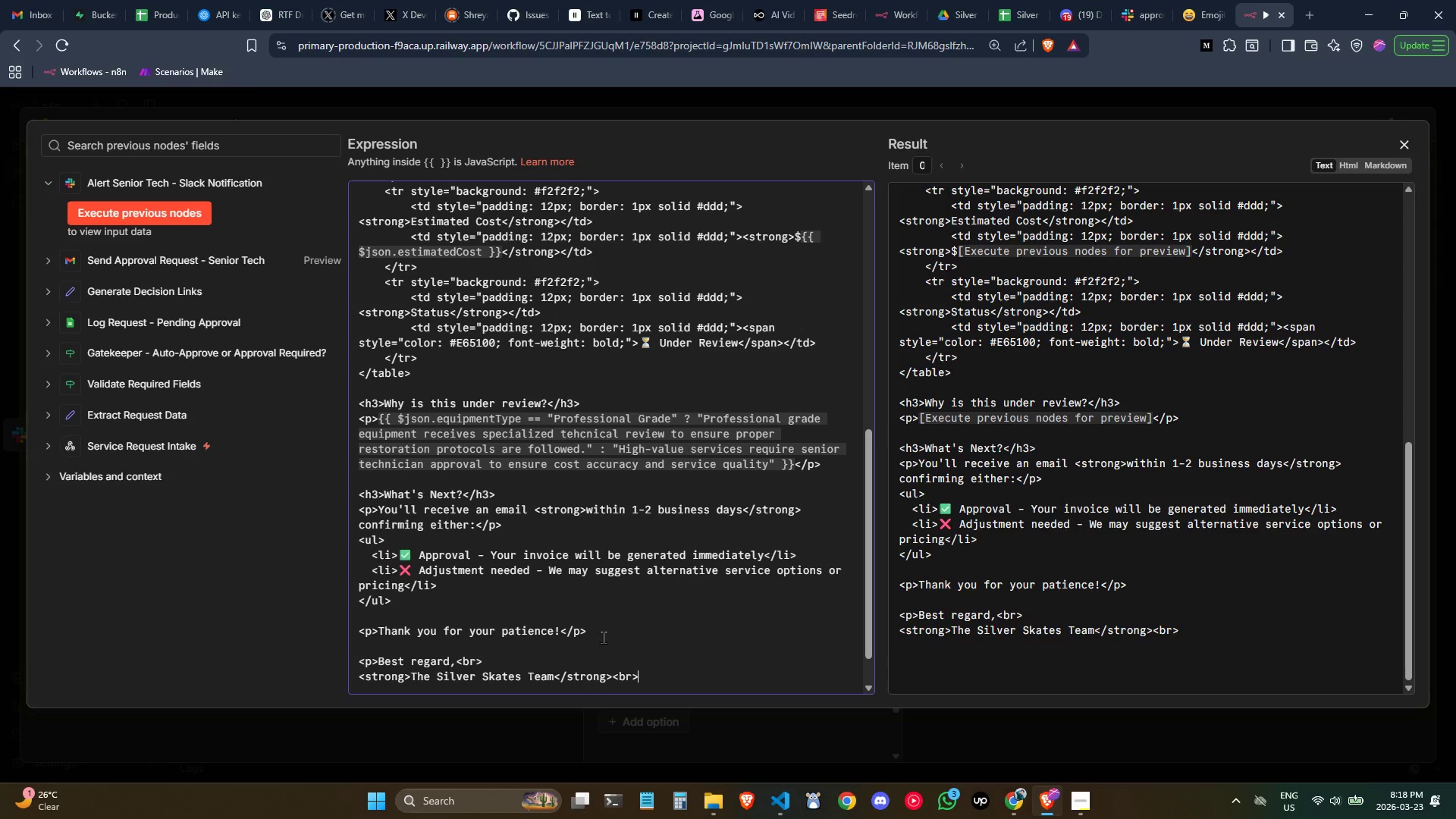 
type(Premium Skate Restoration & Pro Shop</p>)
 